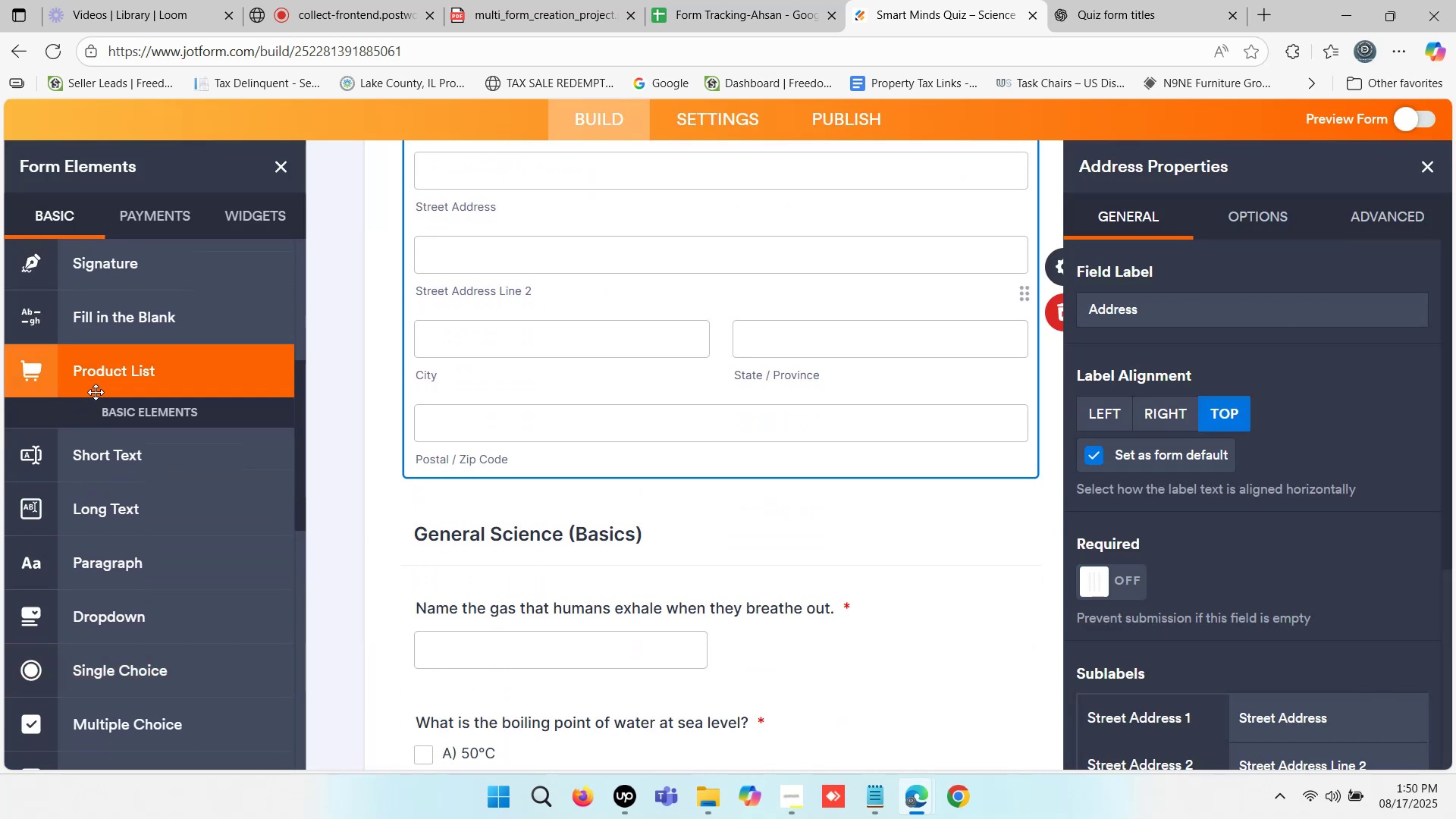 
scroll: coordinate [108, 397], scroll_direction: down, amount: 3.0
 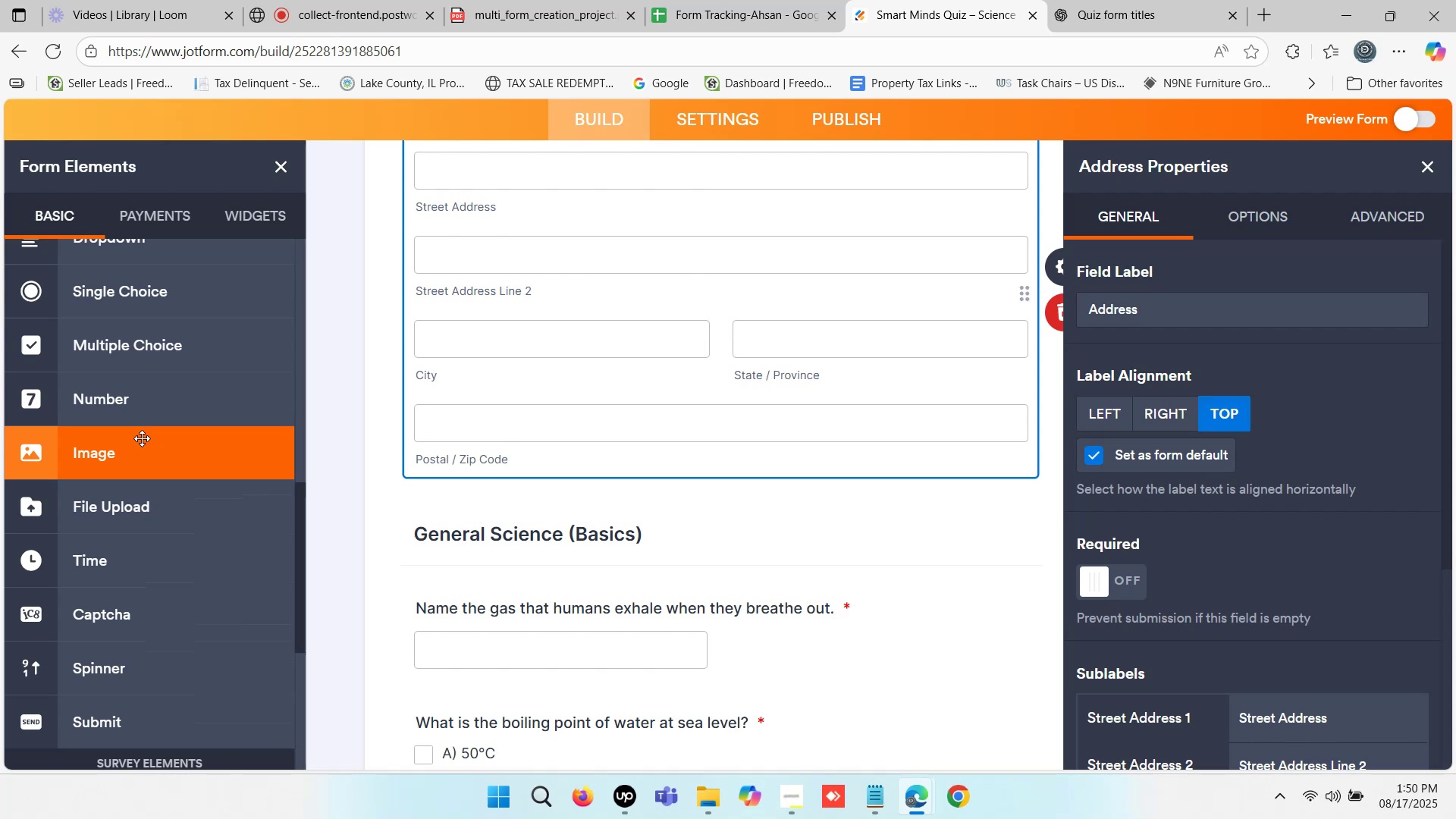 
scroll: coordinate [149, 367], scroll_direction: up, amount: 2.0
 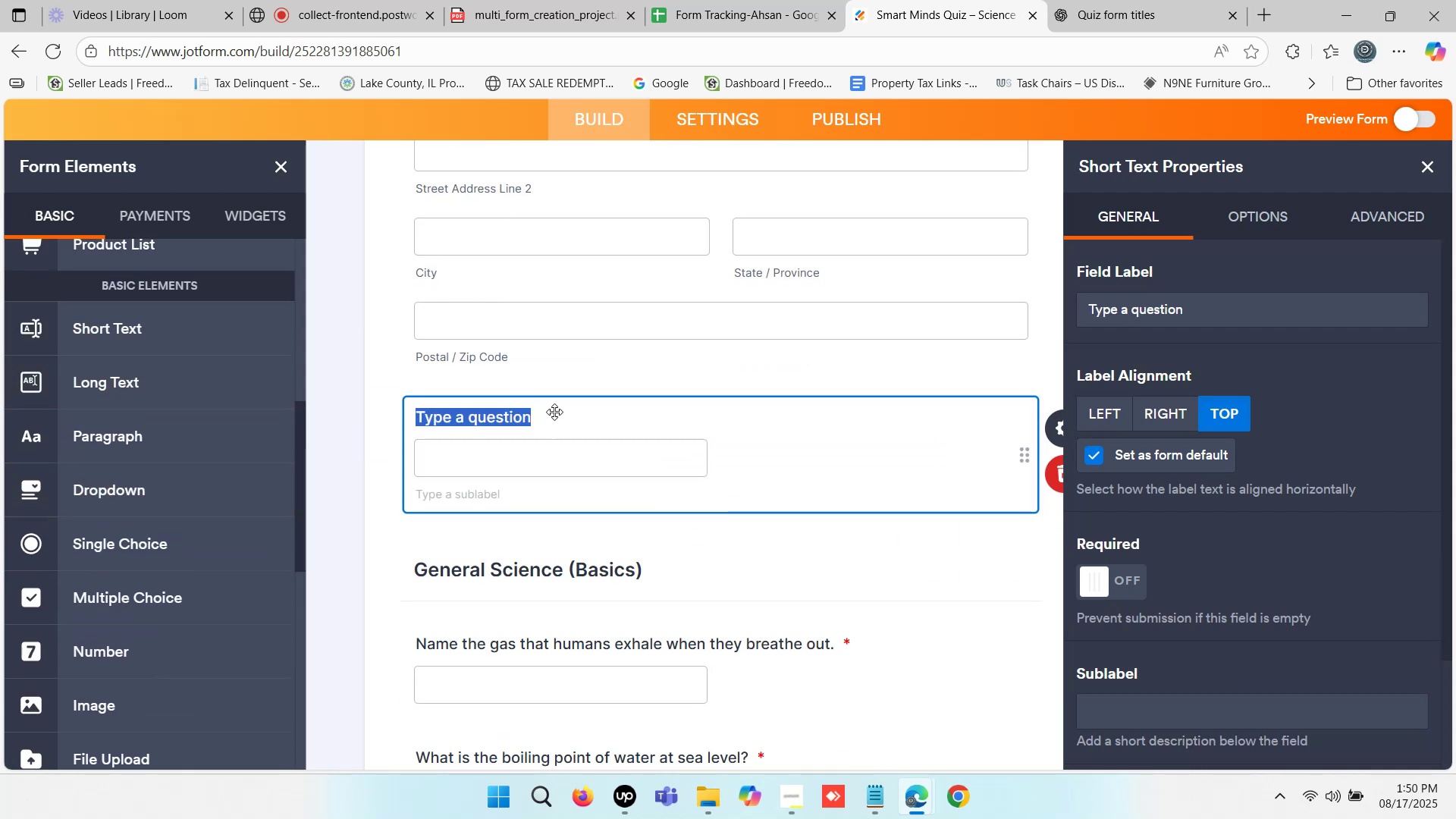 
key(Shift+E)
 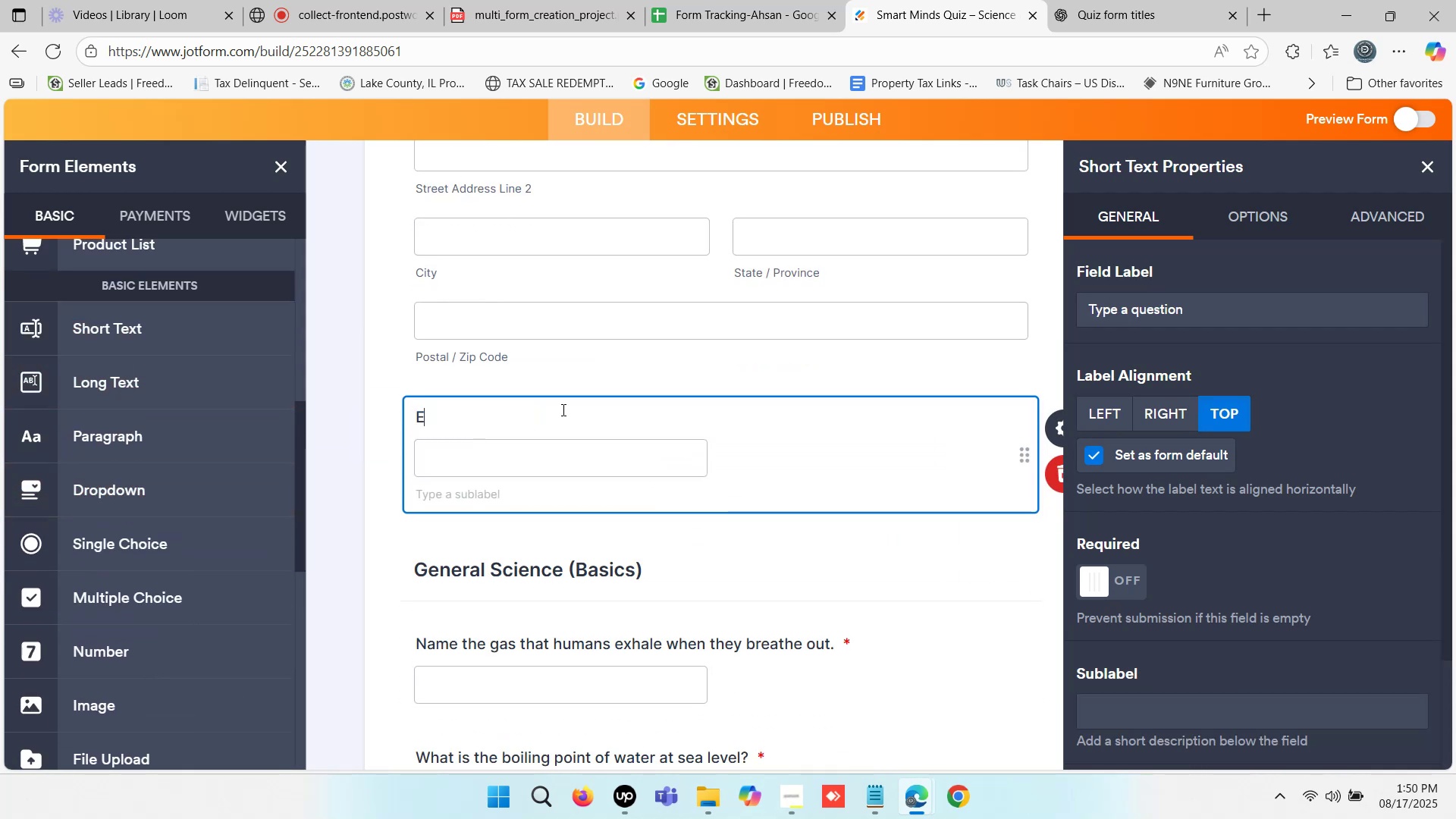 
left_click([626, 330])
 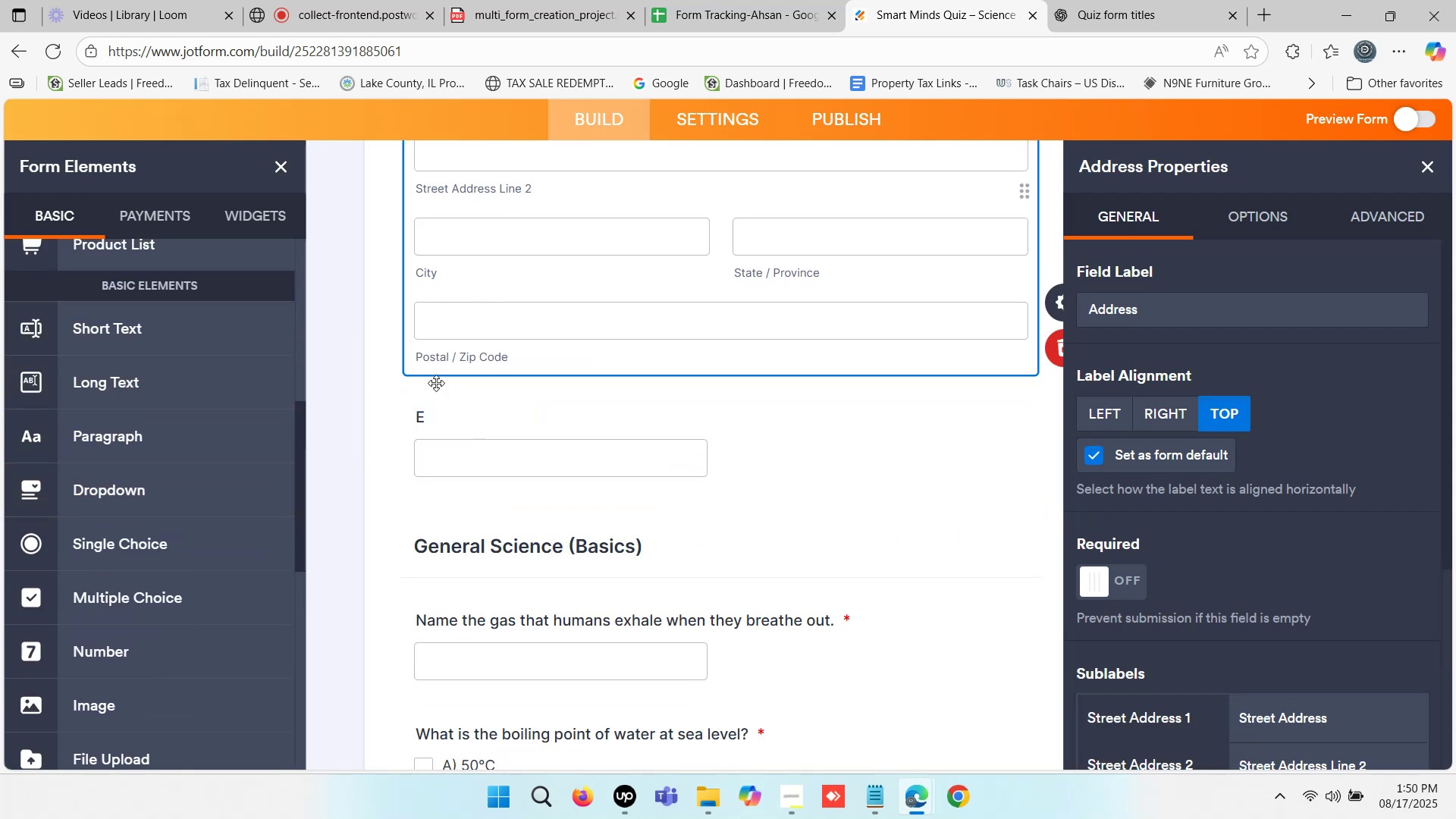 
scroll: coordinate [144, 306], scroll_direction: up, amount: 11.0
 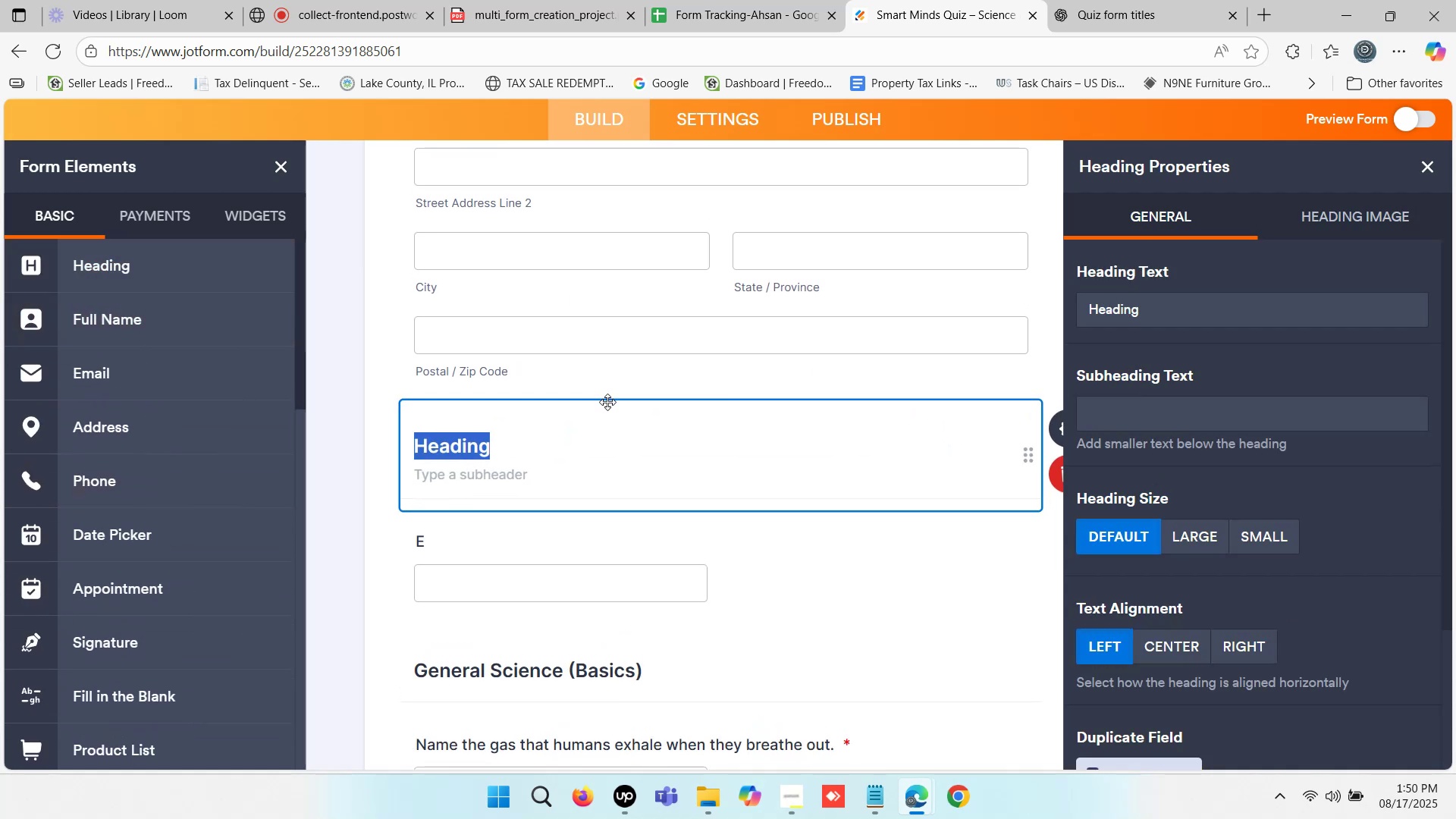 
hold_key(key=ShiftLeft, duration=1.5)
 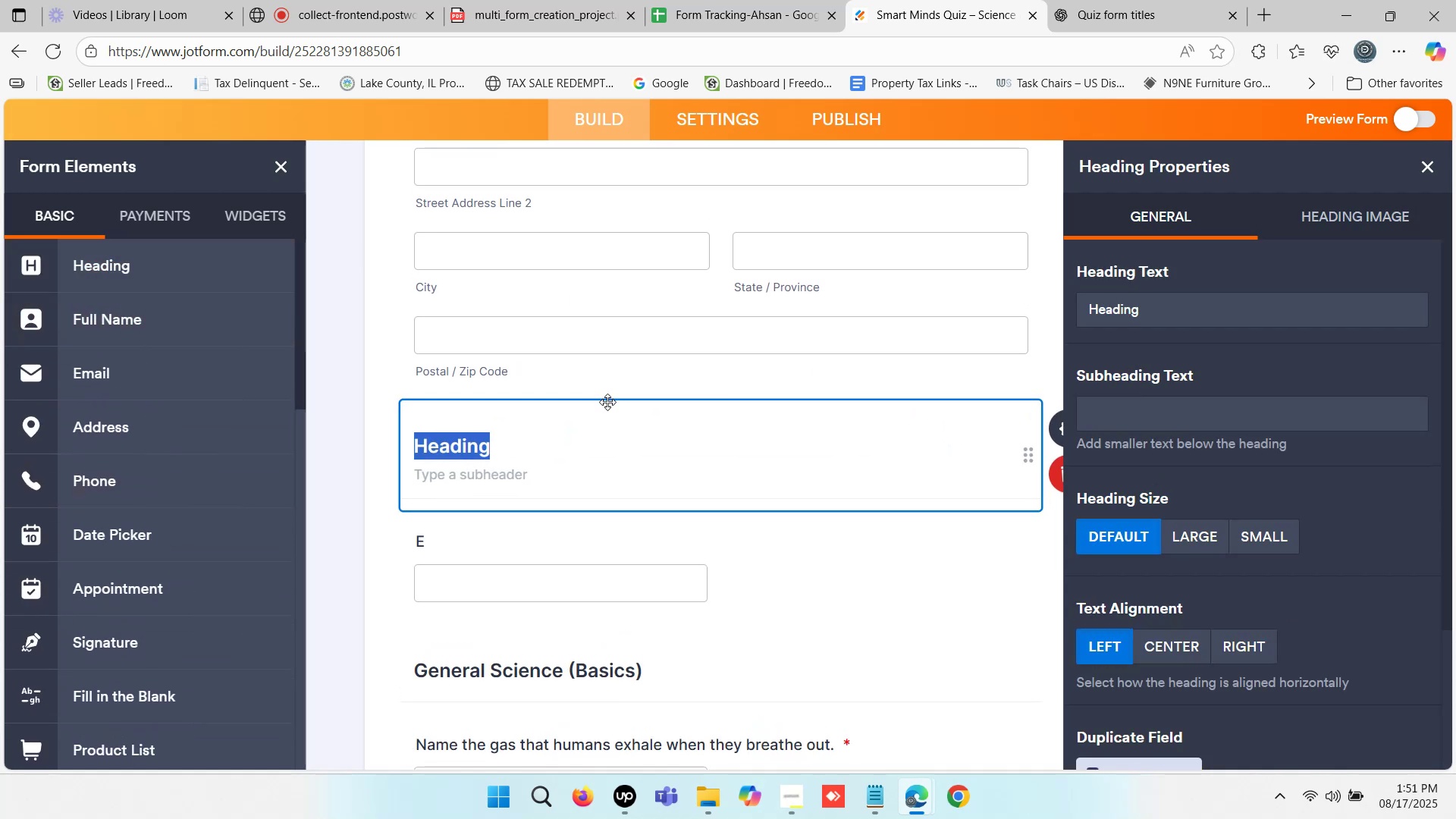 
hold_key(key=ShiftLeft, duration=1.51)
 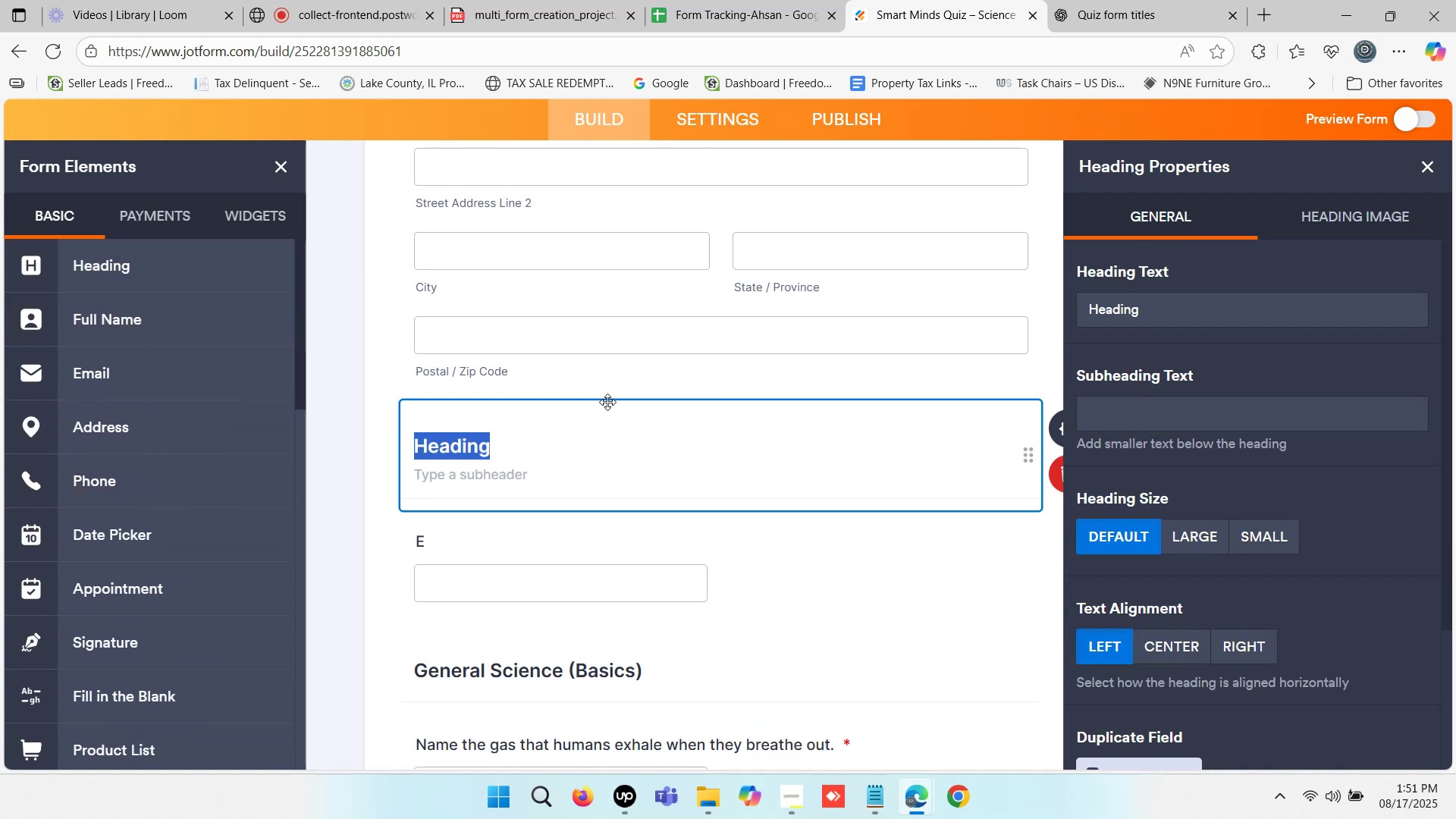 
type(Education)
 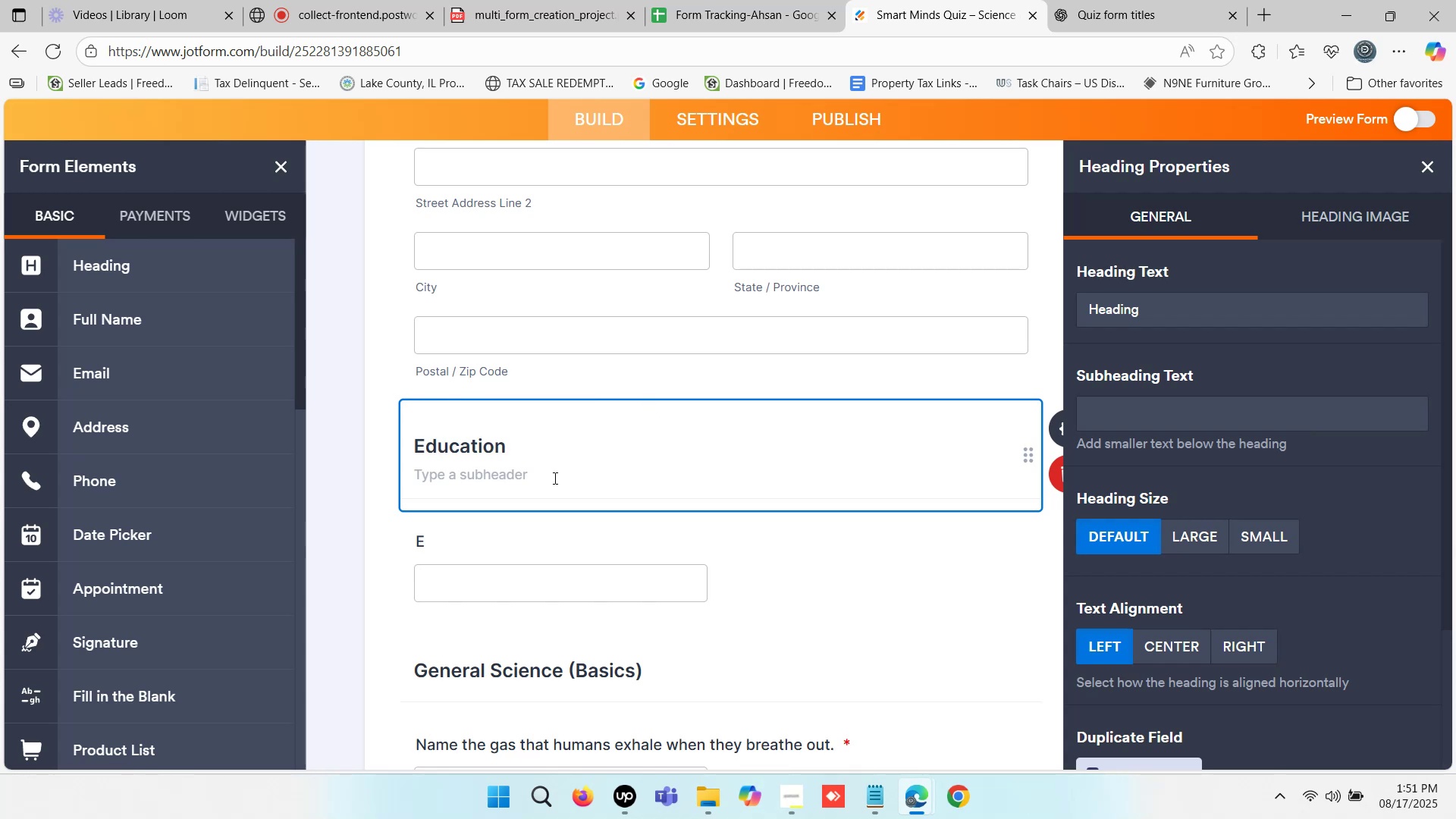 
left_click([491, 553])
 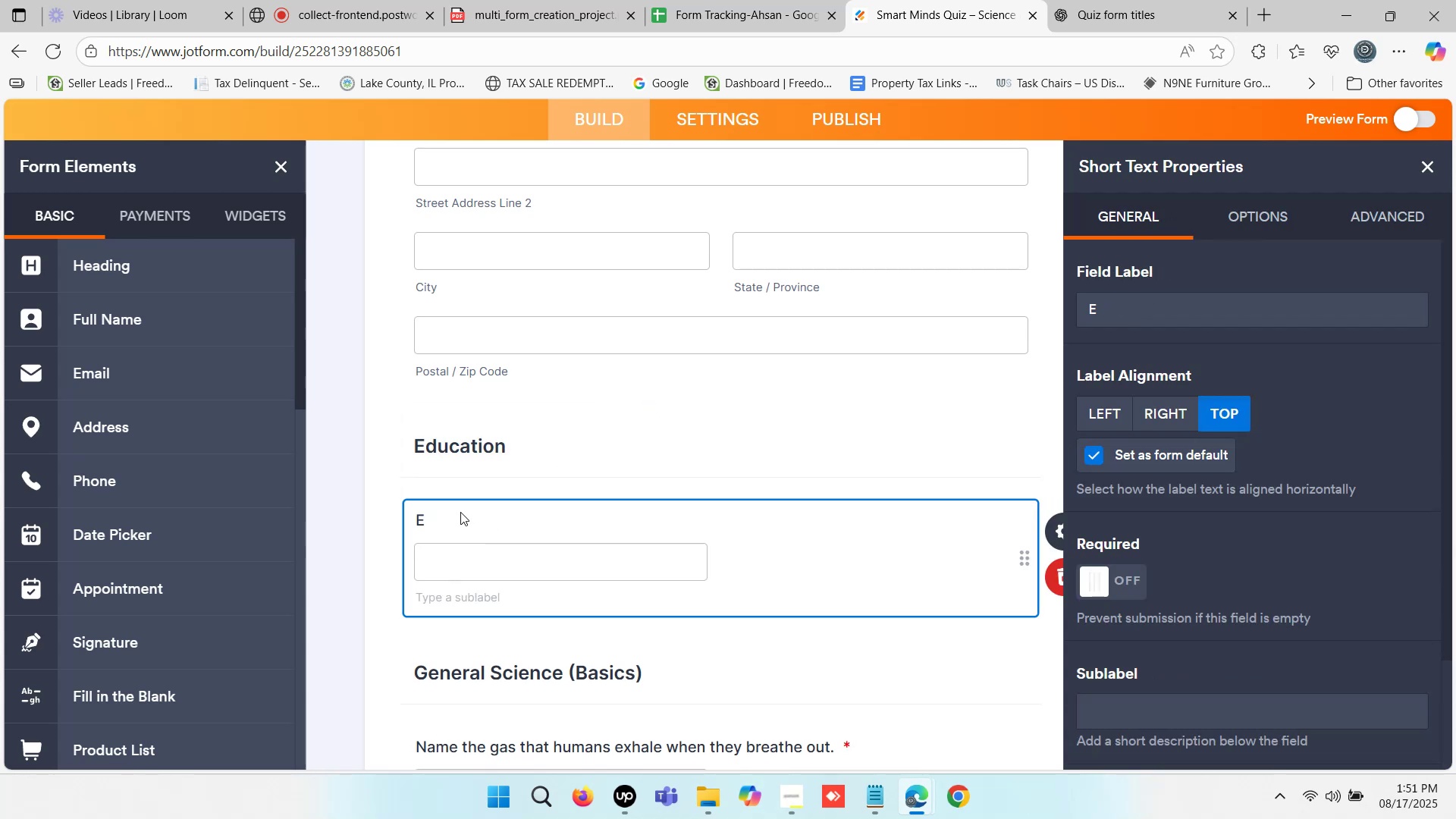 
left_click([460, 512])
 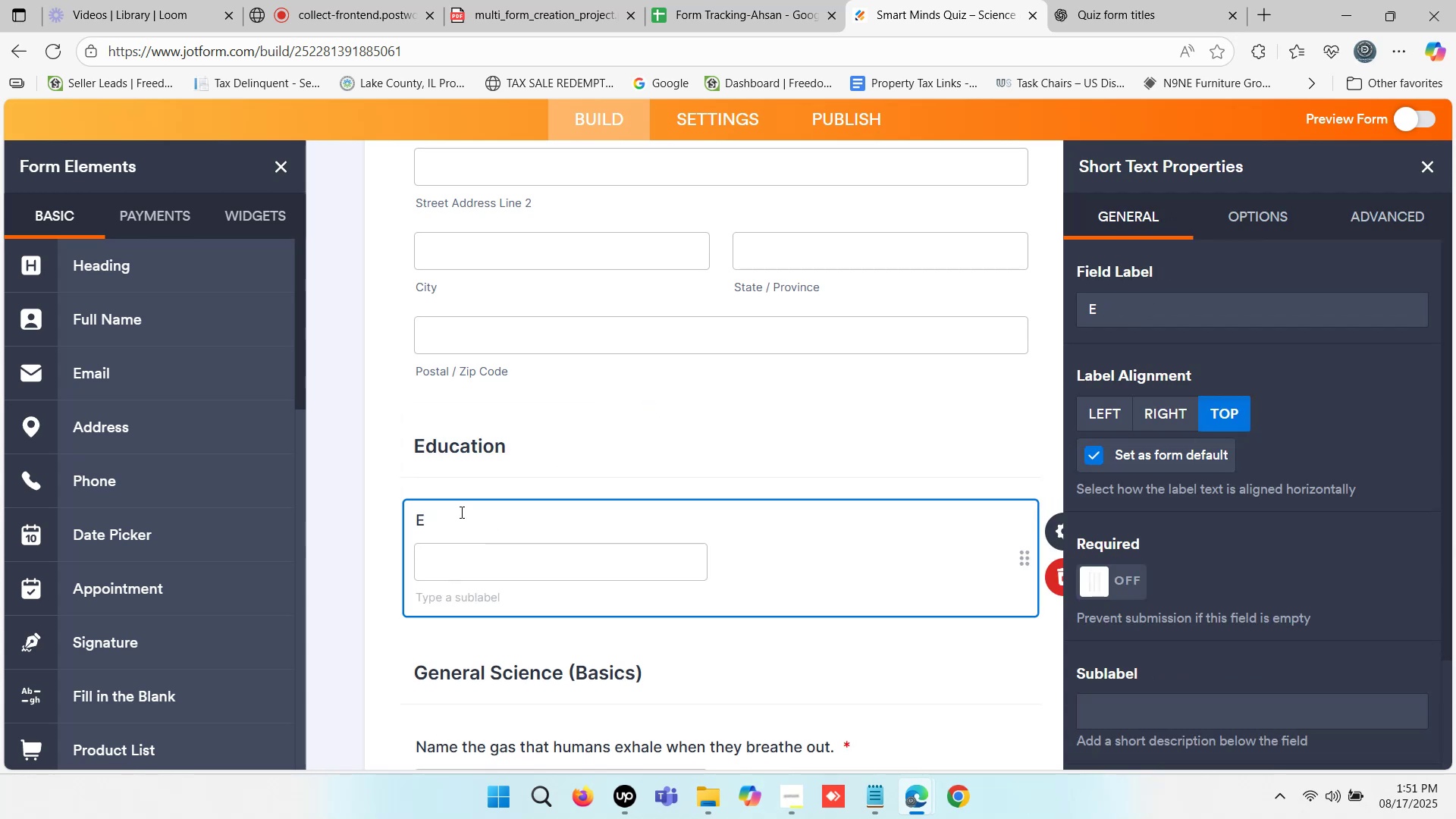 
key(Backspace)
 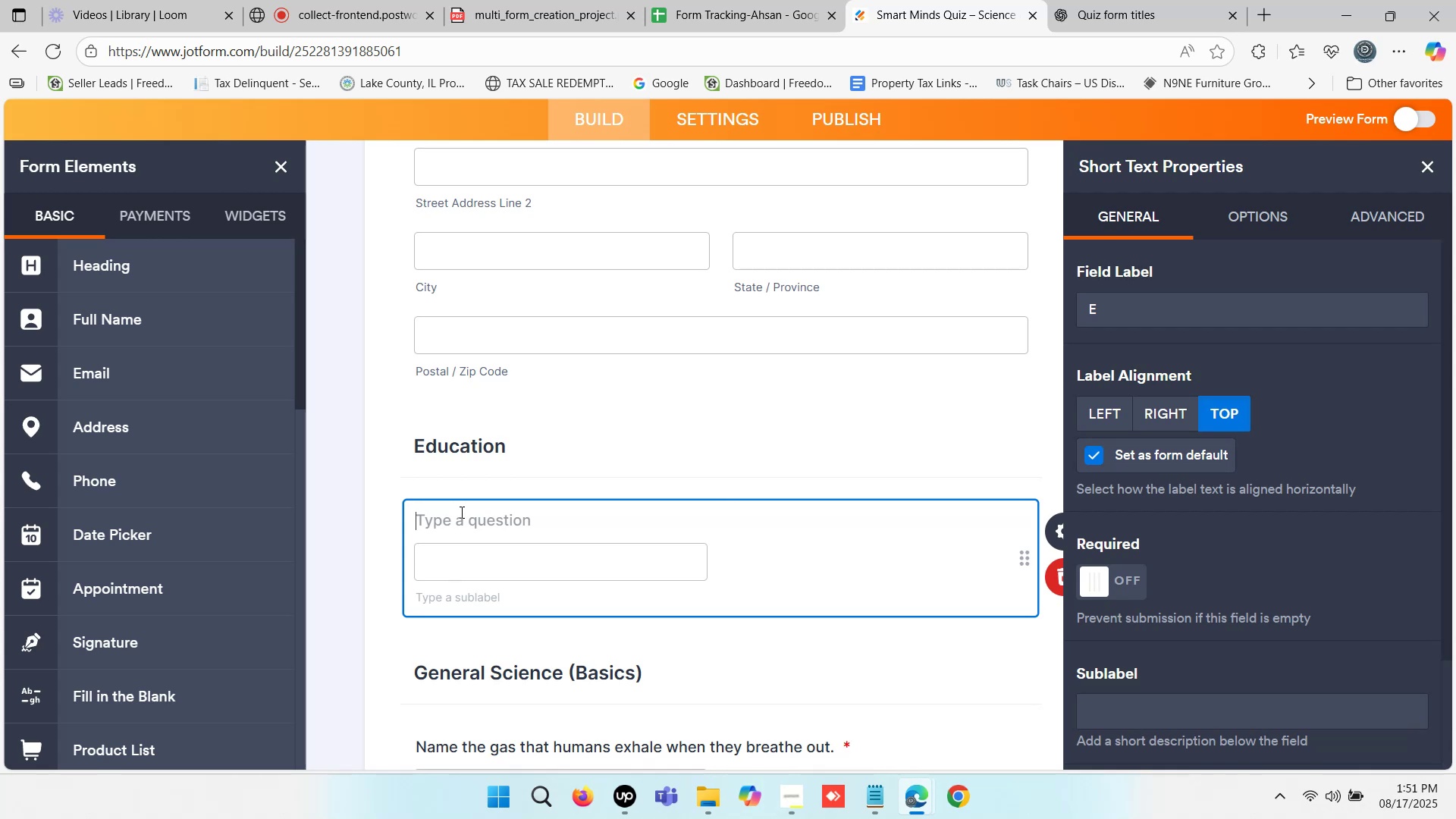 
key(Shift+I)
 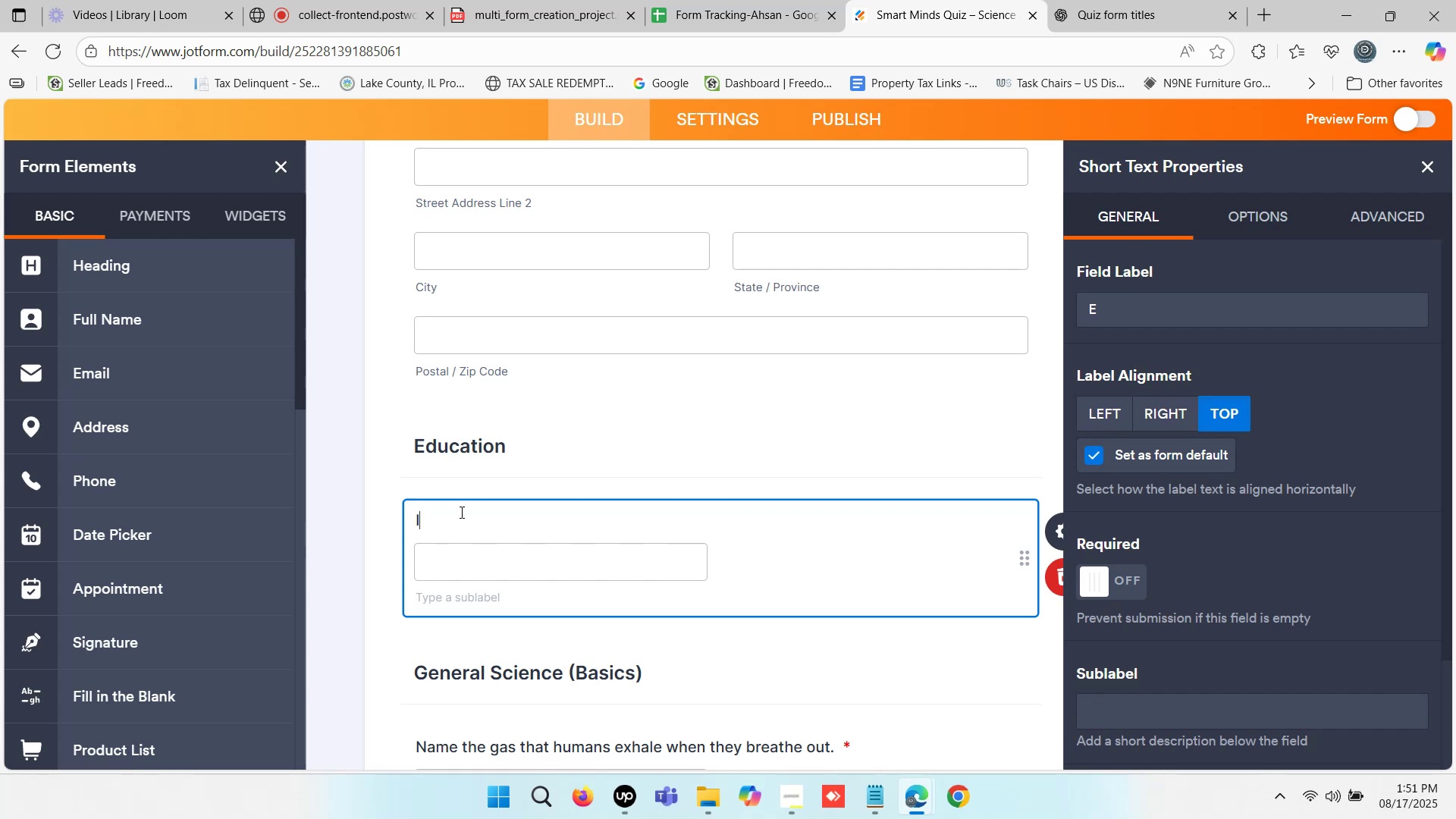 
wait(13.94)
 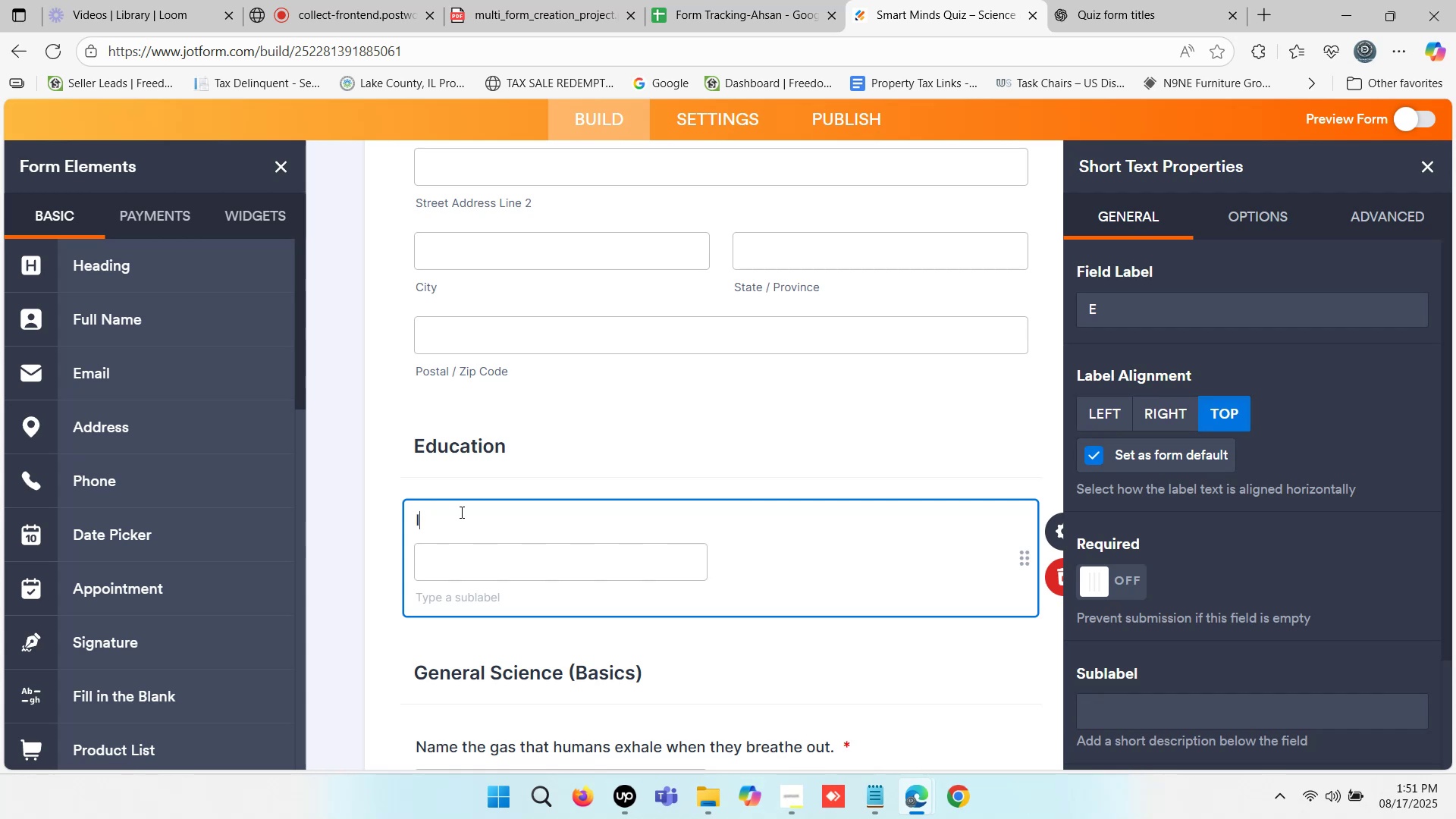 
type(ns)
 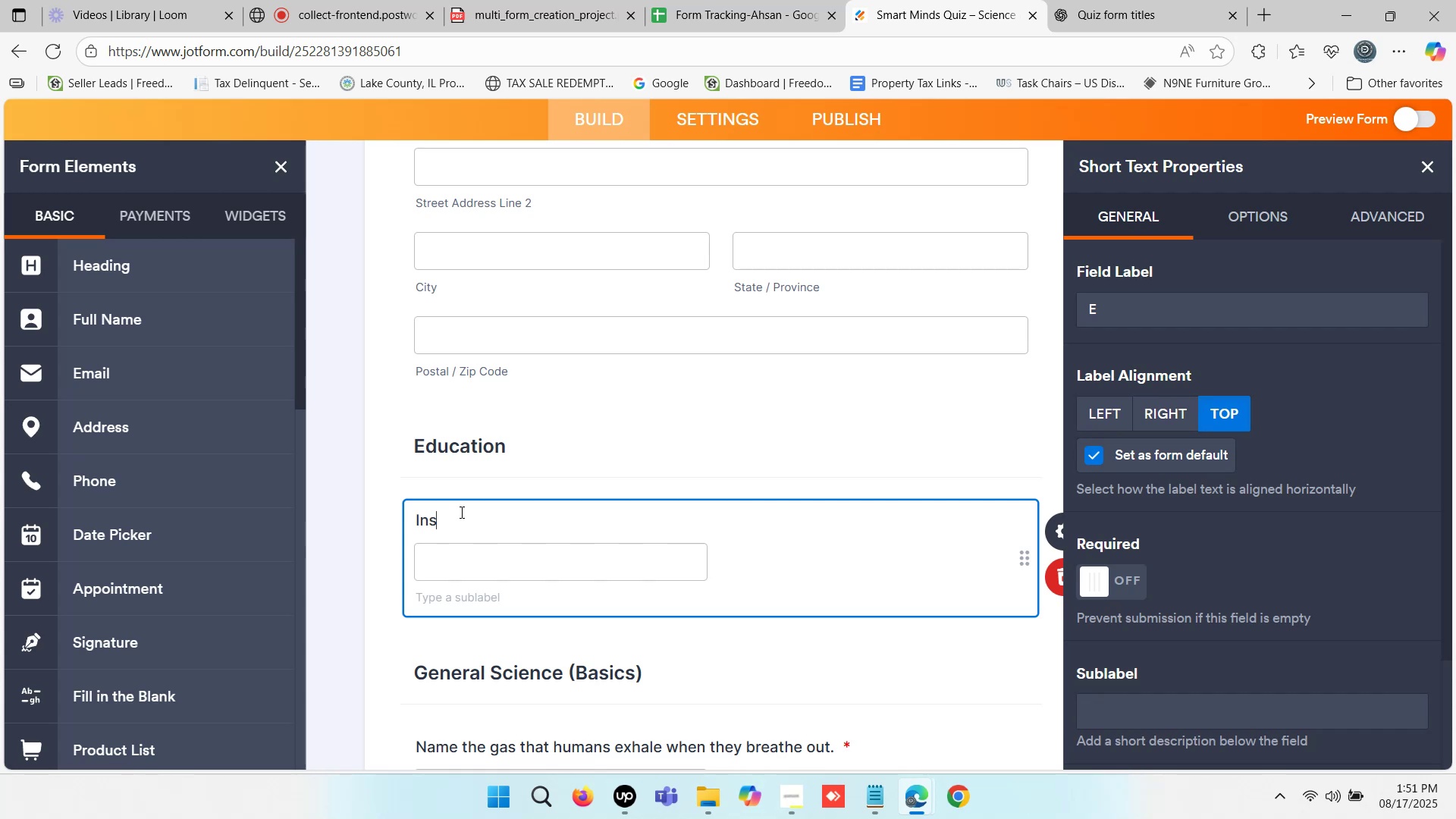 
wait(8.34)
 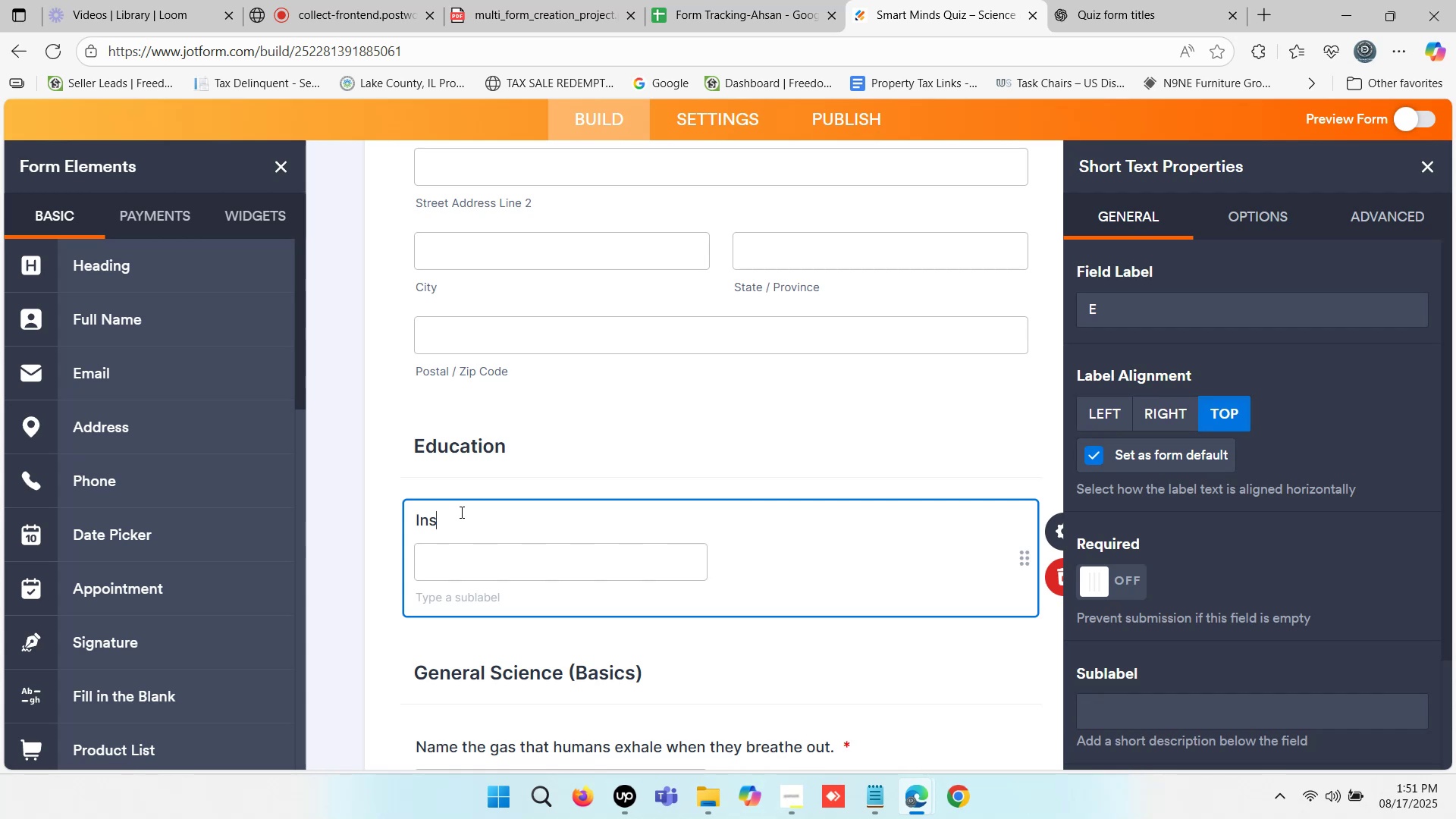 
type(titu)
 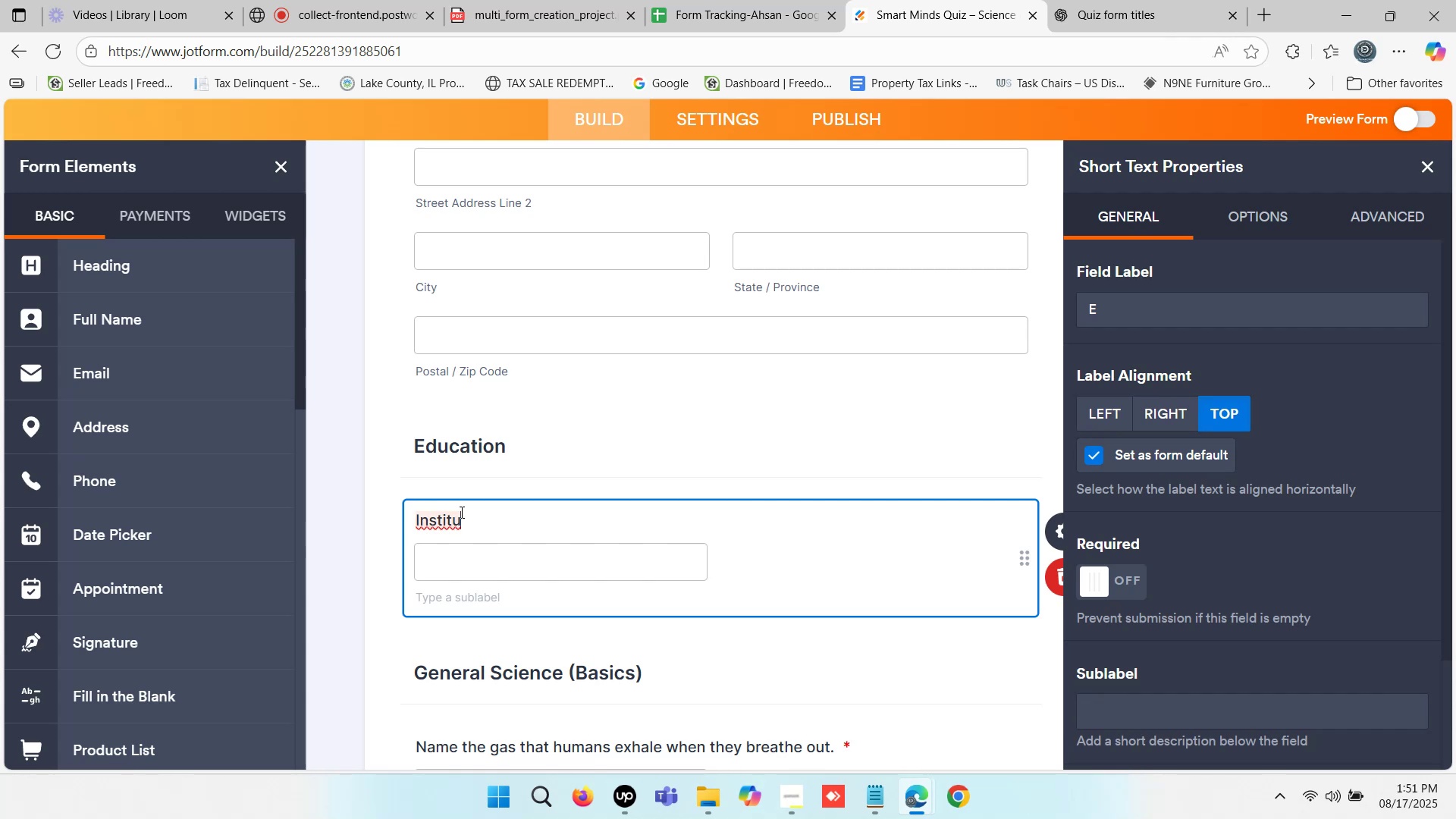 
type(tion Name:)
 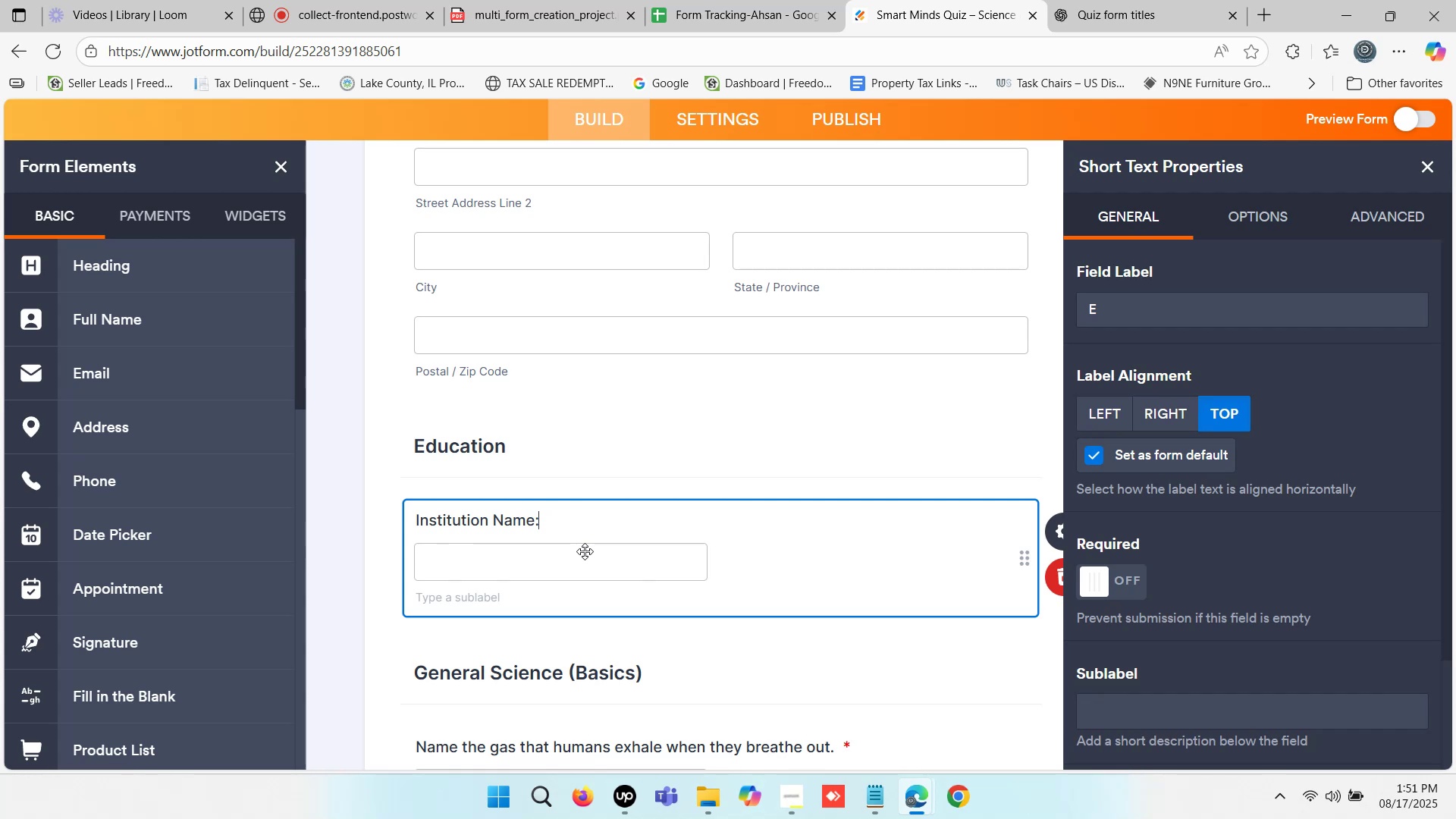 
left_click([1104, 582])
 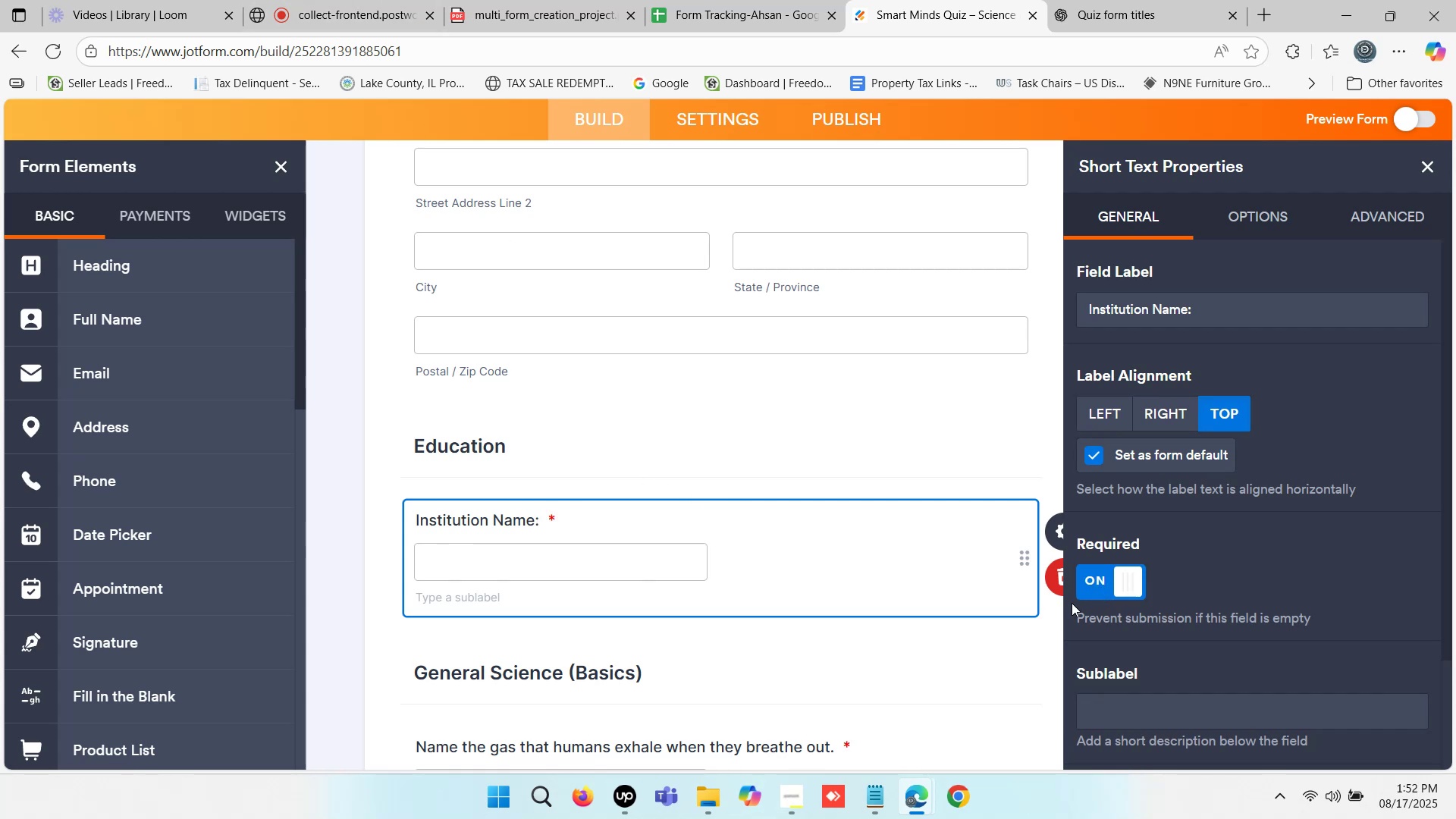 
left_click([1058, 618])
 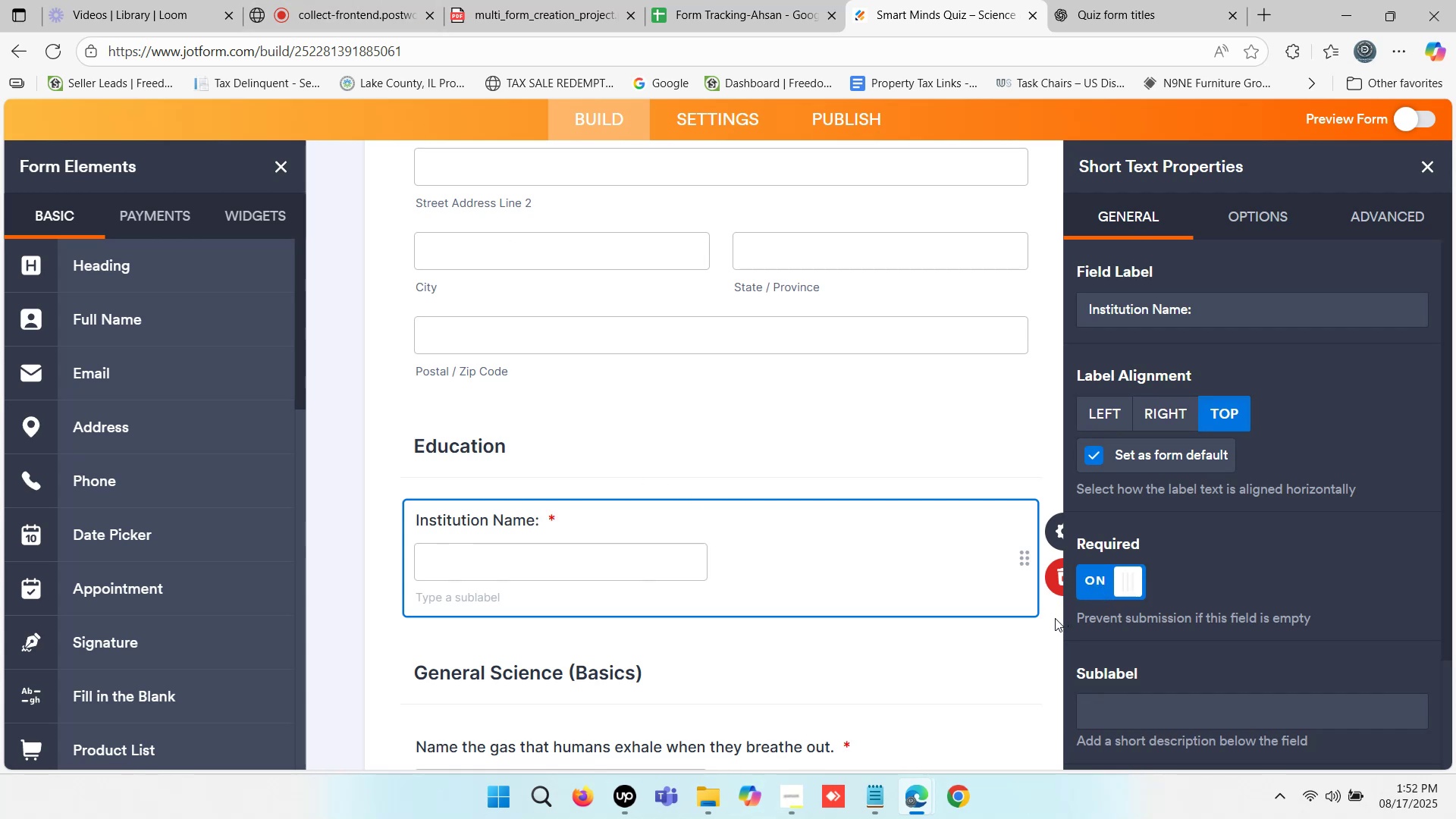 
scroll: coordinate [144, 670], scroll_direction: down, amount: 4.0
 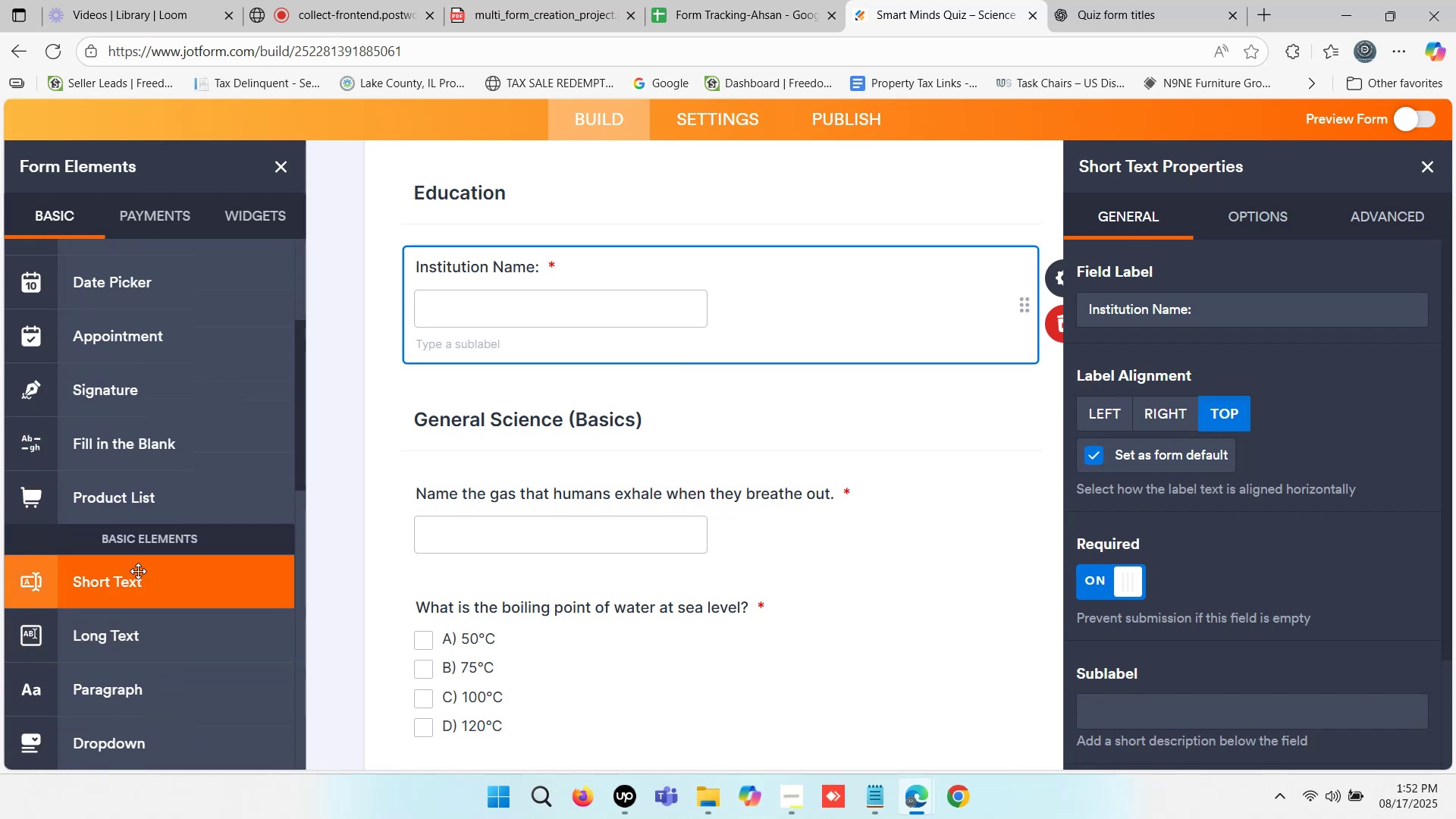 
left_click([141, 577])
 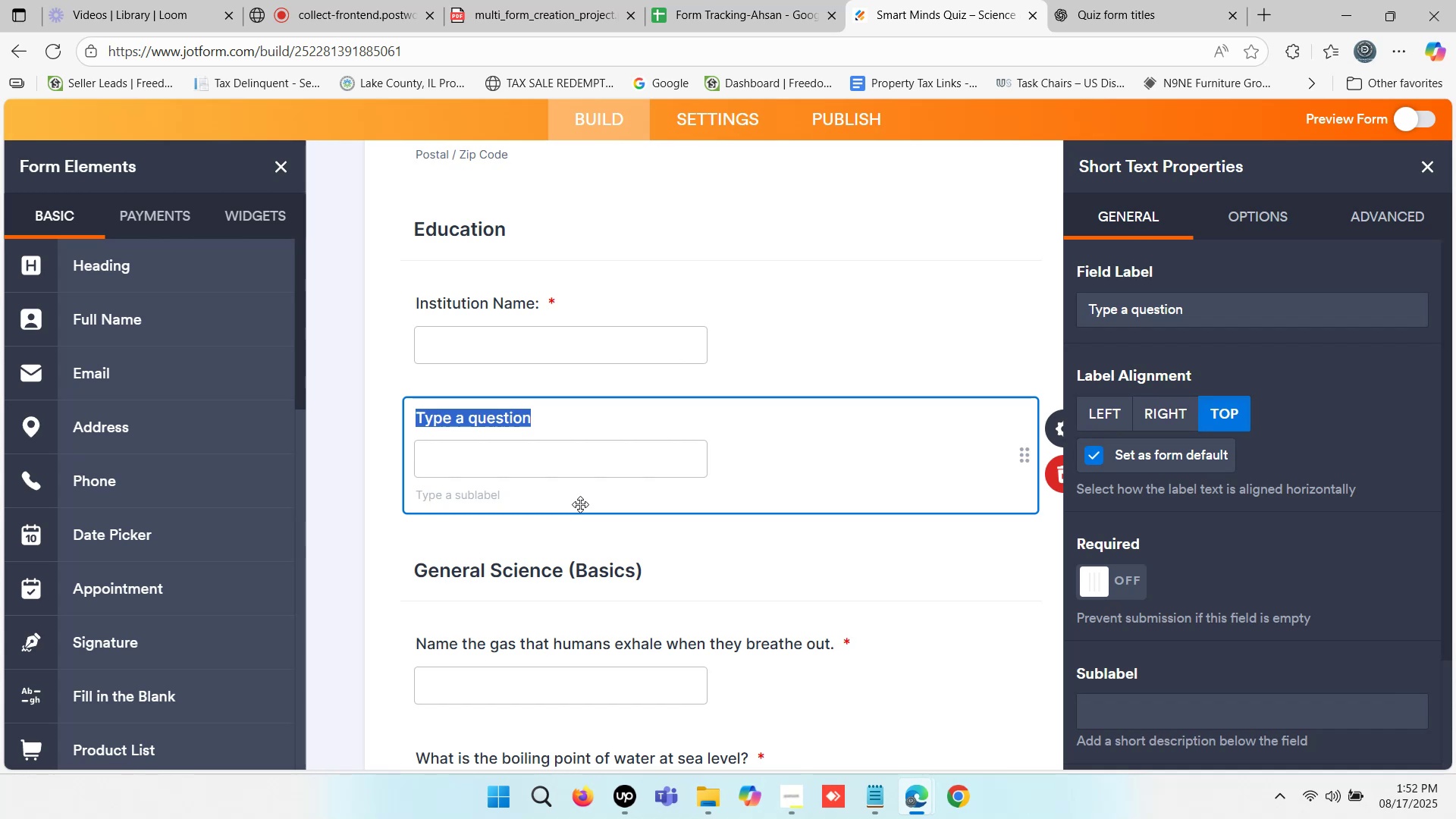 
wait(14.06)
 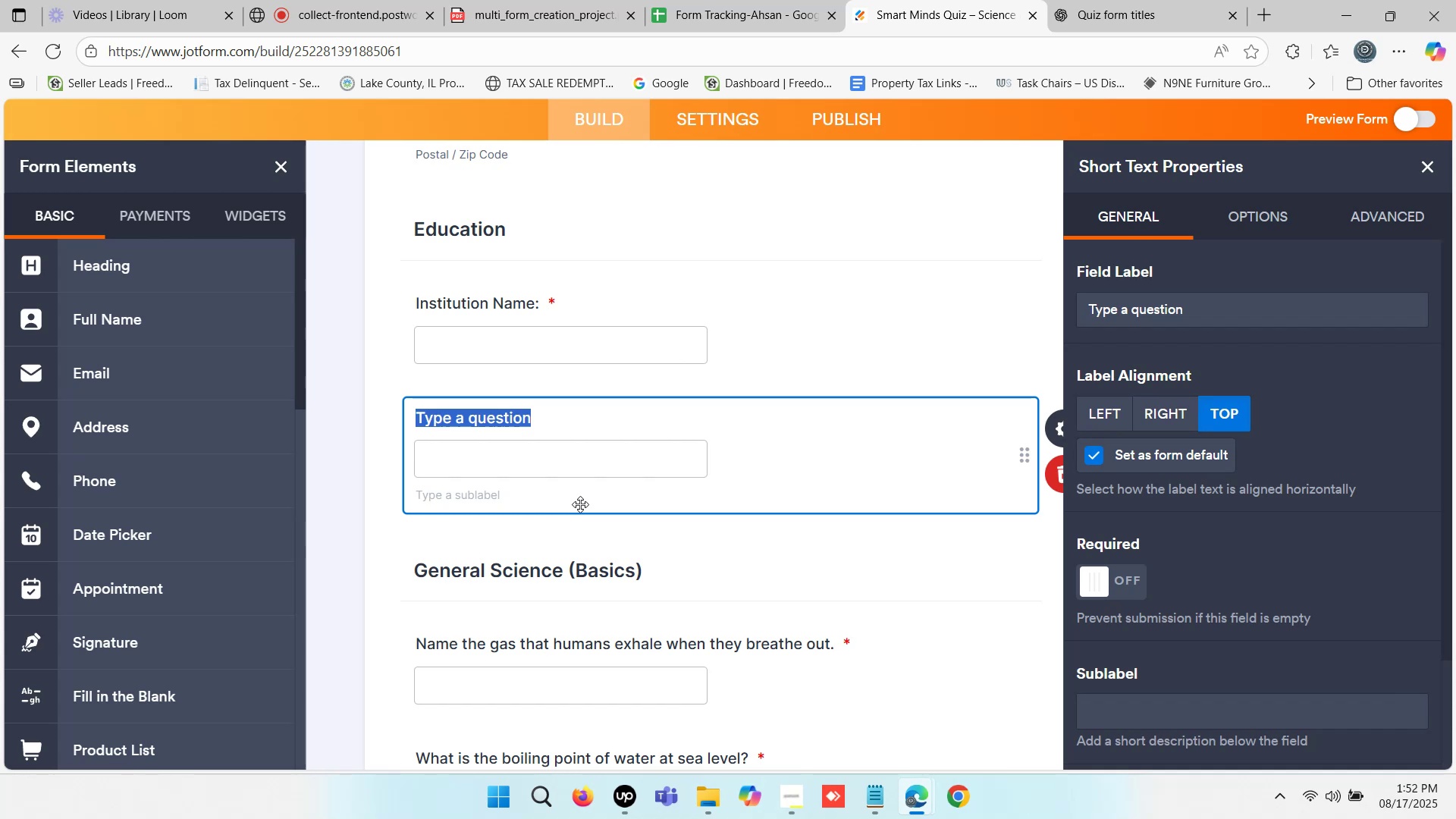 
type(De)
 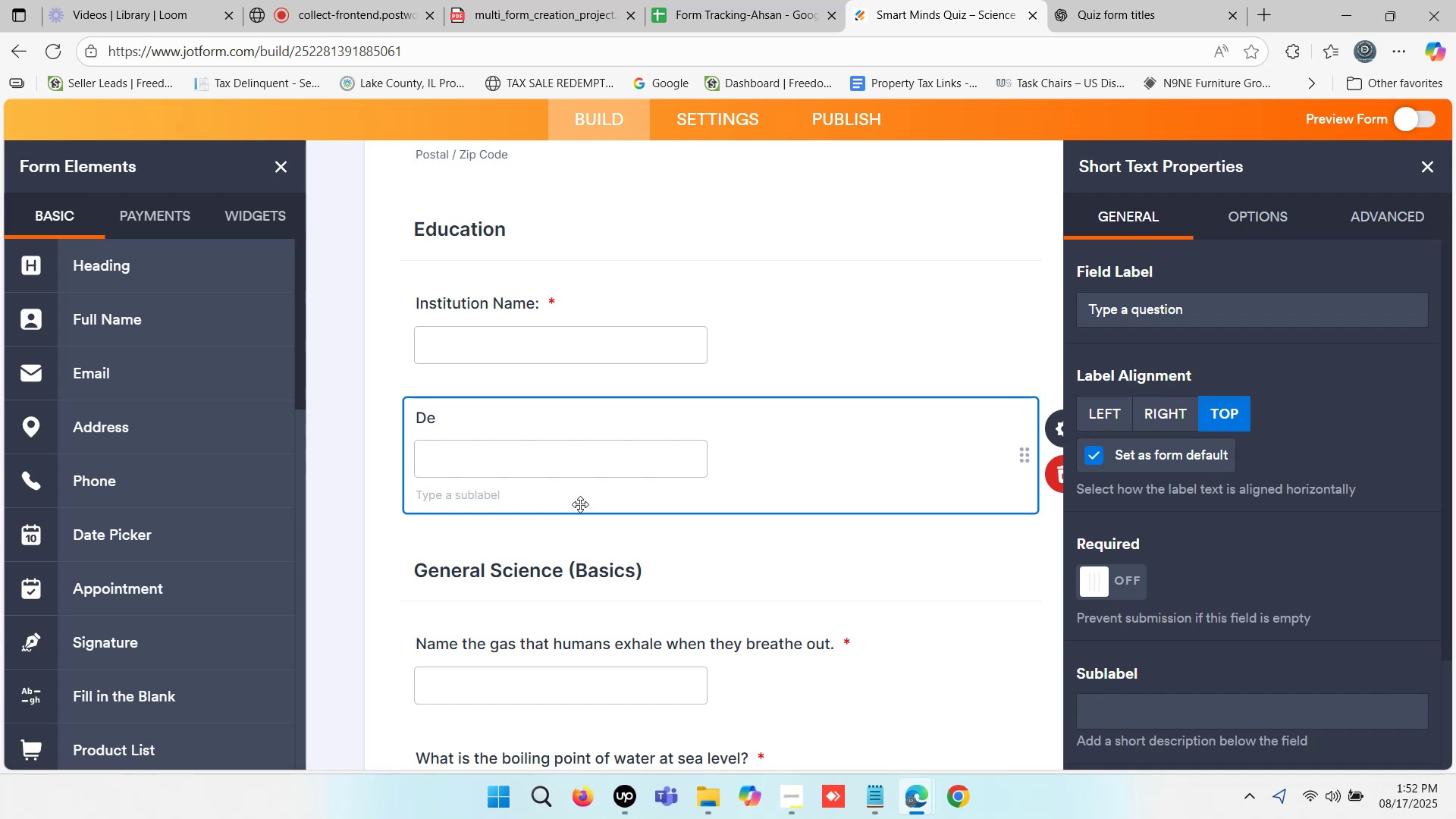 
wait(12.98)
 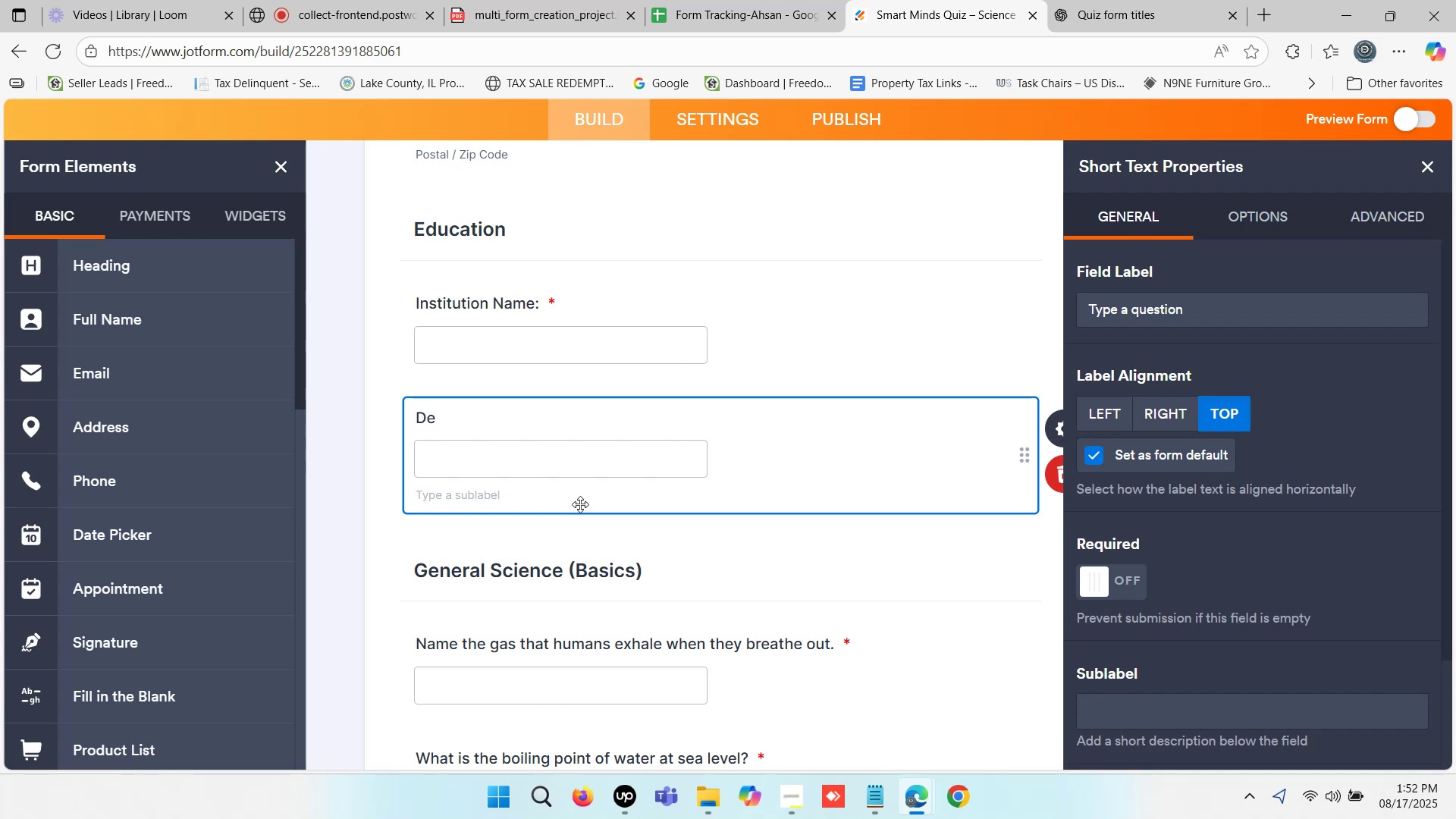 
type(gree)
 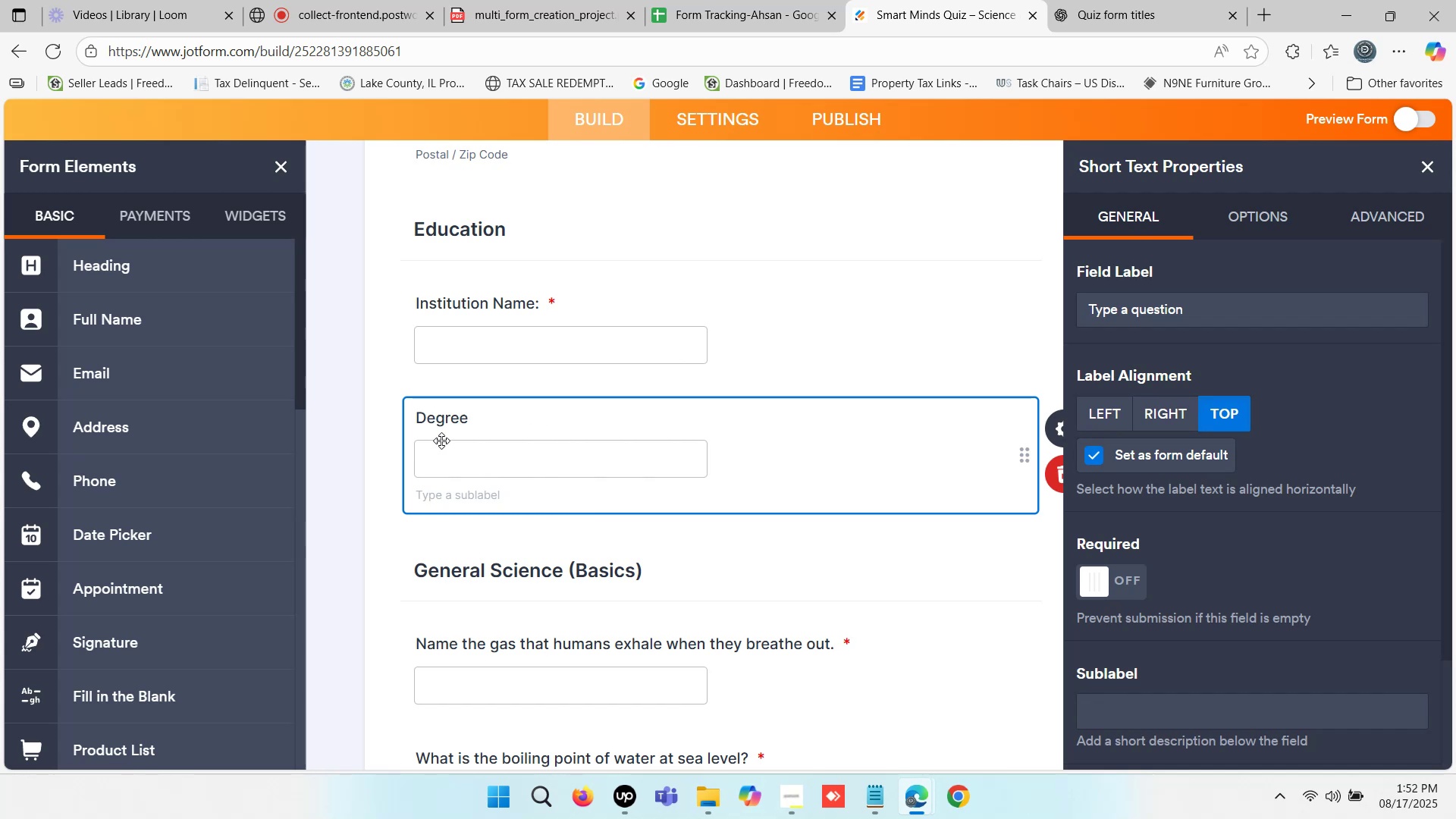 
left_click([447, 417])
 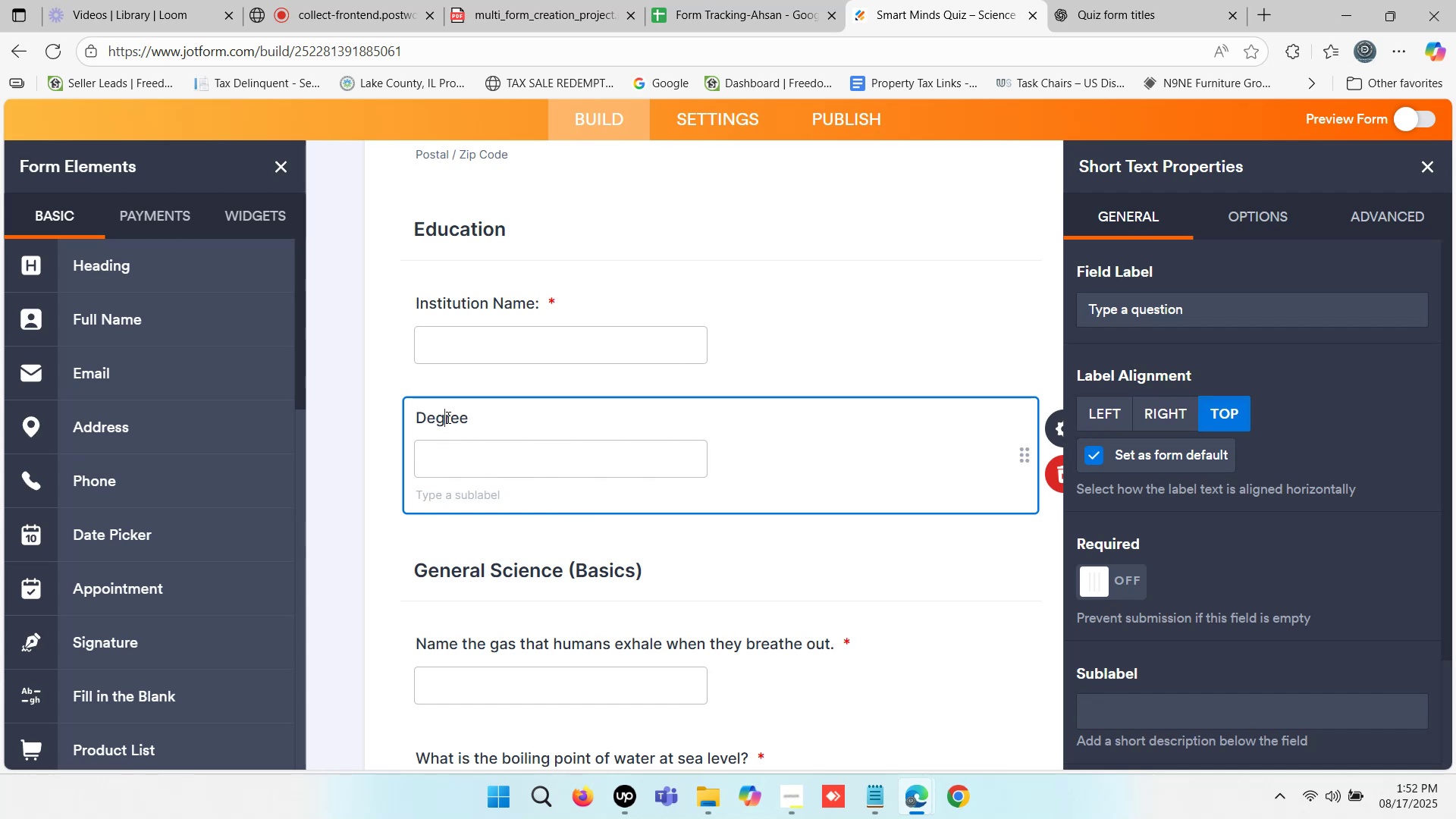 
right_click([447, 417])
 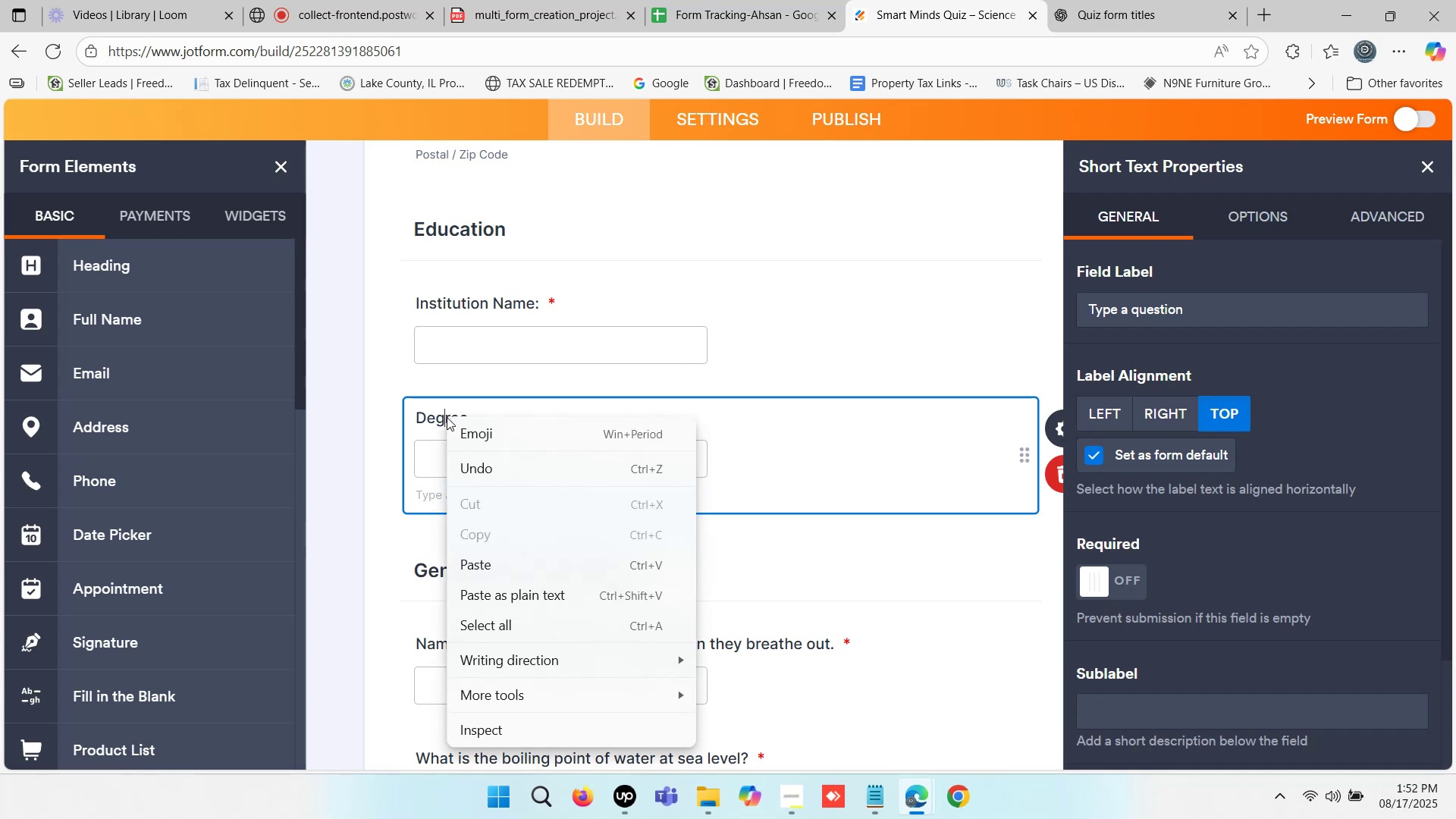 
left_click([447, 417])
 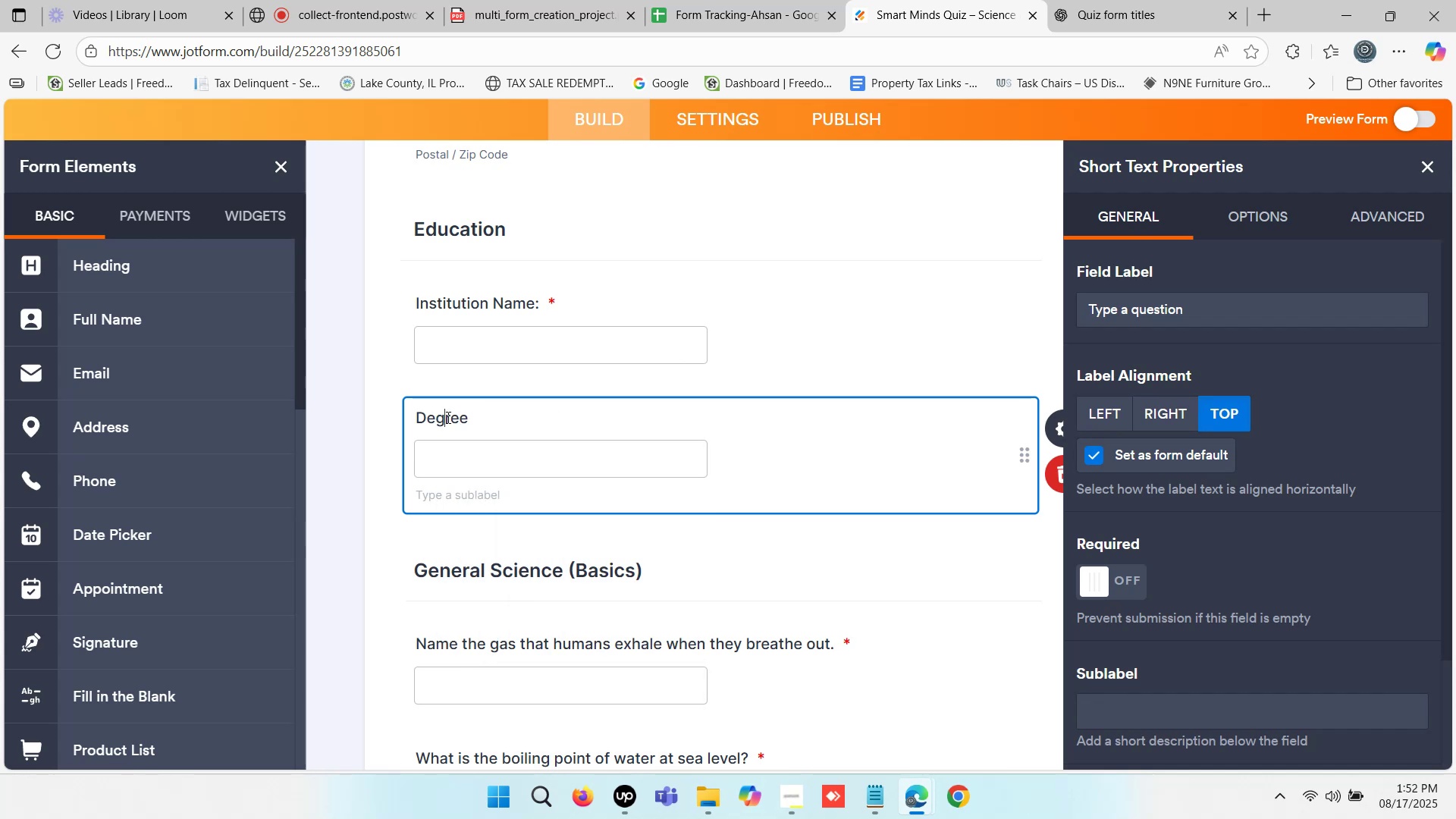 
double_click([447, 417])
 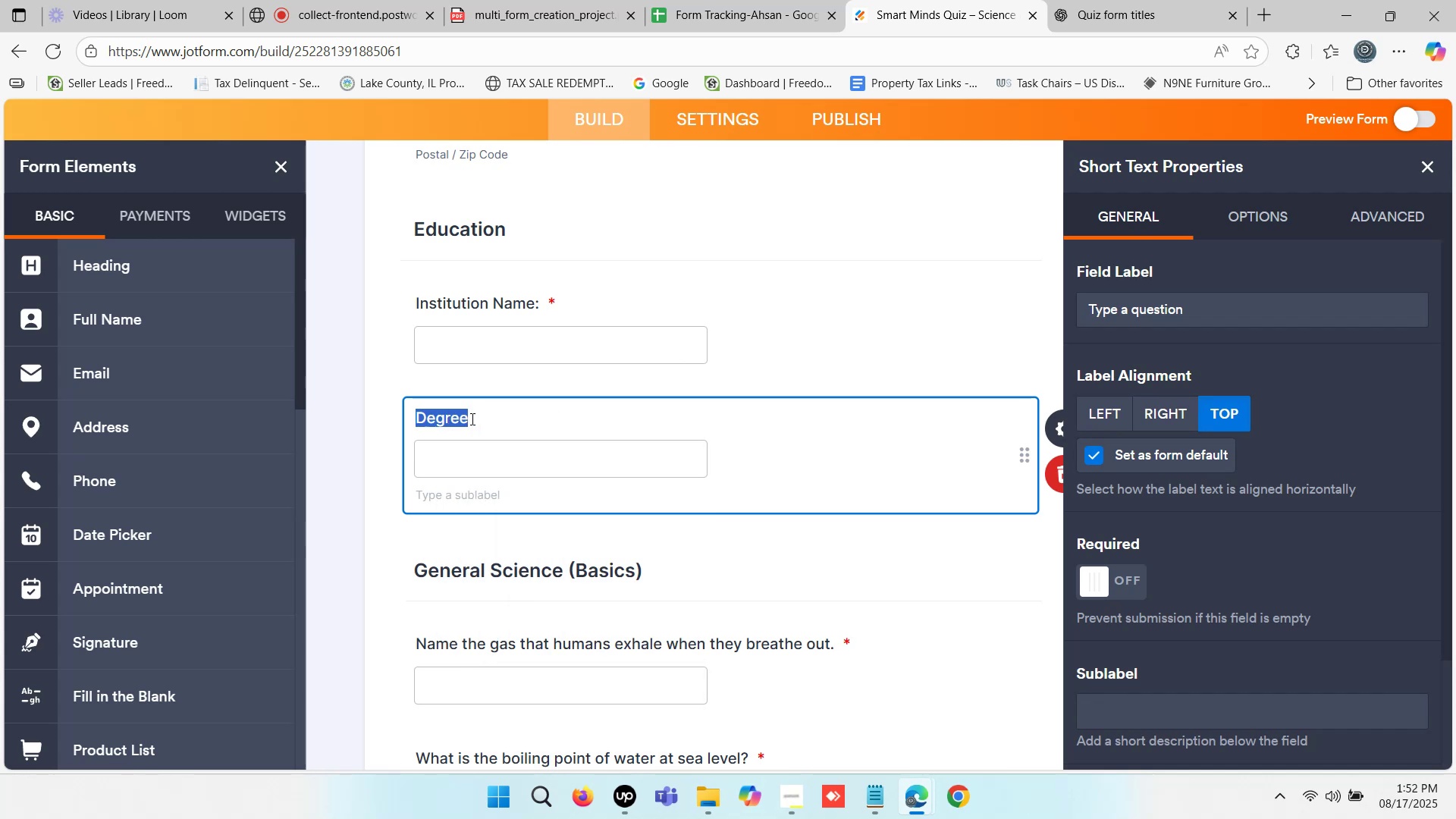 
key(Control+C)
 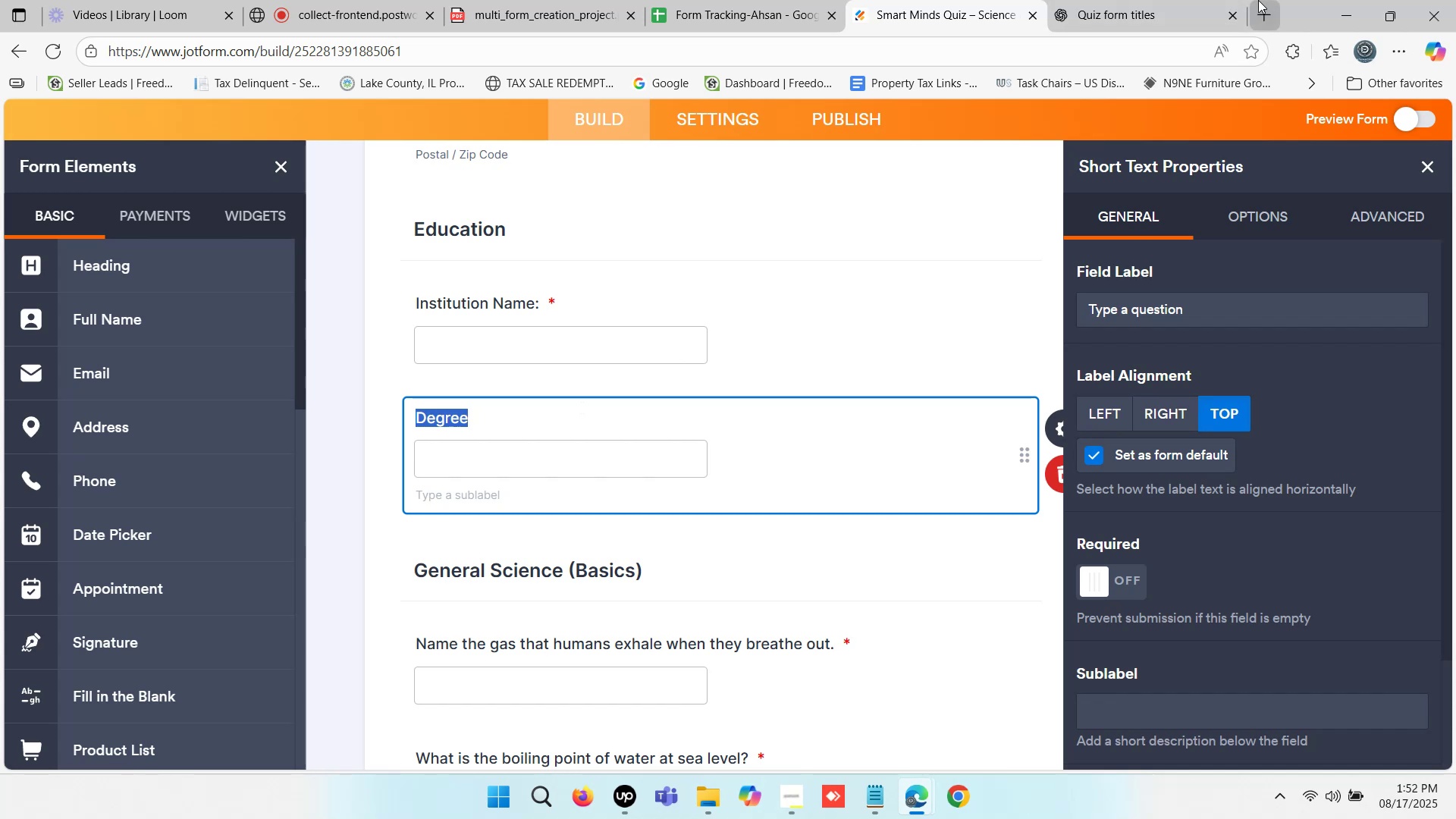 
left_click([1262, 4])
 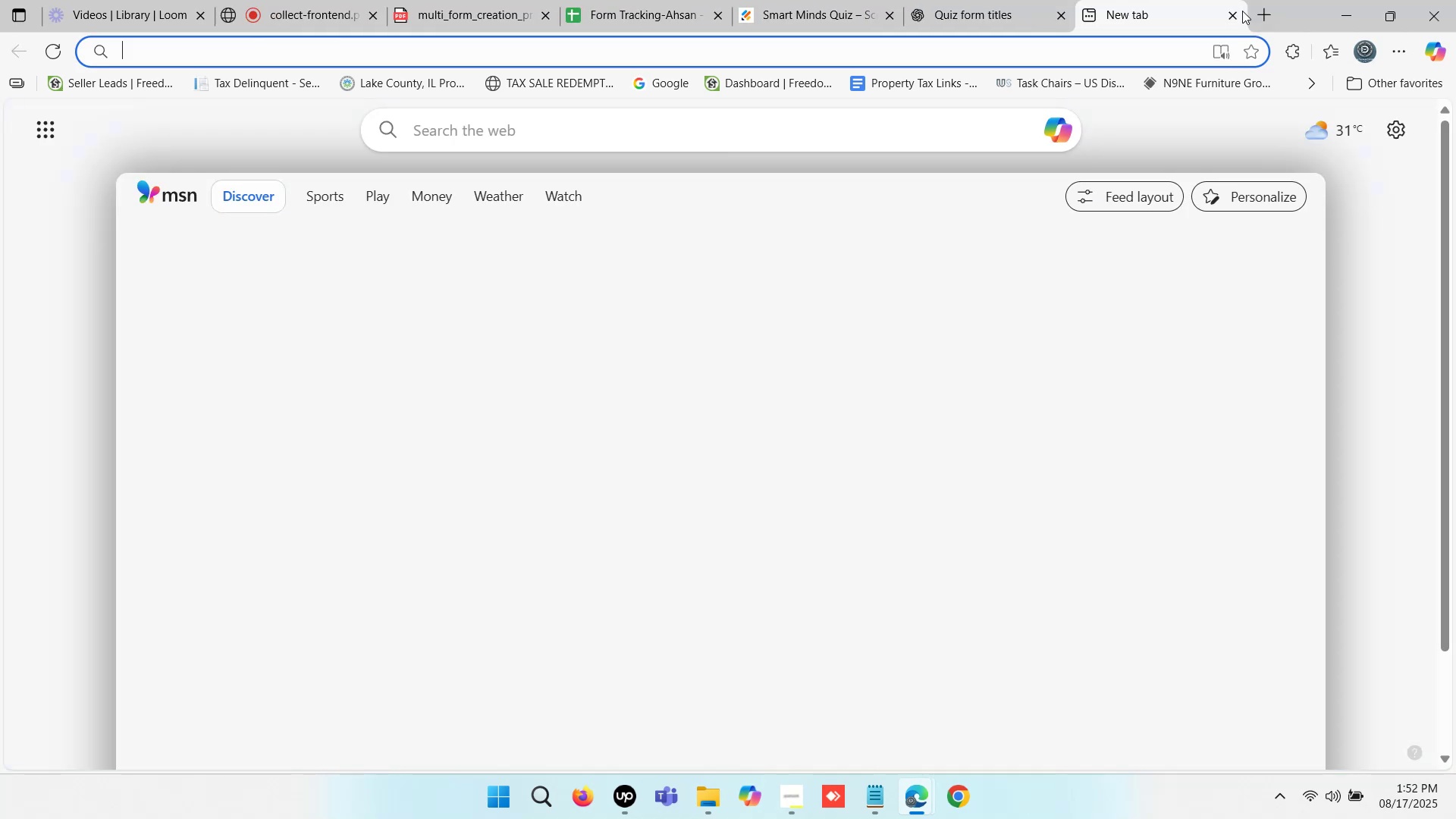 
key(Control+ControlLeft)
 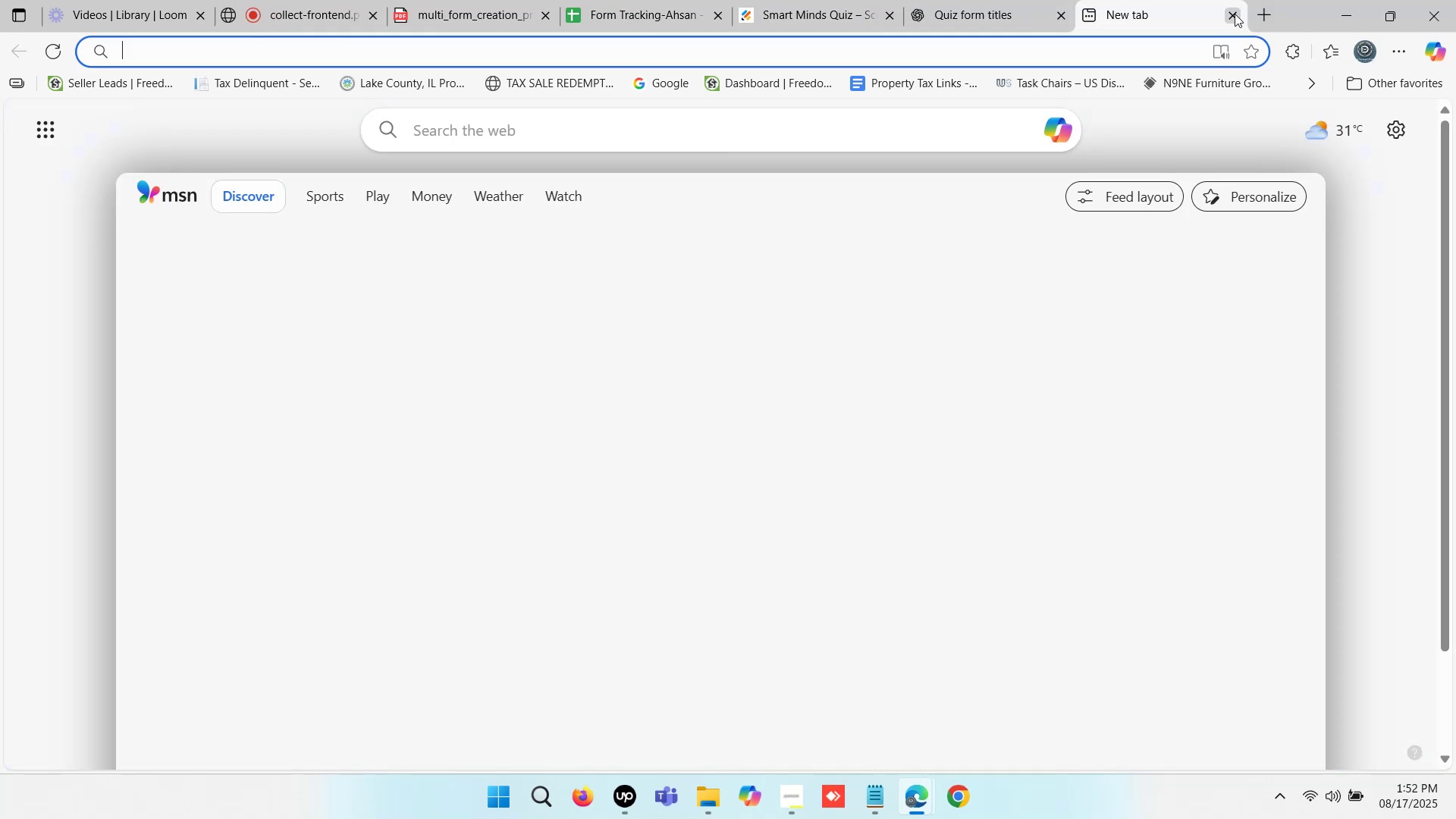 
key(Control+V)
 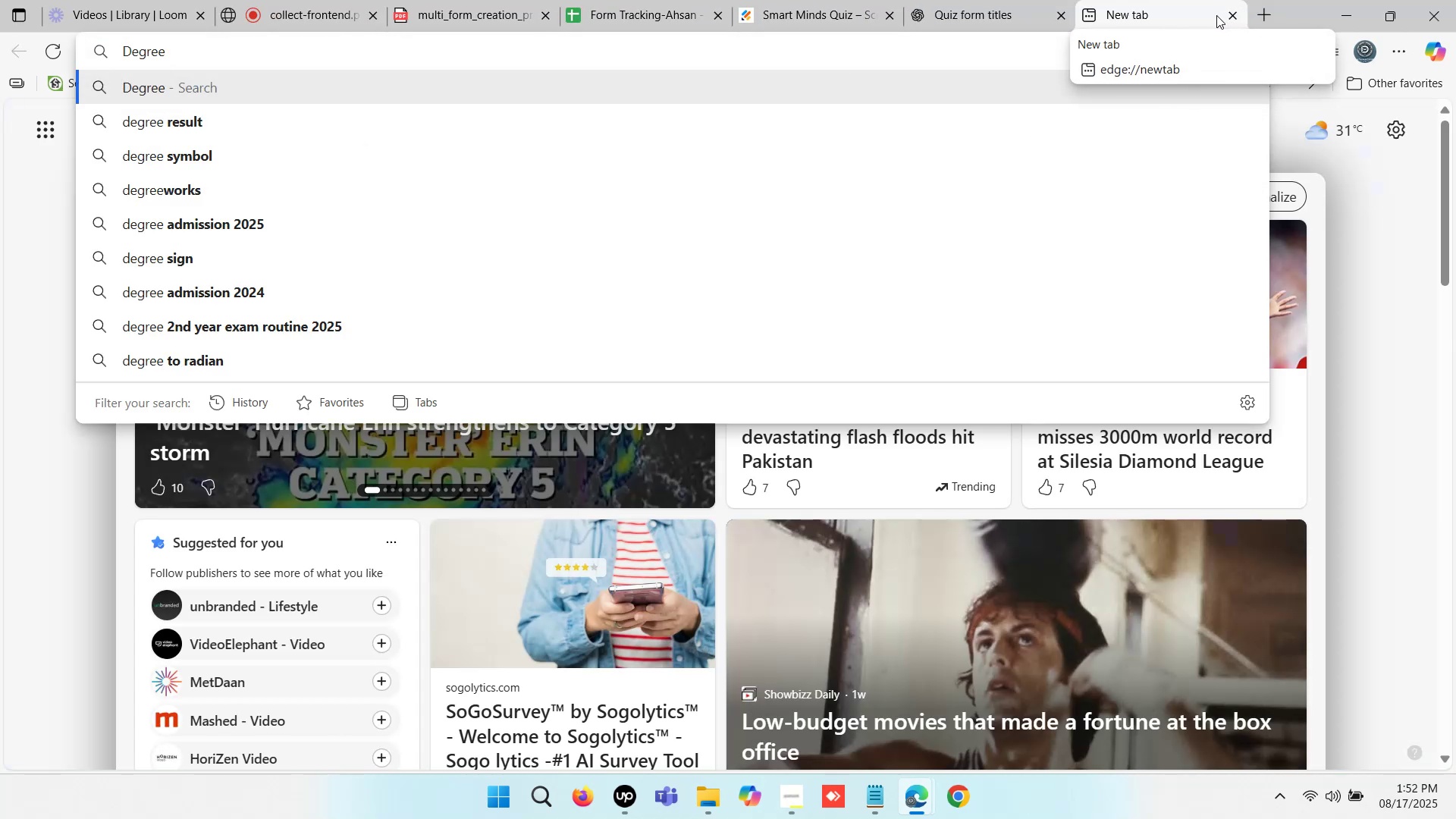 
wait(5.17)
 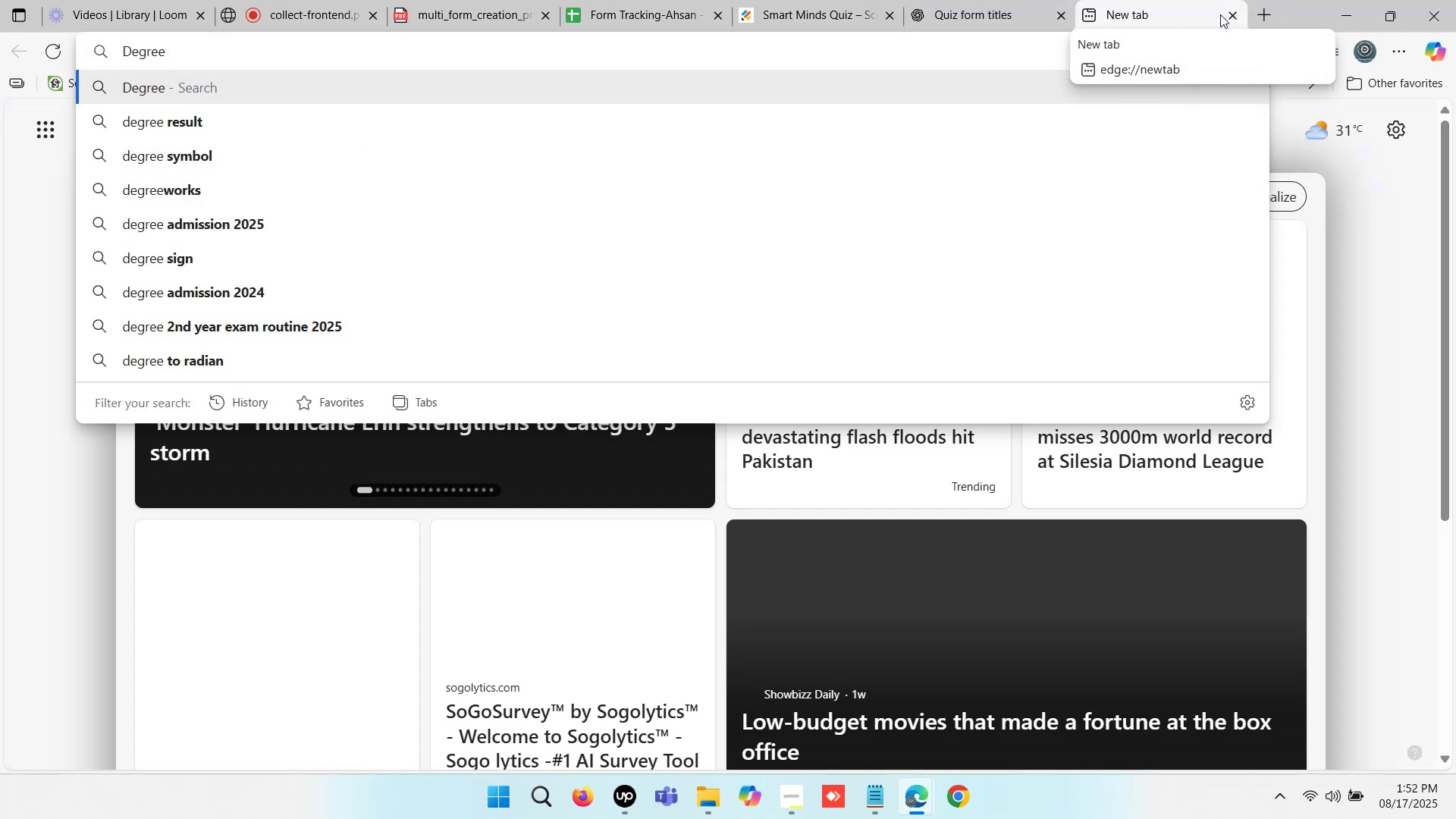 
left_click([733, 0])
 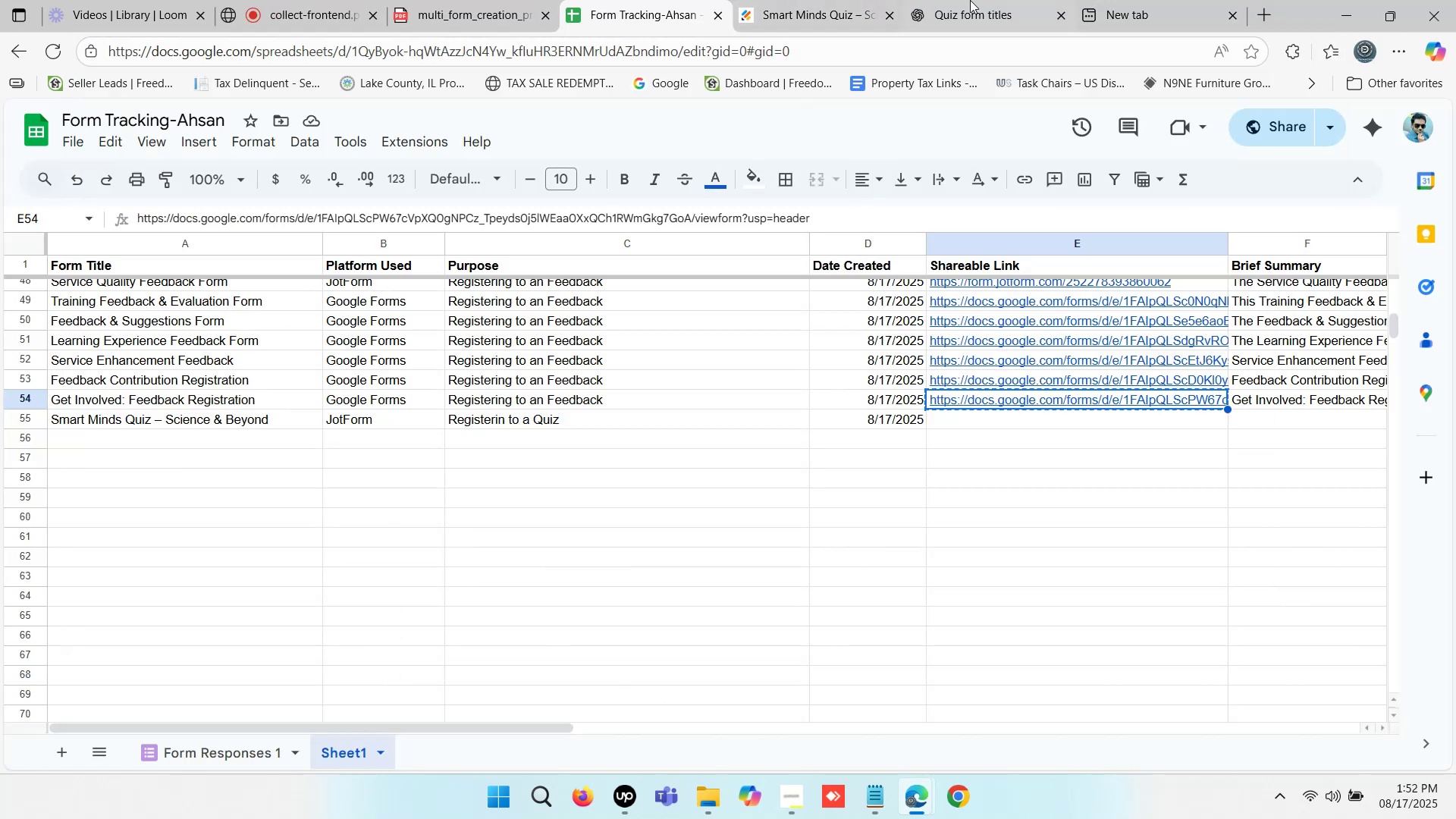 
double_click([984, 0])
 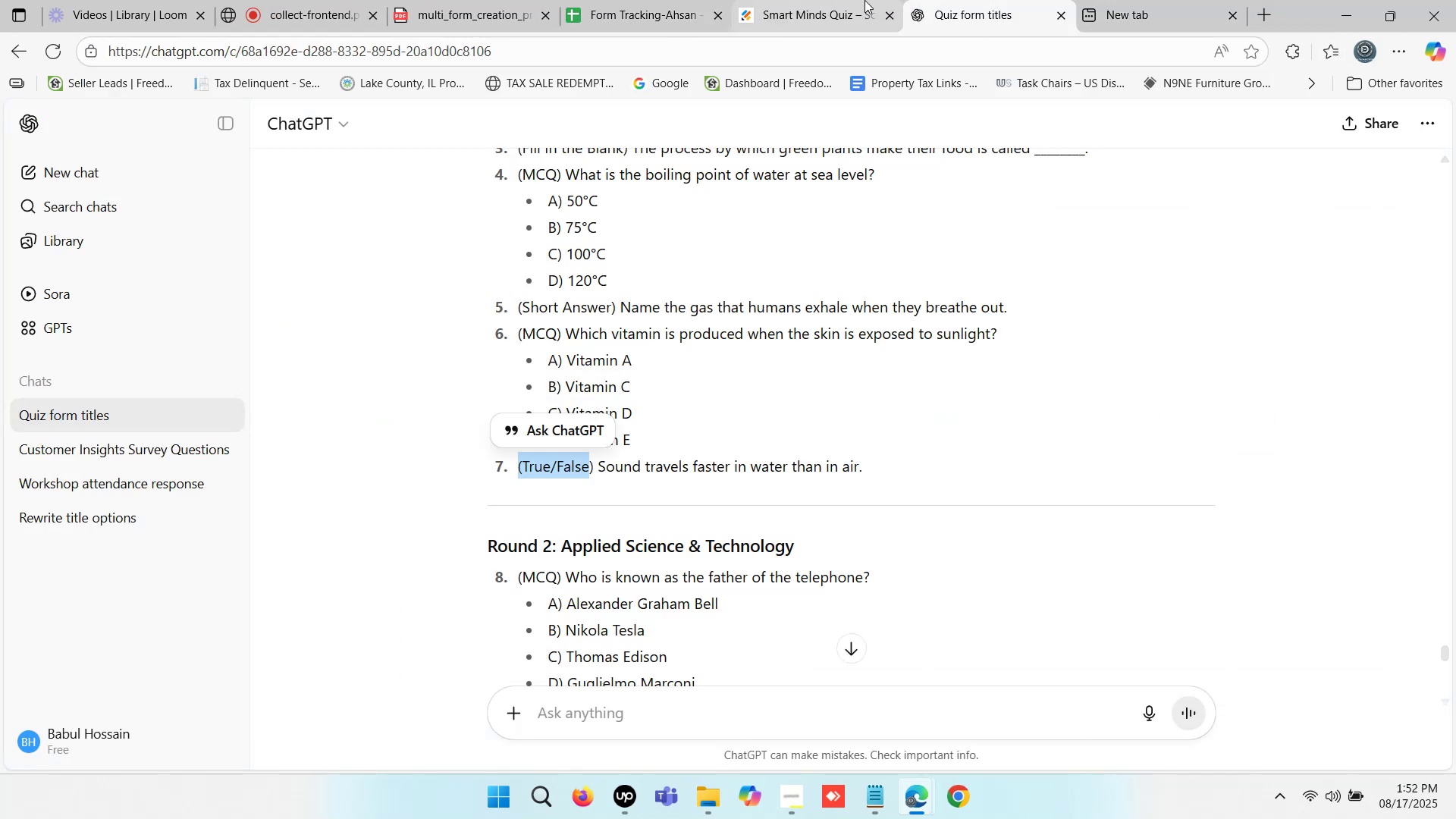 
double_click([850, 0])
 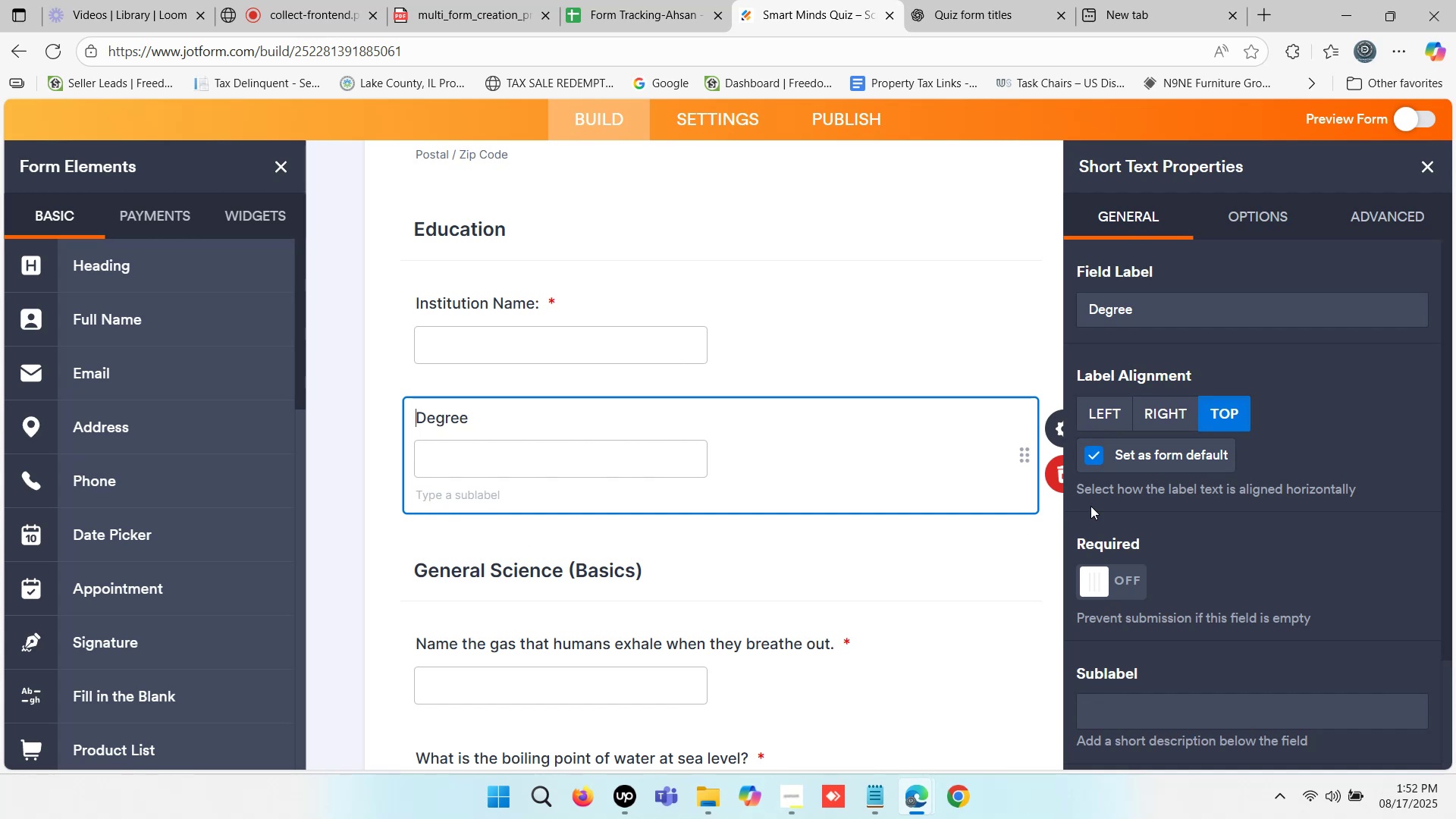 
left_click([1100, 582])
 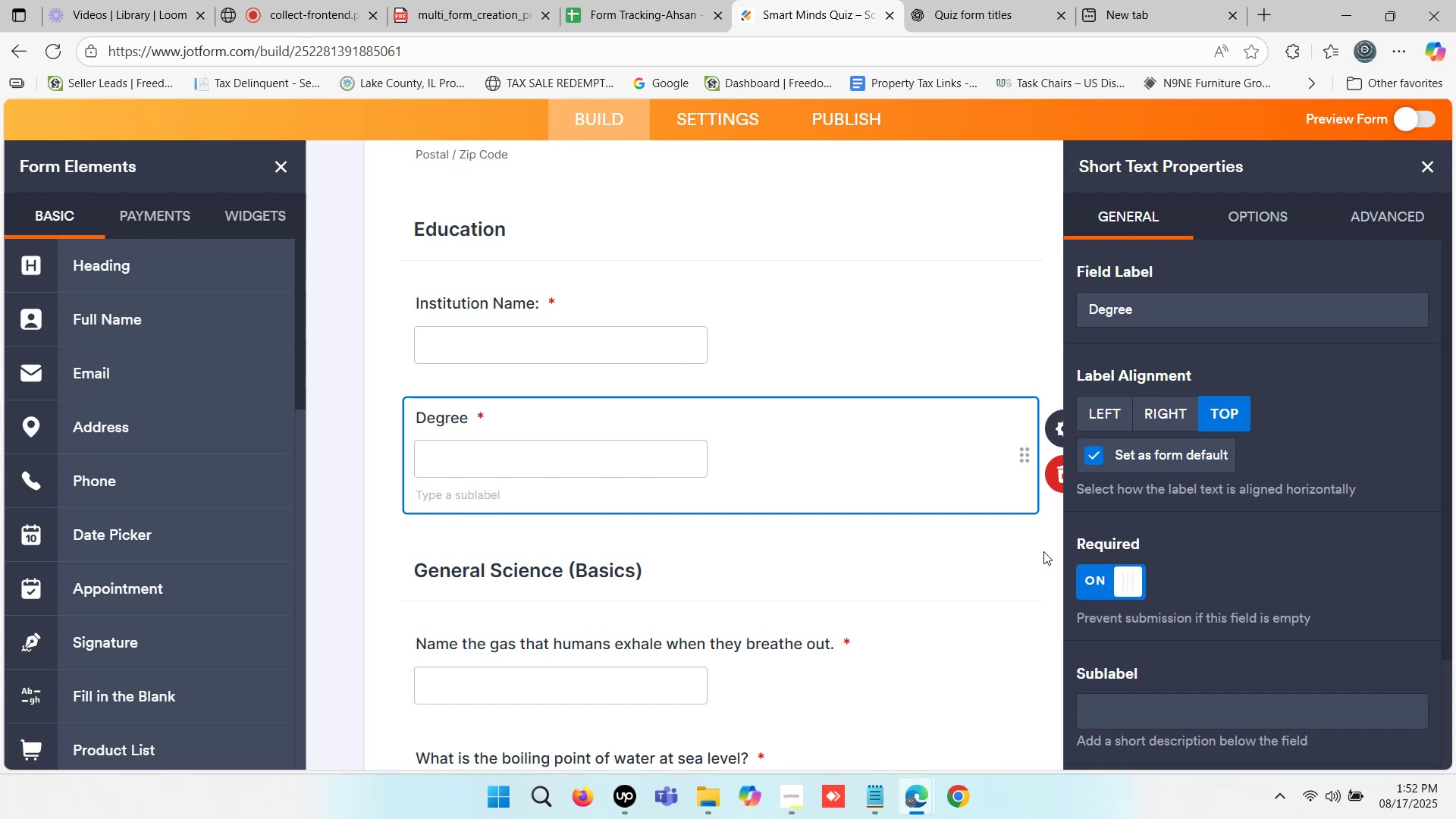 
scroll: coordinate [1034, 551], scroll_direction: down, amount: 1.0
 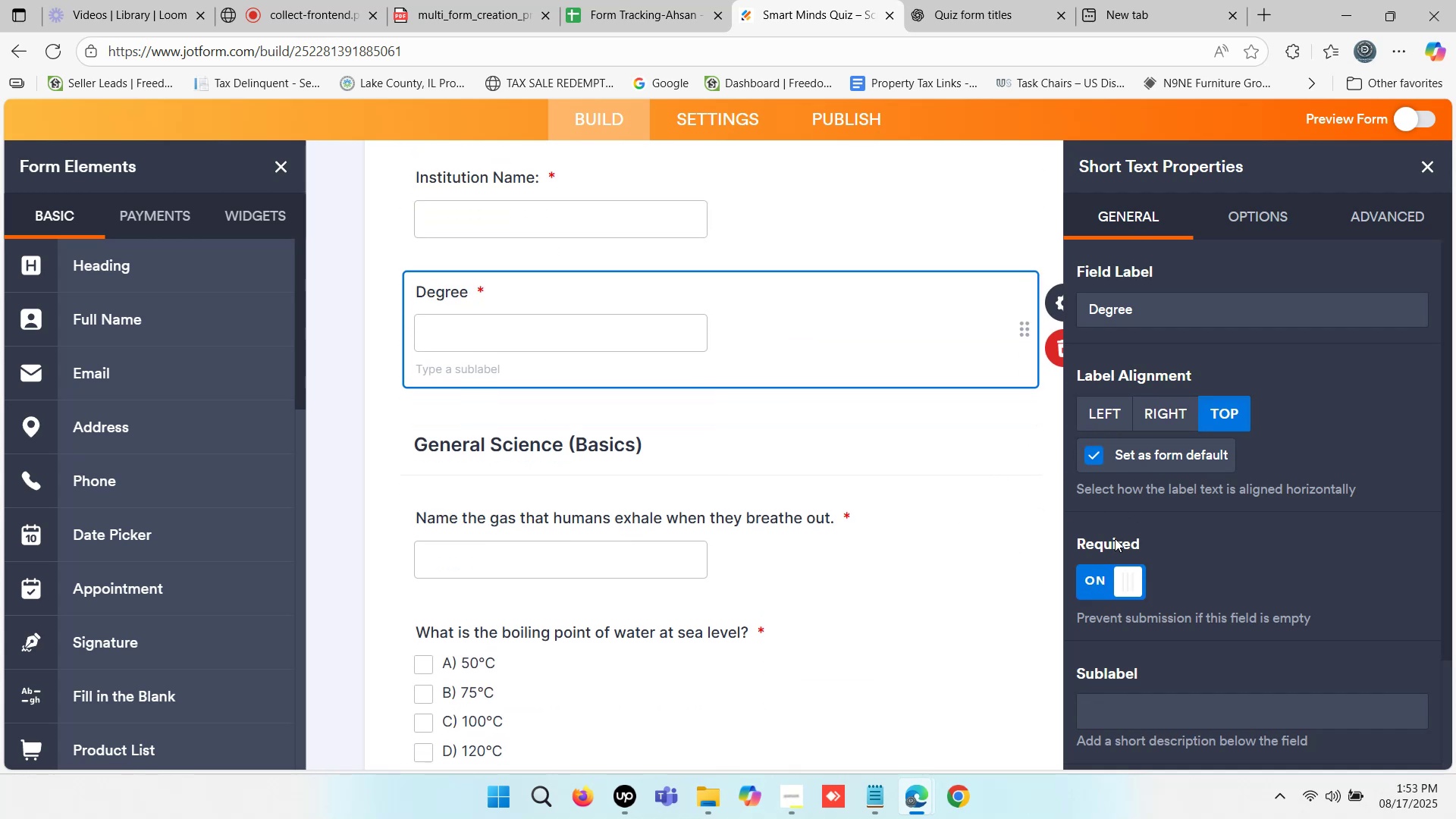 
left_click([986, 449])
 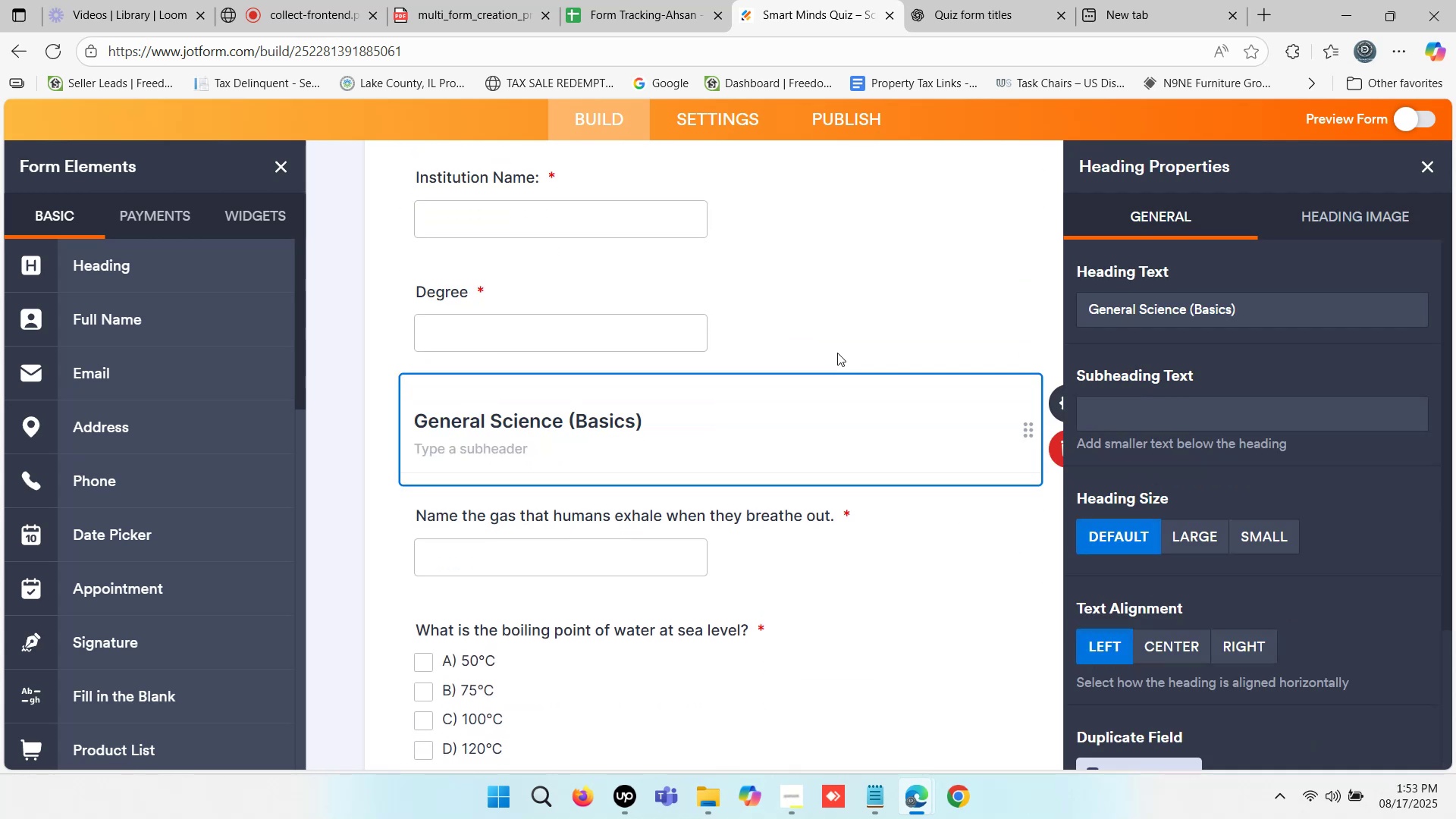 
left_click([835, 328])
 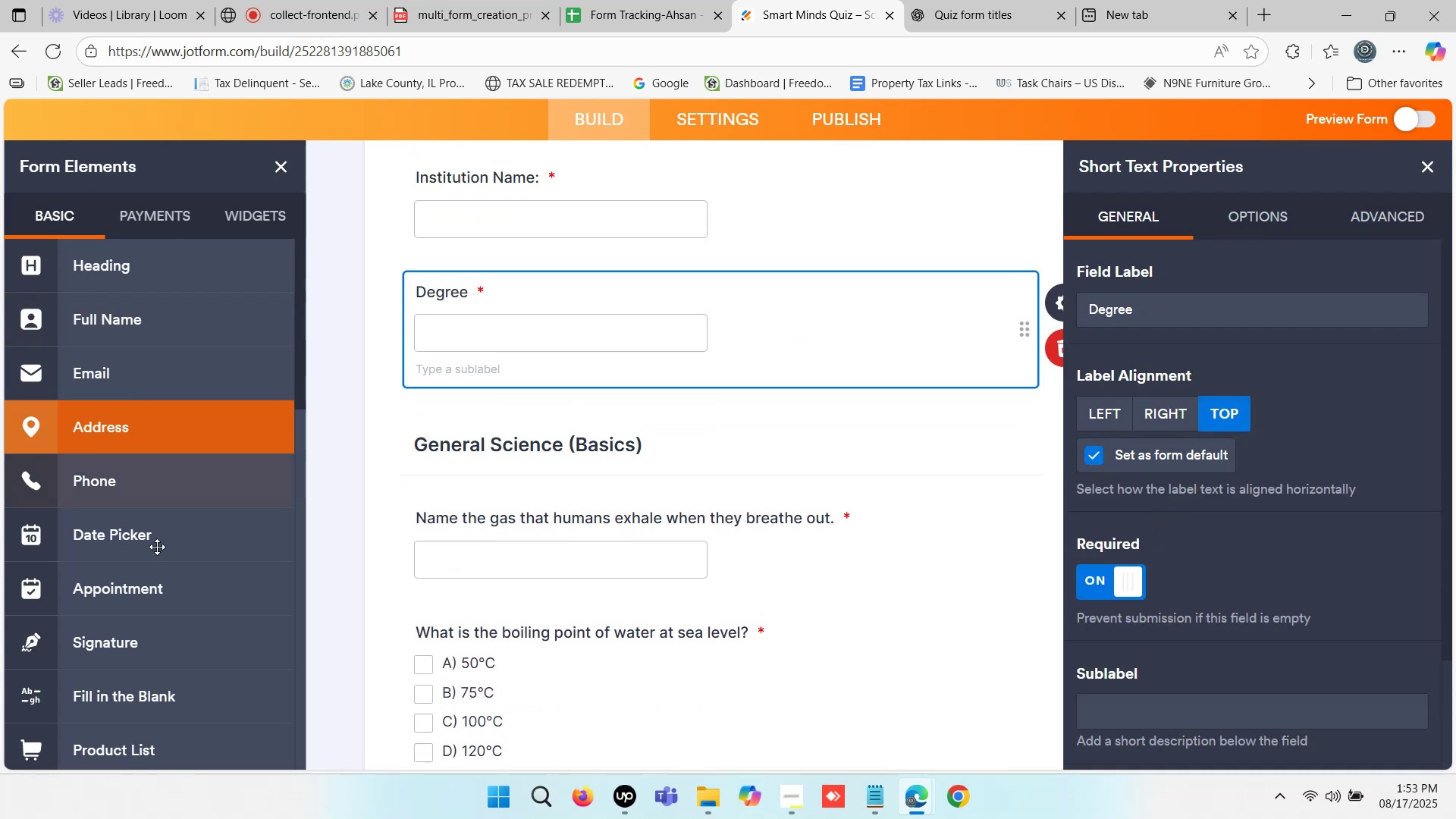 
scroll: coordinate [129, 667], scroll_direction: down, amount: 2.0
 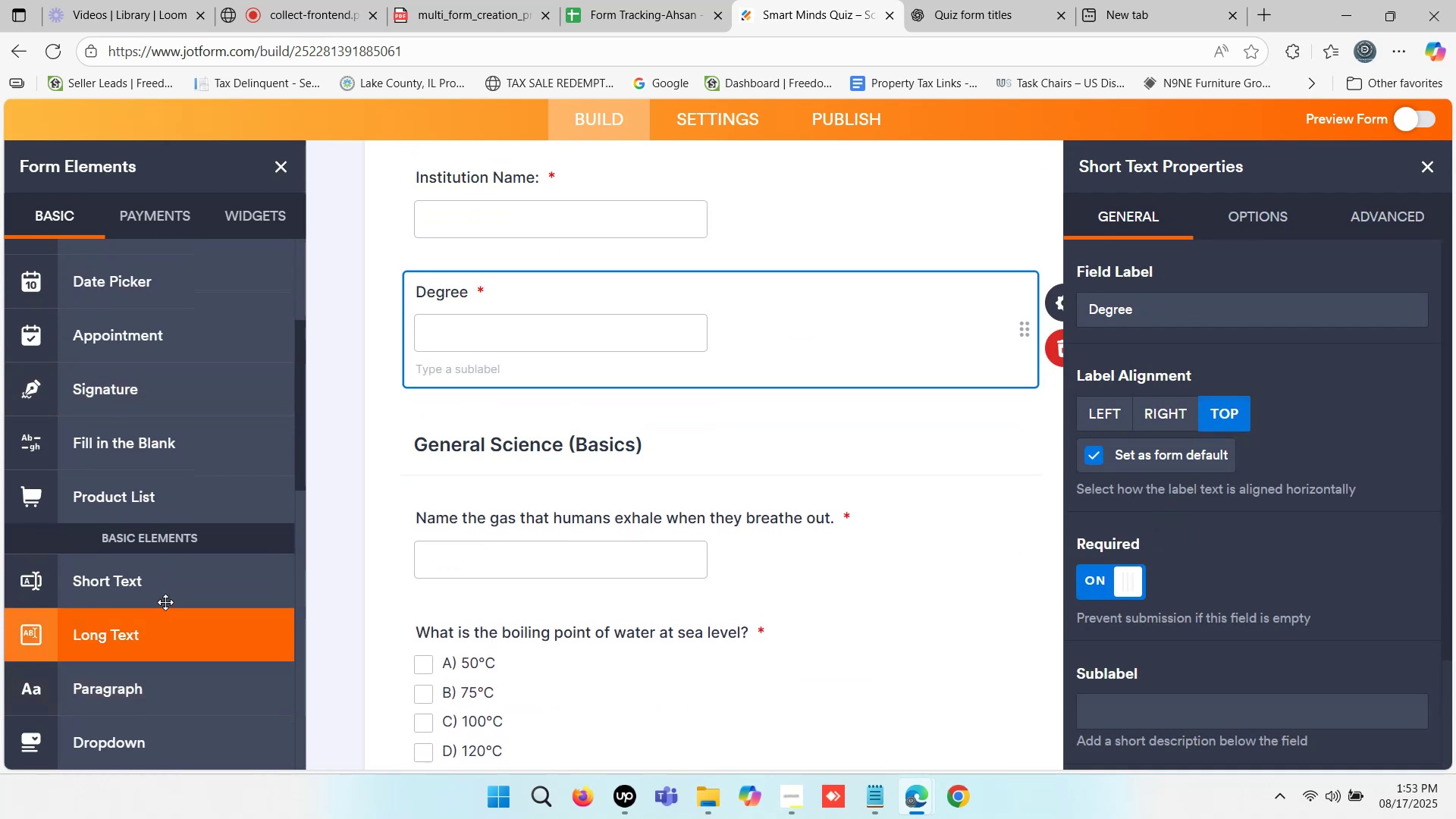 
left_click([174, 589])
 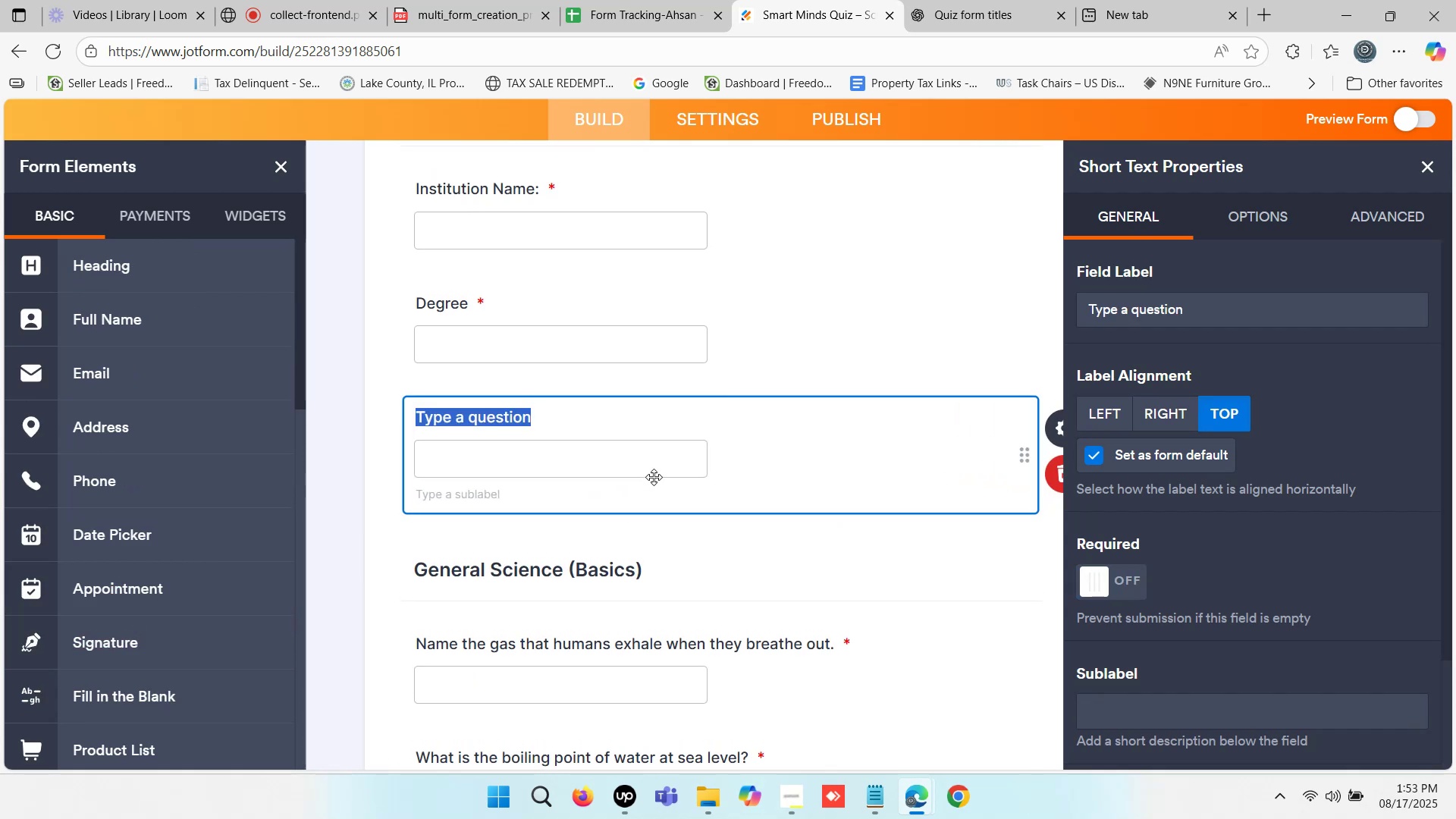 
key(Shift+M)
 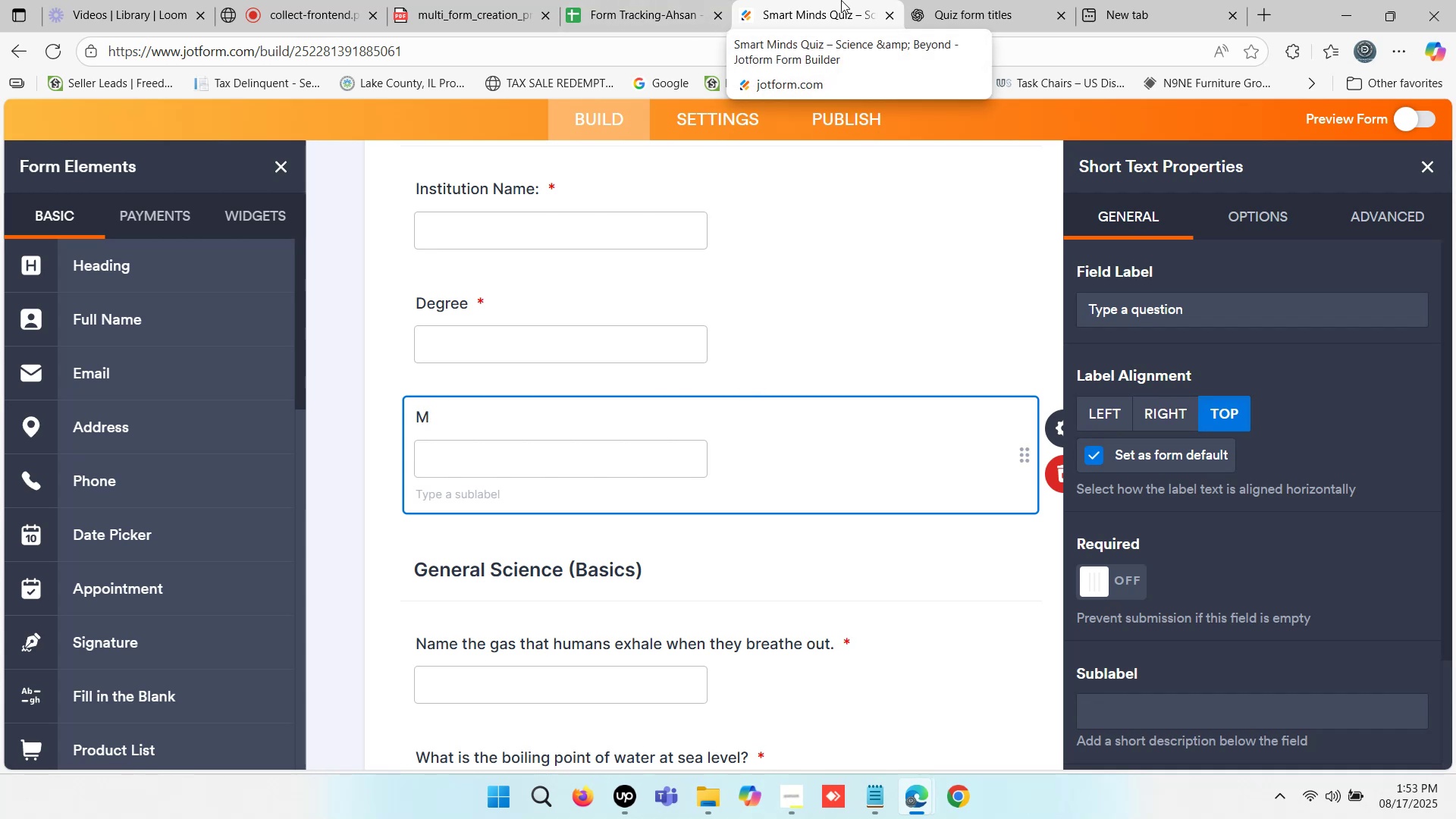 
wait(21.52)
 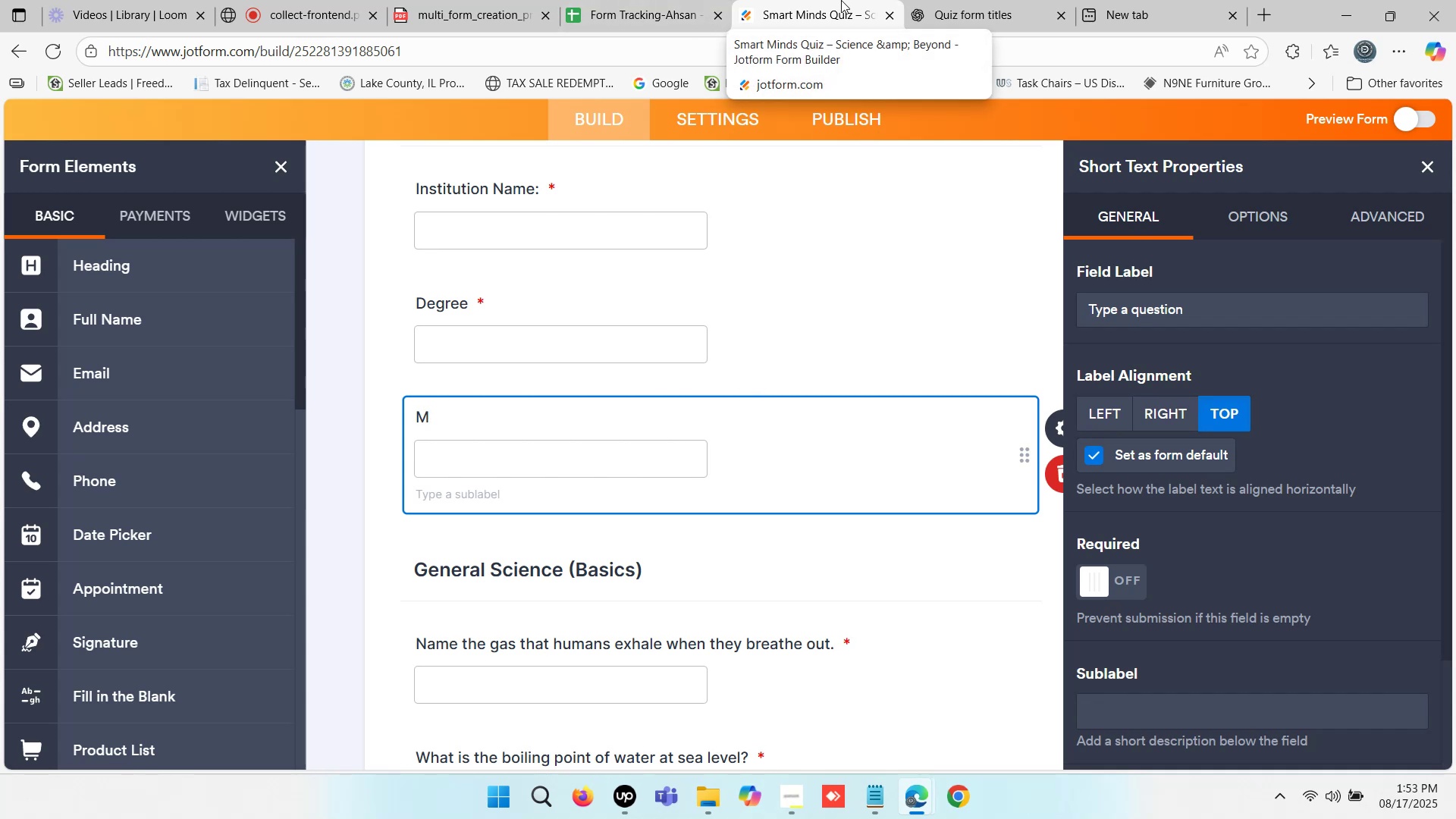 
type(ejor)
 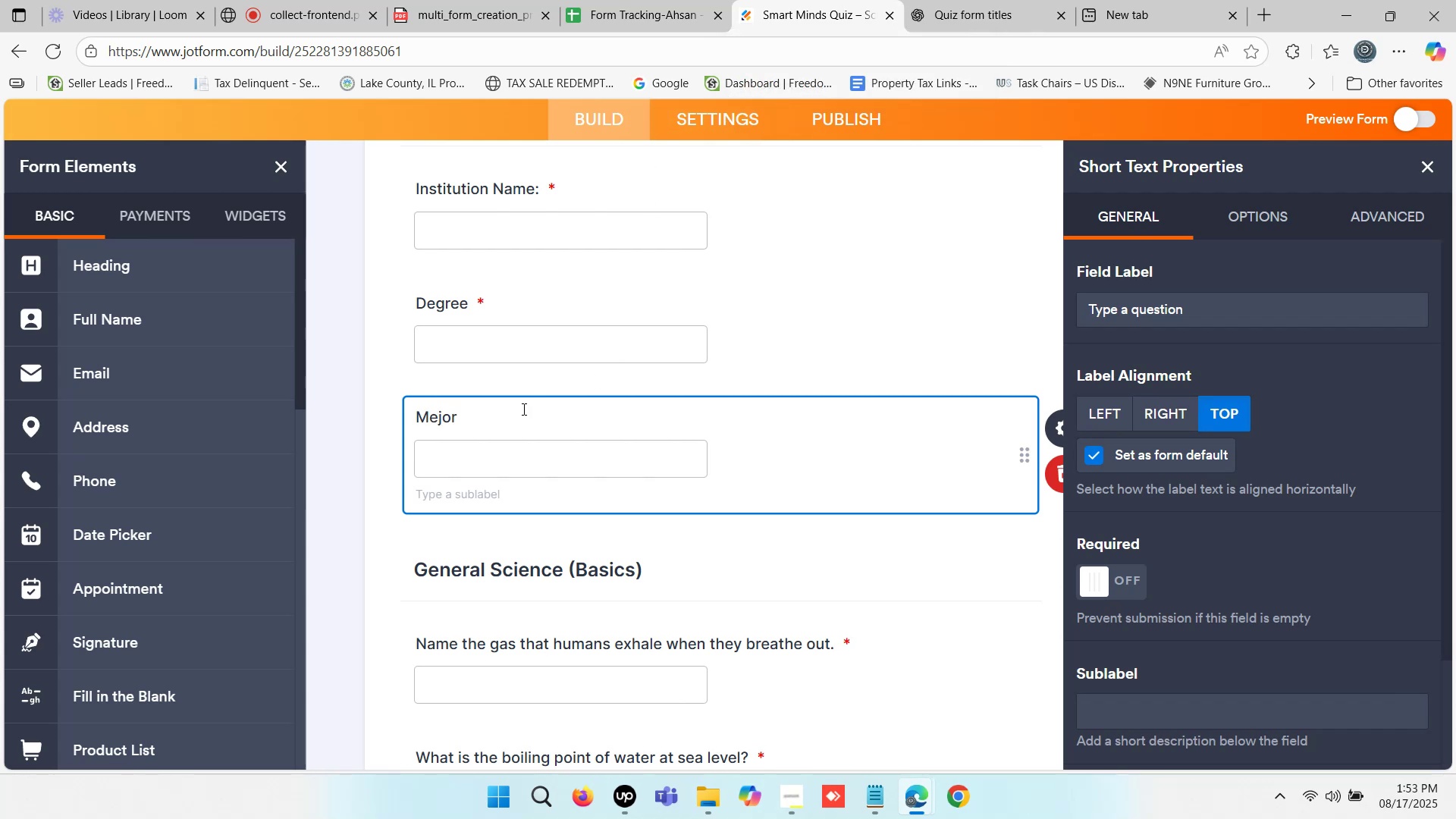 
left_click([382, 444])
 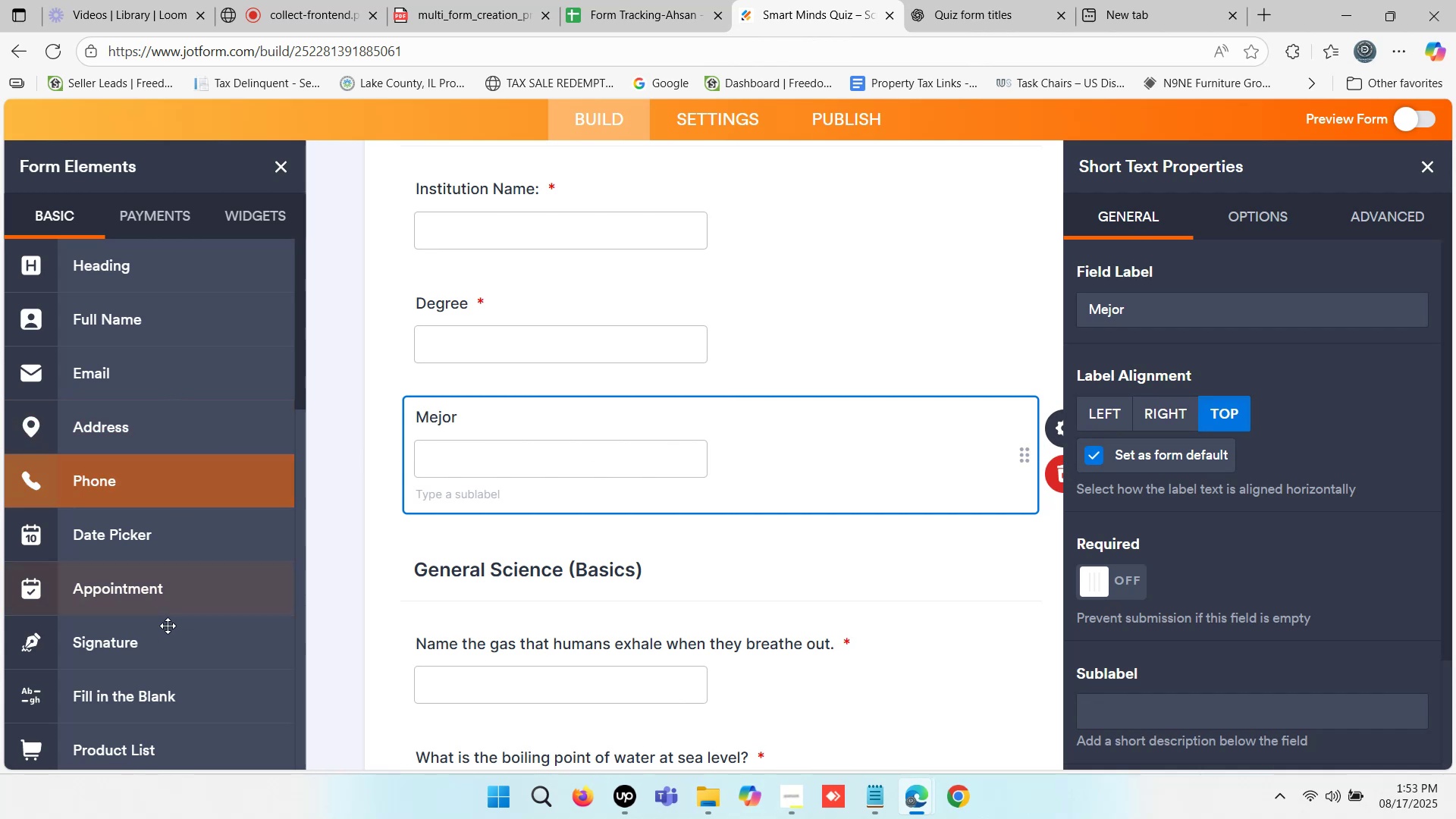 
wait(11.06)
 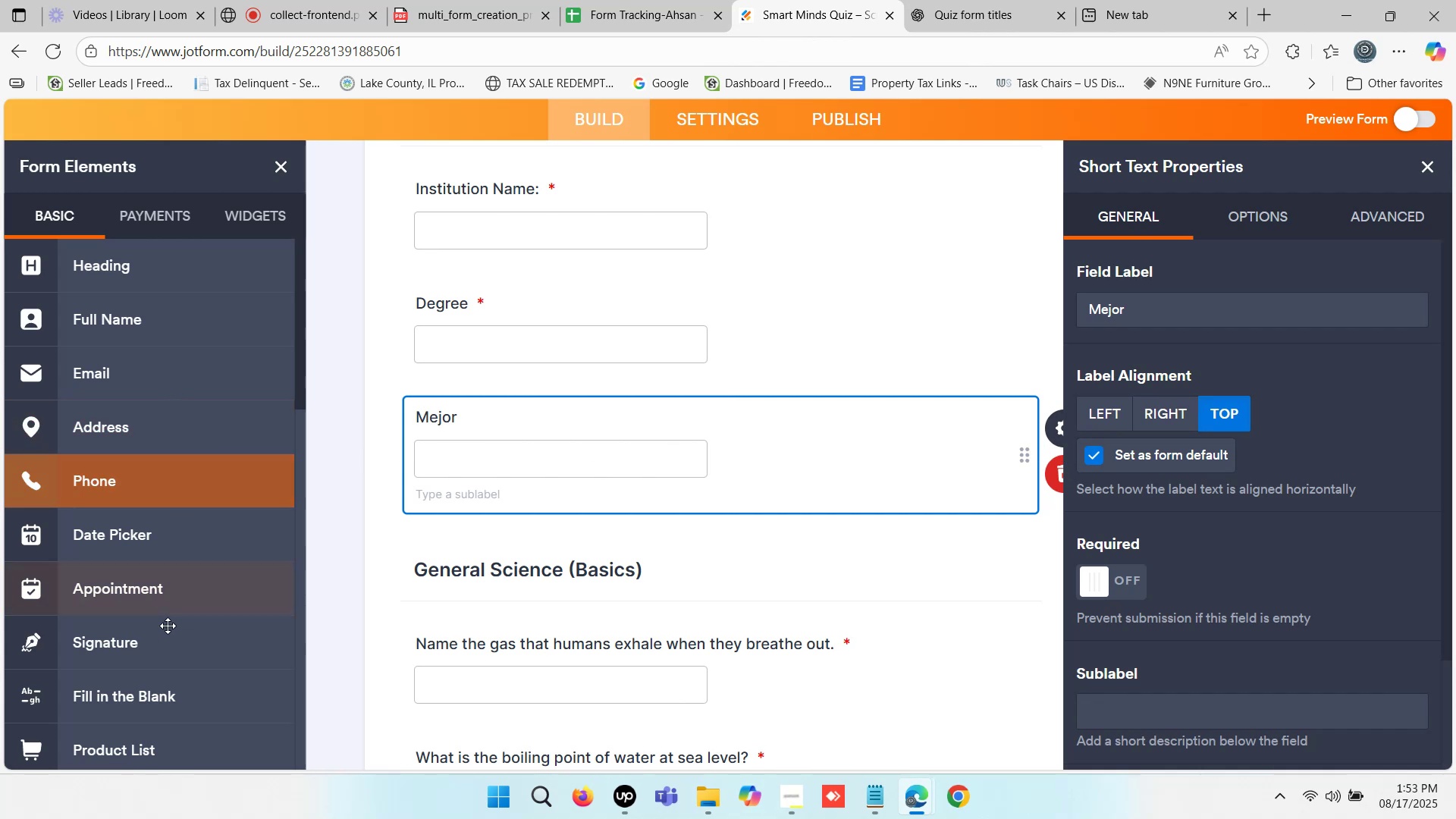 
scroll: coordinate [155, 613], scroll_direction: down, amount: 1.0
 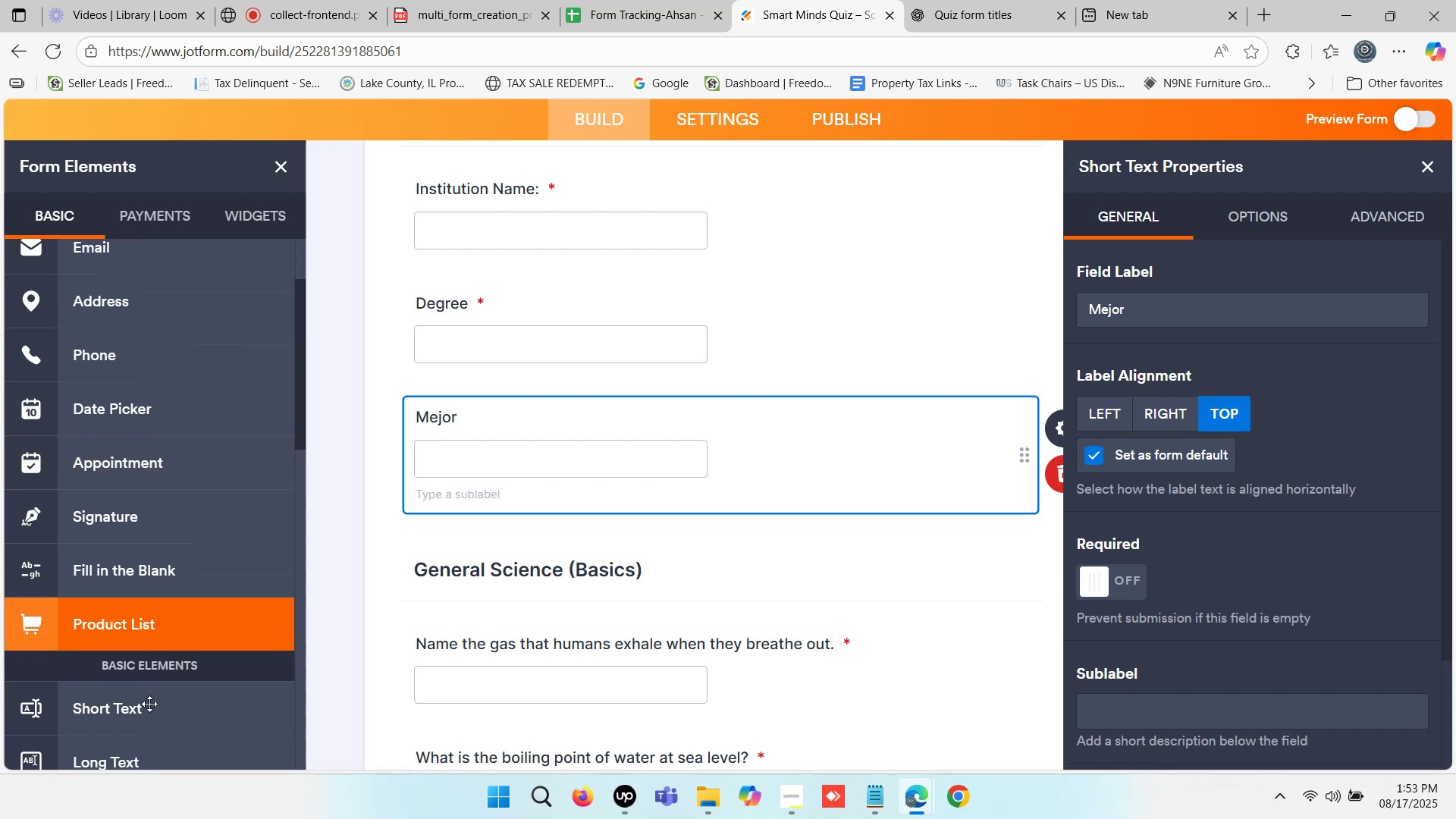 
left_click([154, 718])
 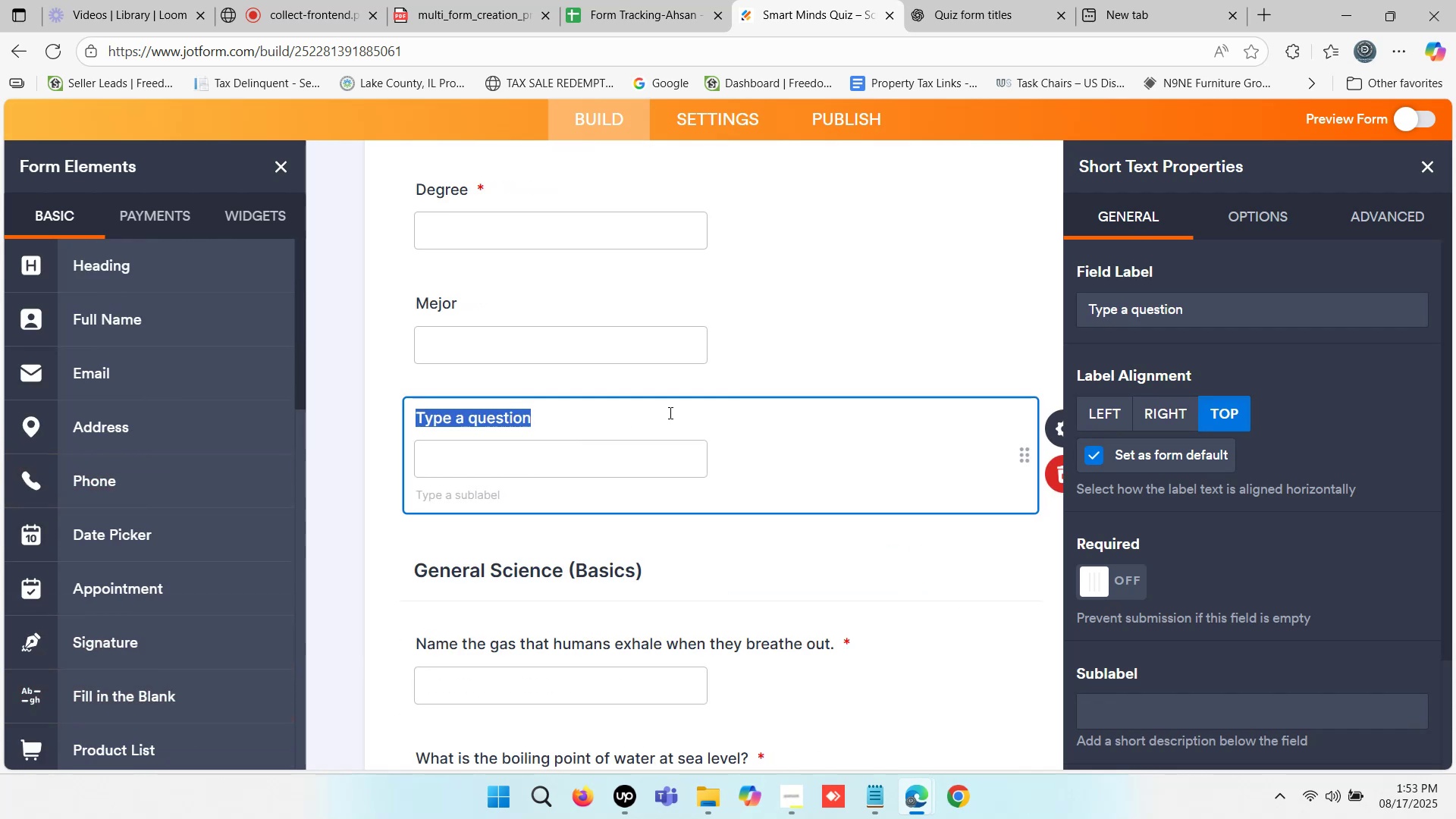 
wait(11.89)
 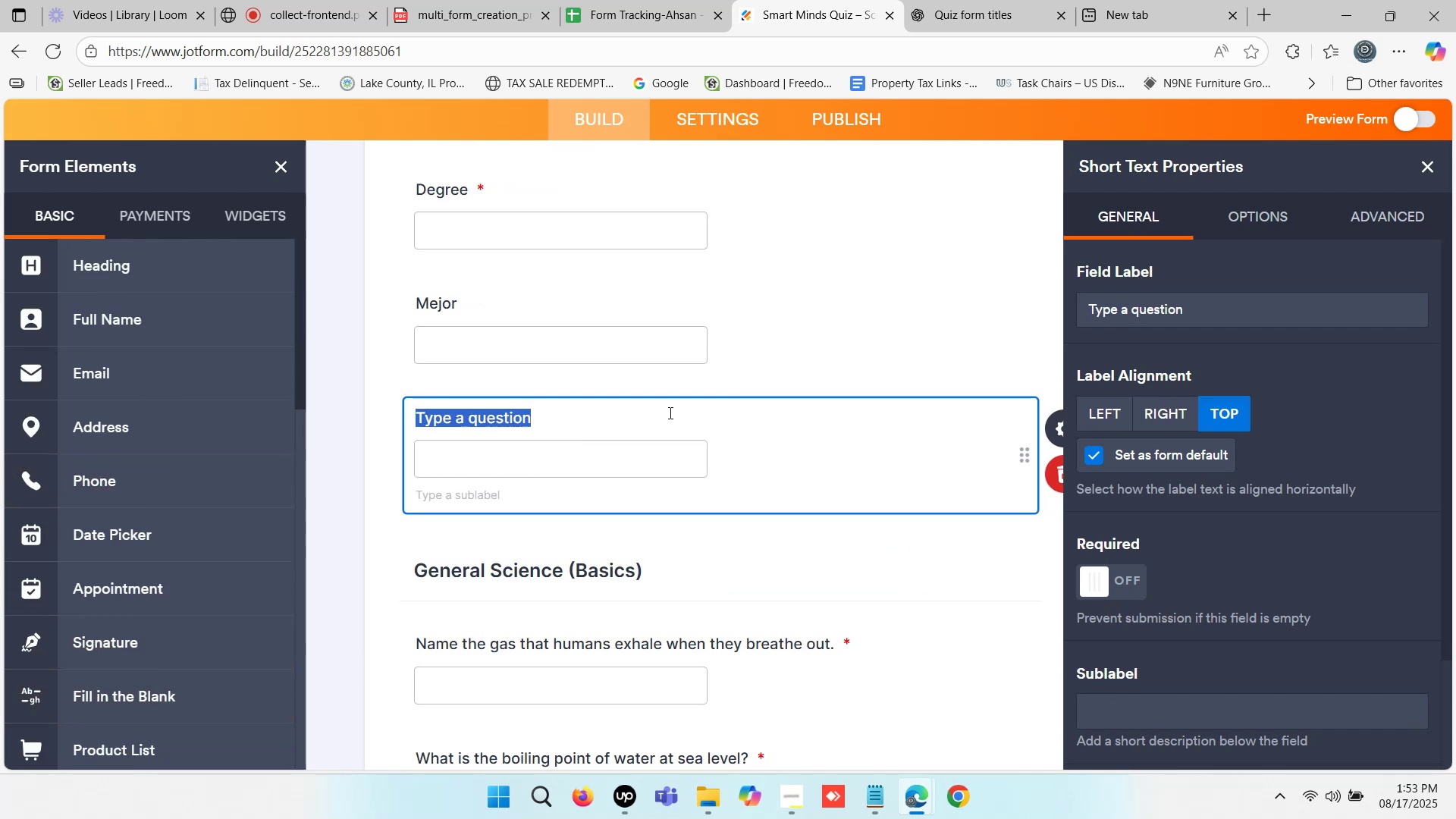 
type(Year)
 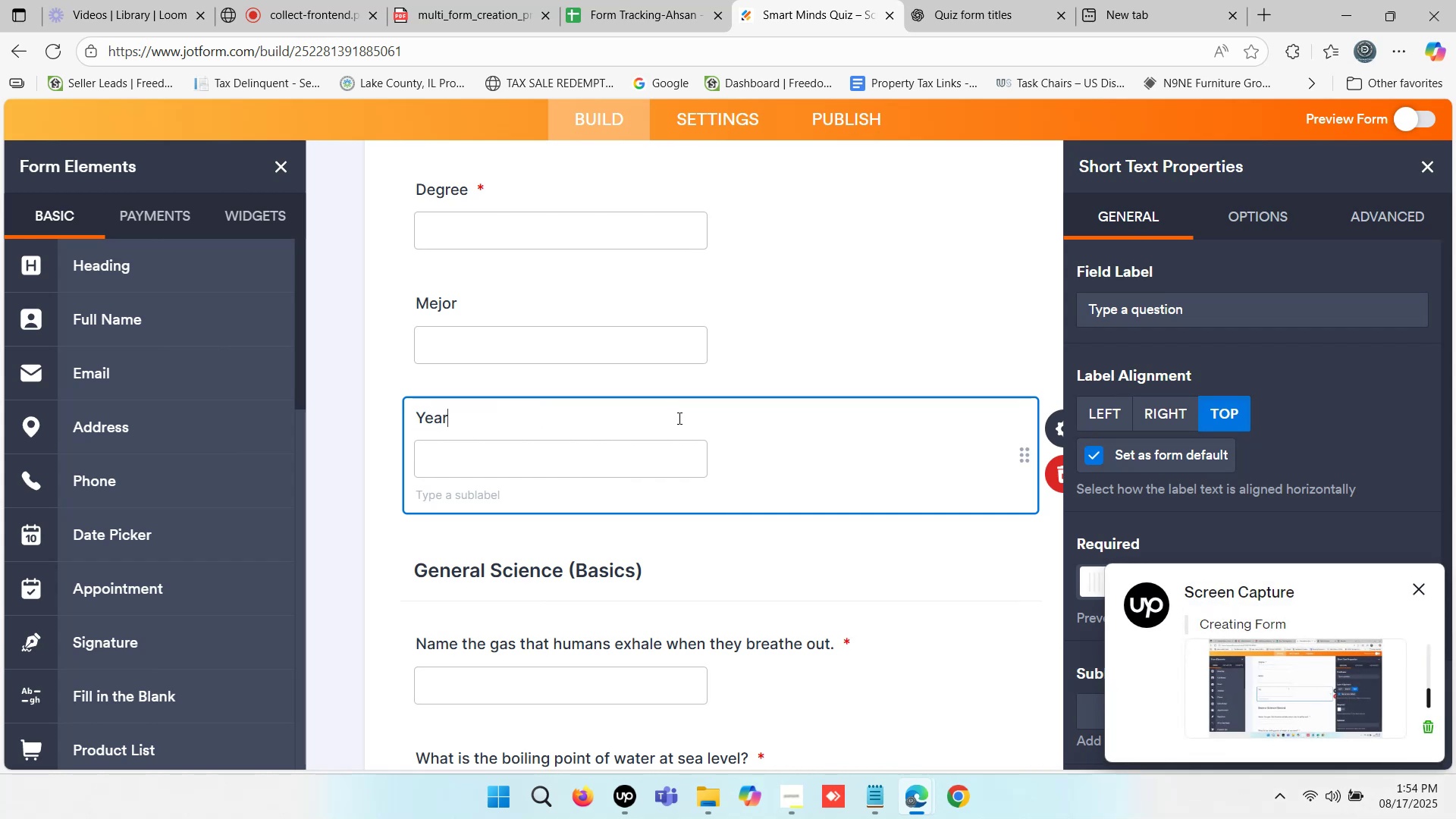 
wait(8.64)
 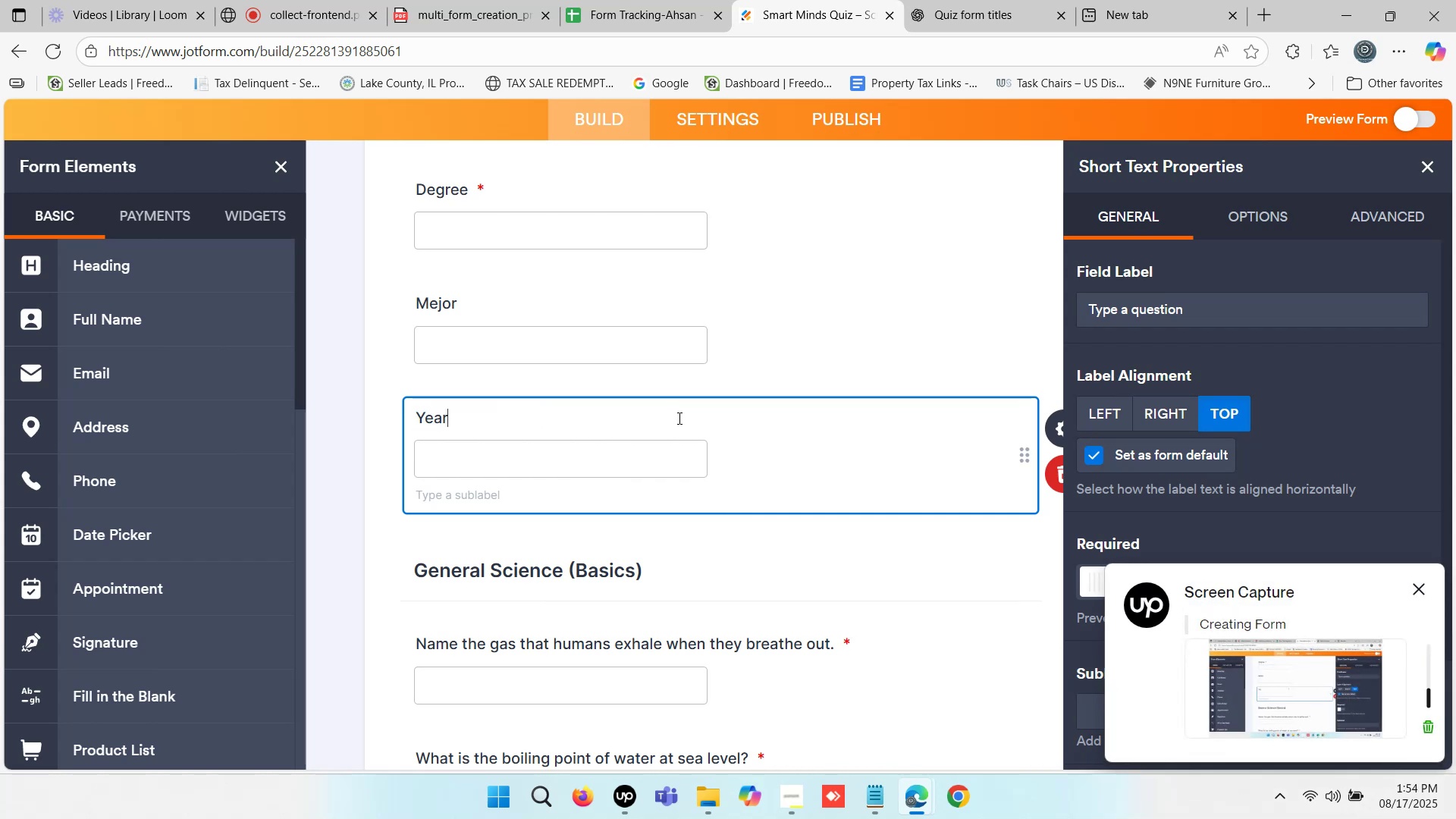 
left_click([1105, 582])
 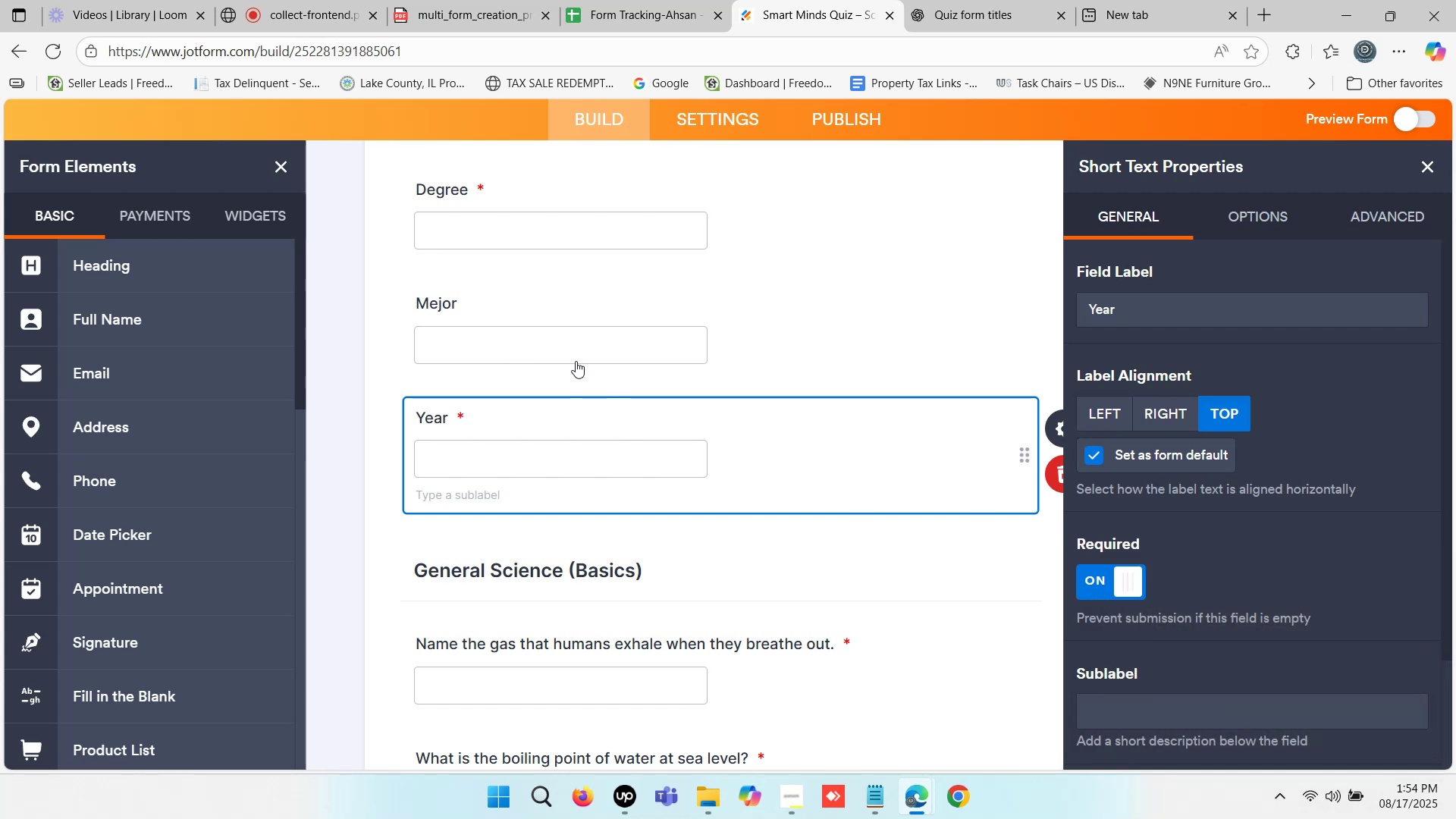 
left_click([549, 307])
 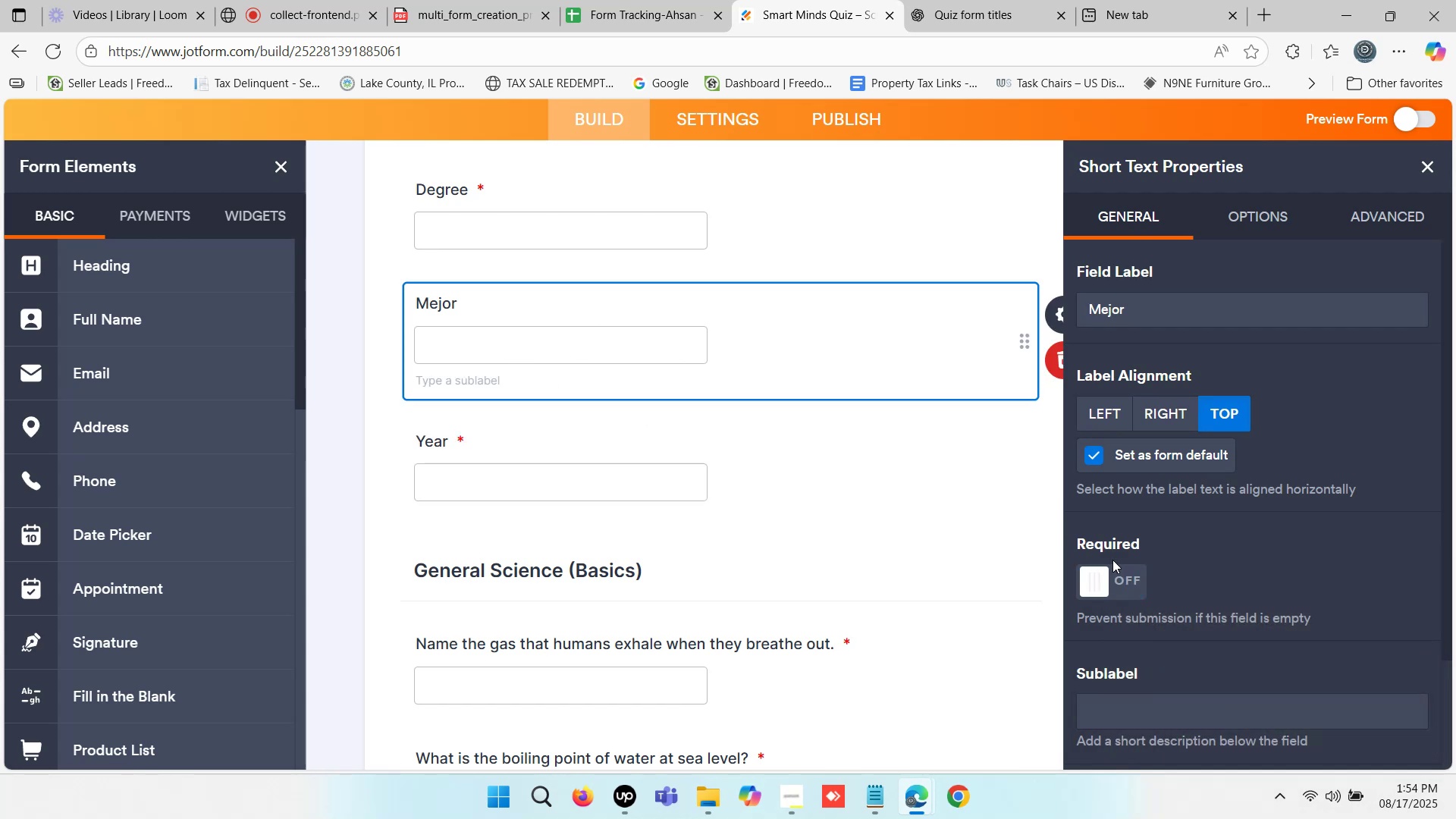 
left_click([1098, 581])
 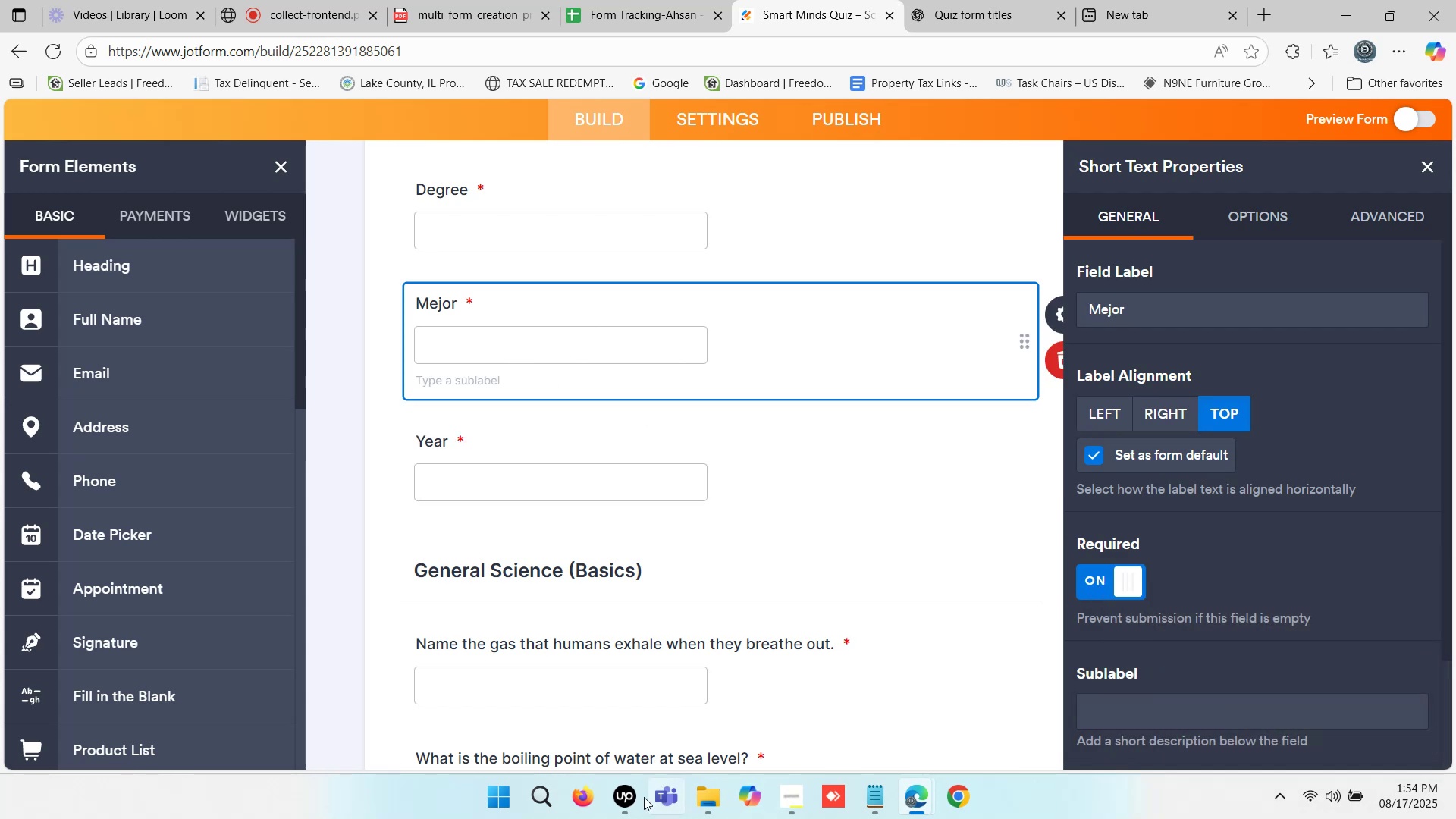 
left_click([628, 801])
 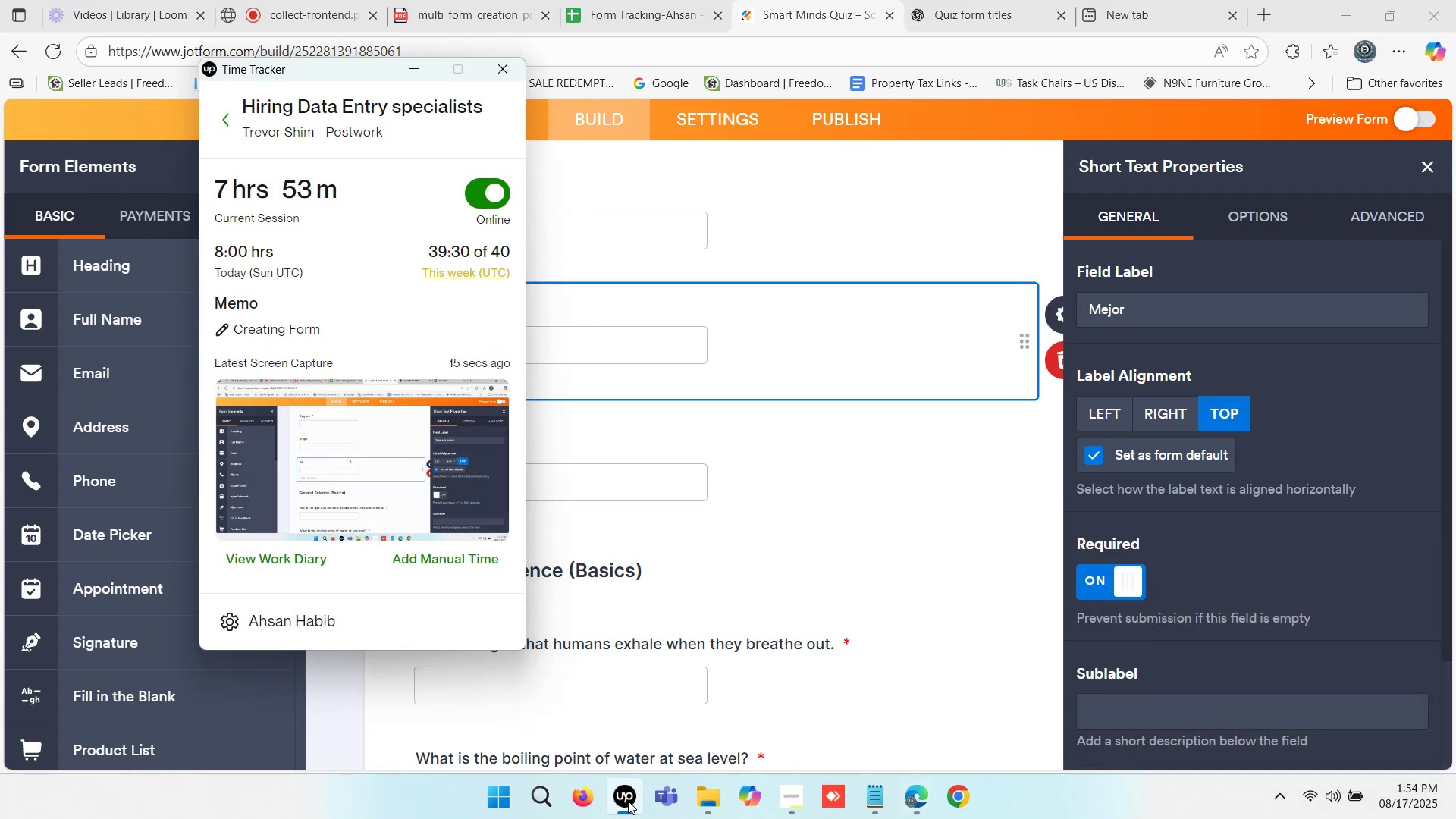 
left_click([628, 800])
 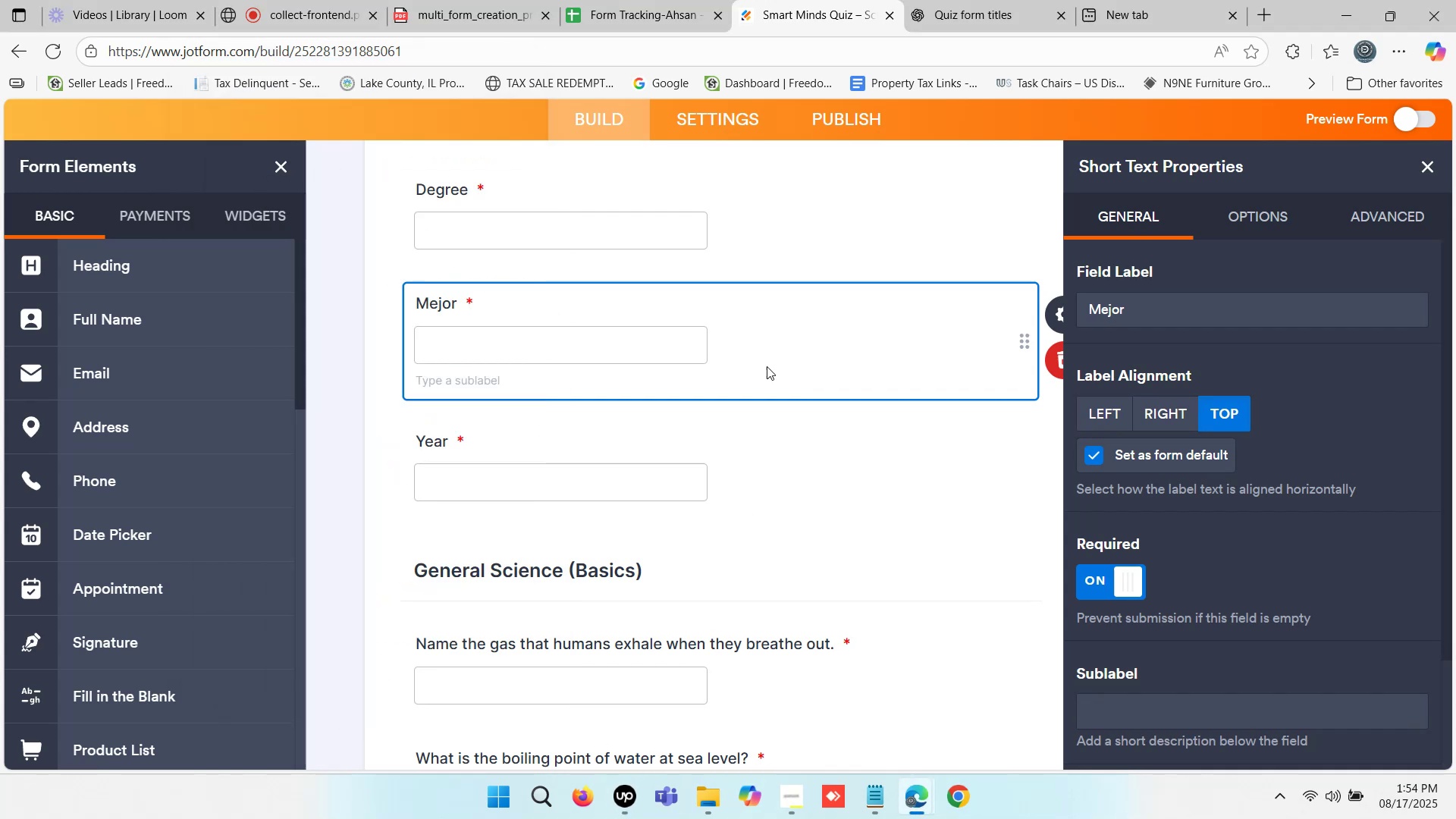 
double_click([813, 0])
 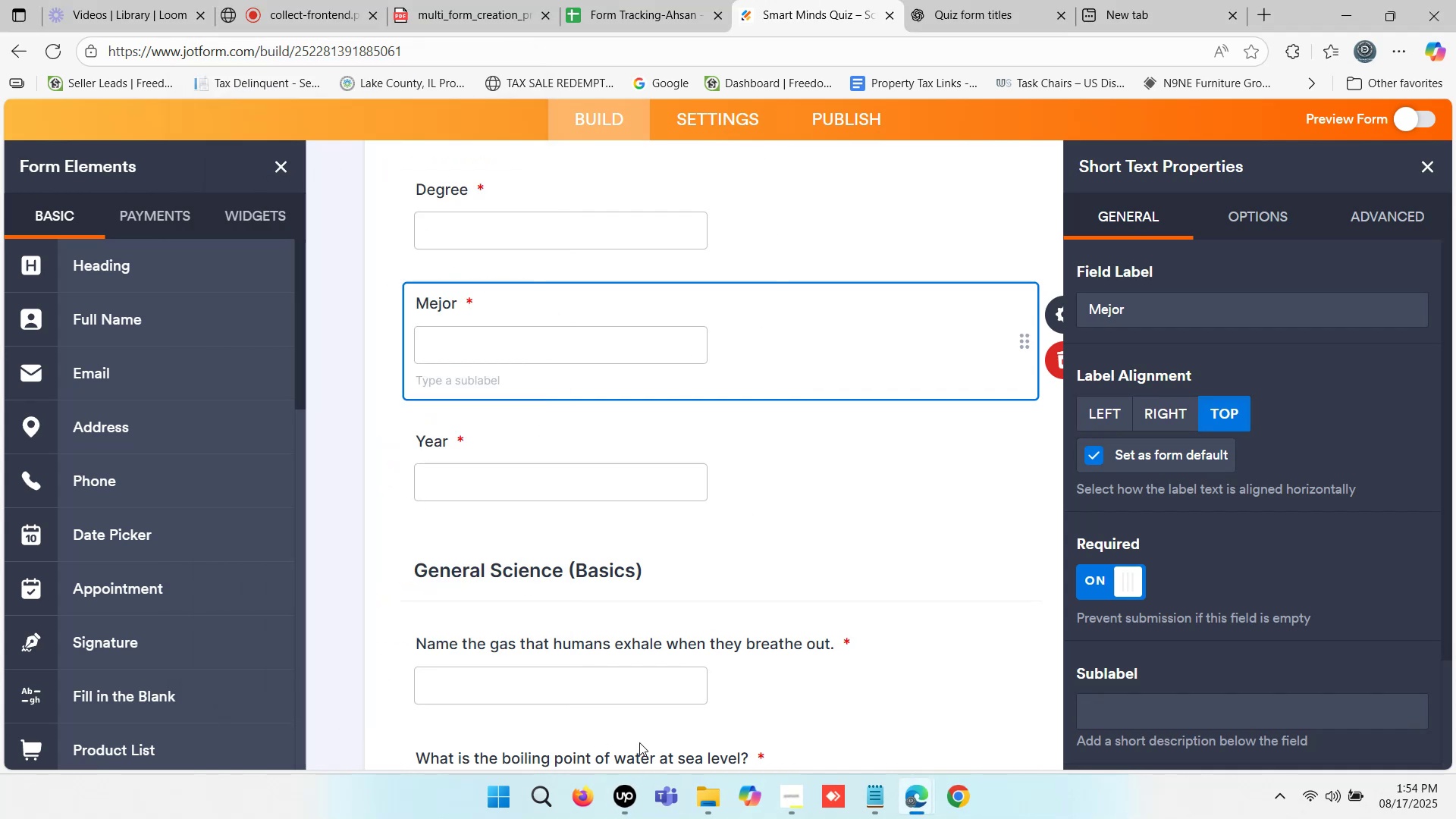 
left_click([628, 795])
 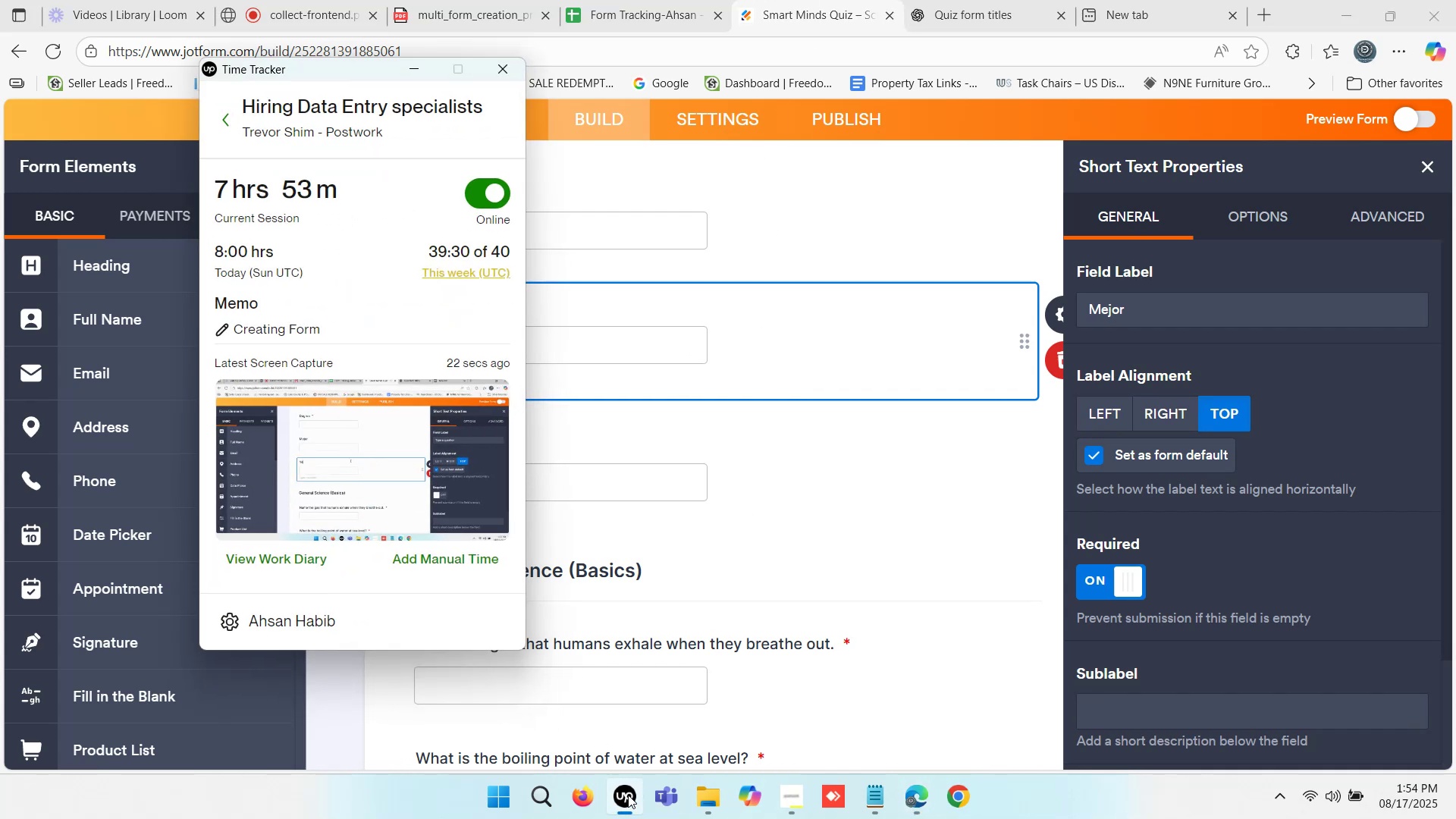 
left_click([628, 795])
 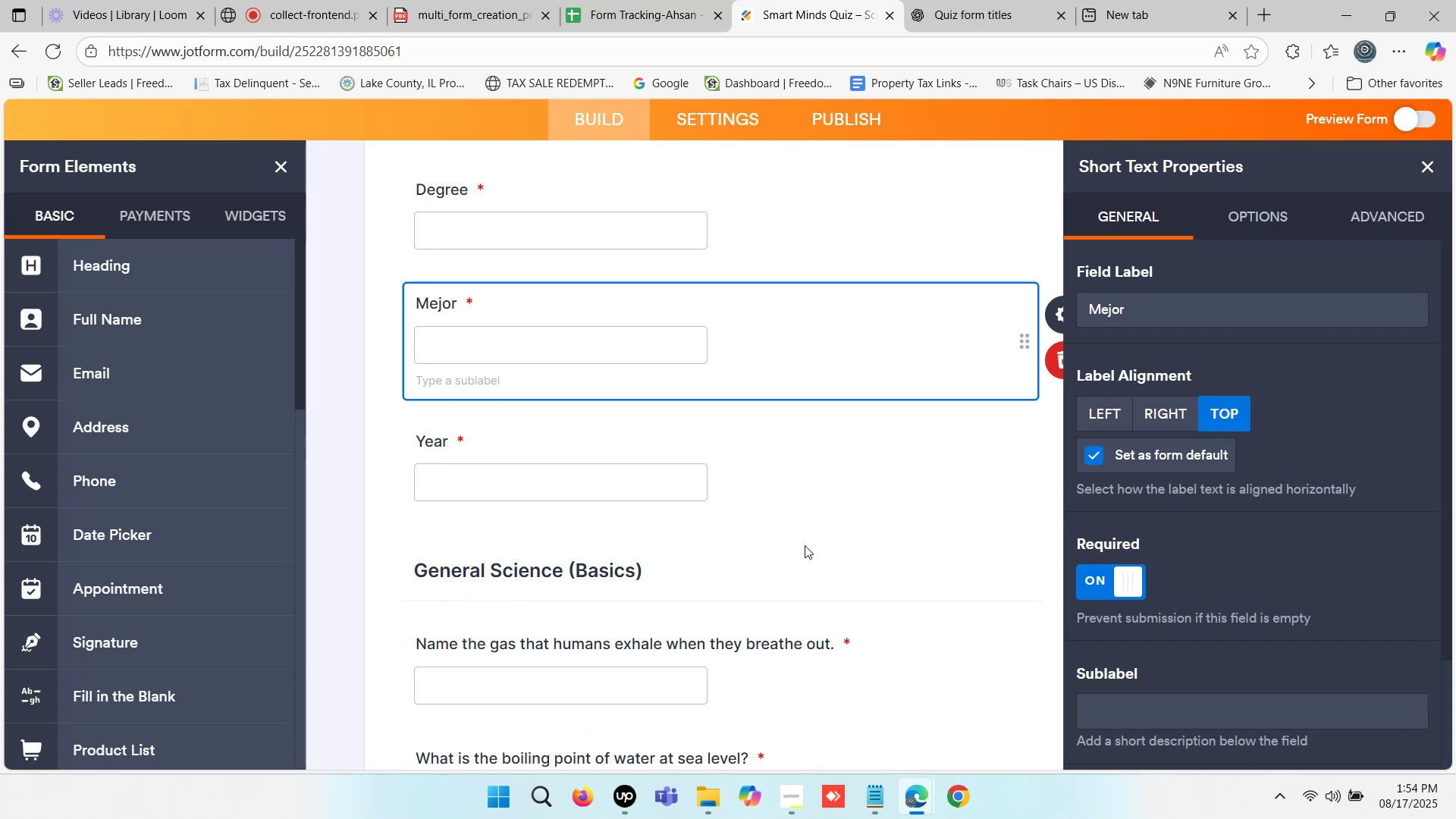 
wait(6.67)
 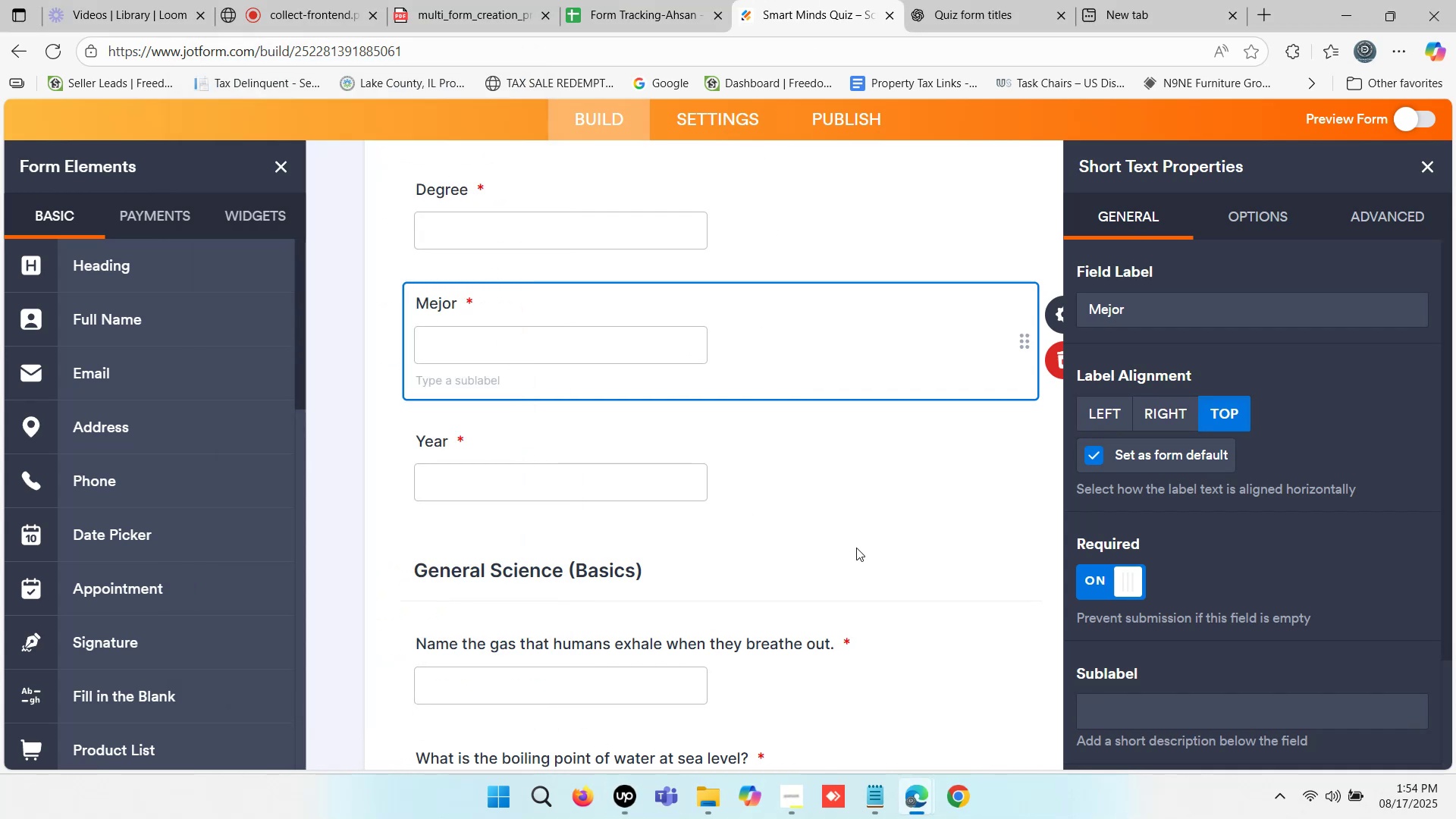 
left_click([380, 435])
 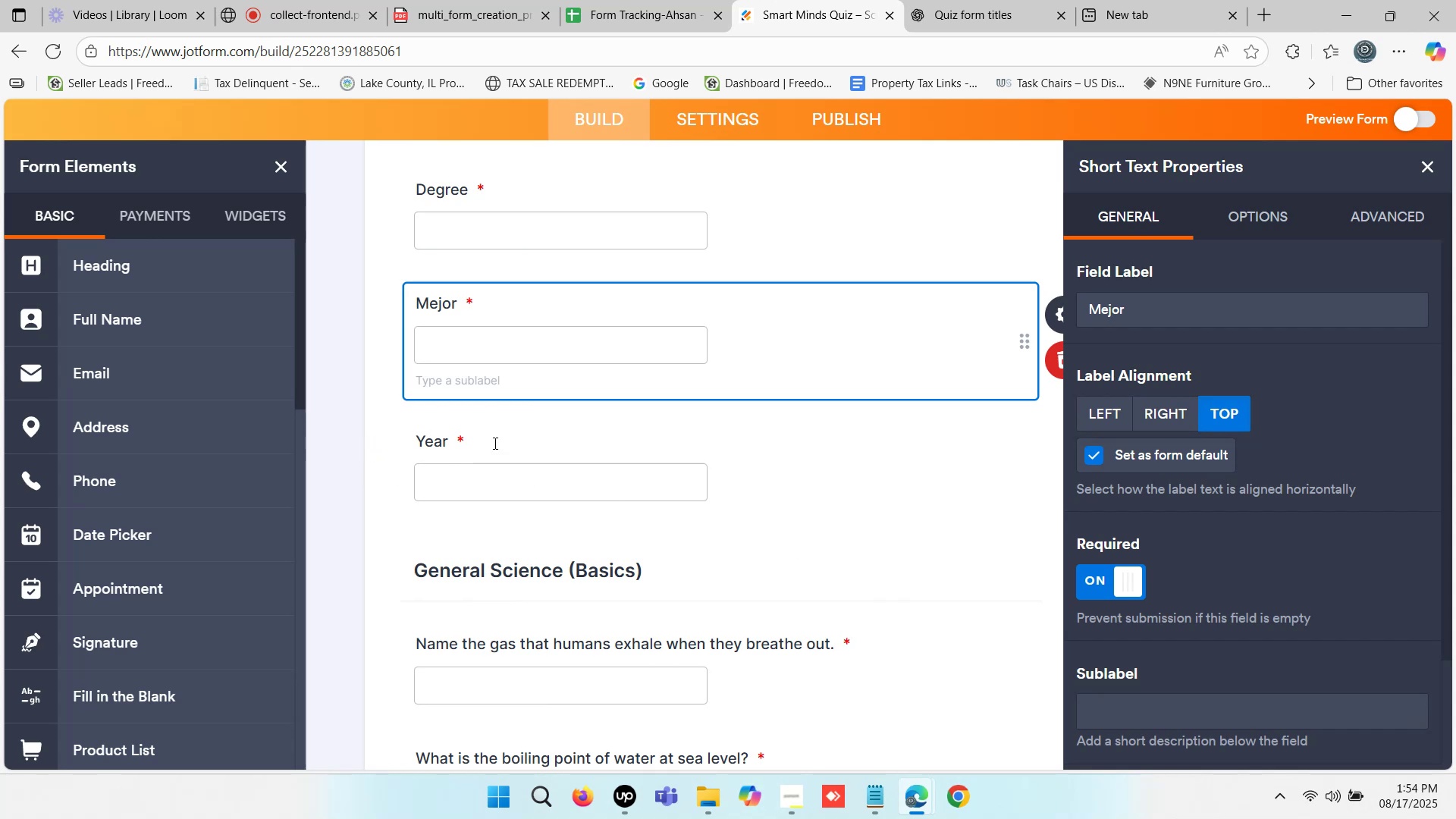 
scroll: coordinate [704, 472], scroll_direction: down, amount: 1.0
 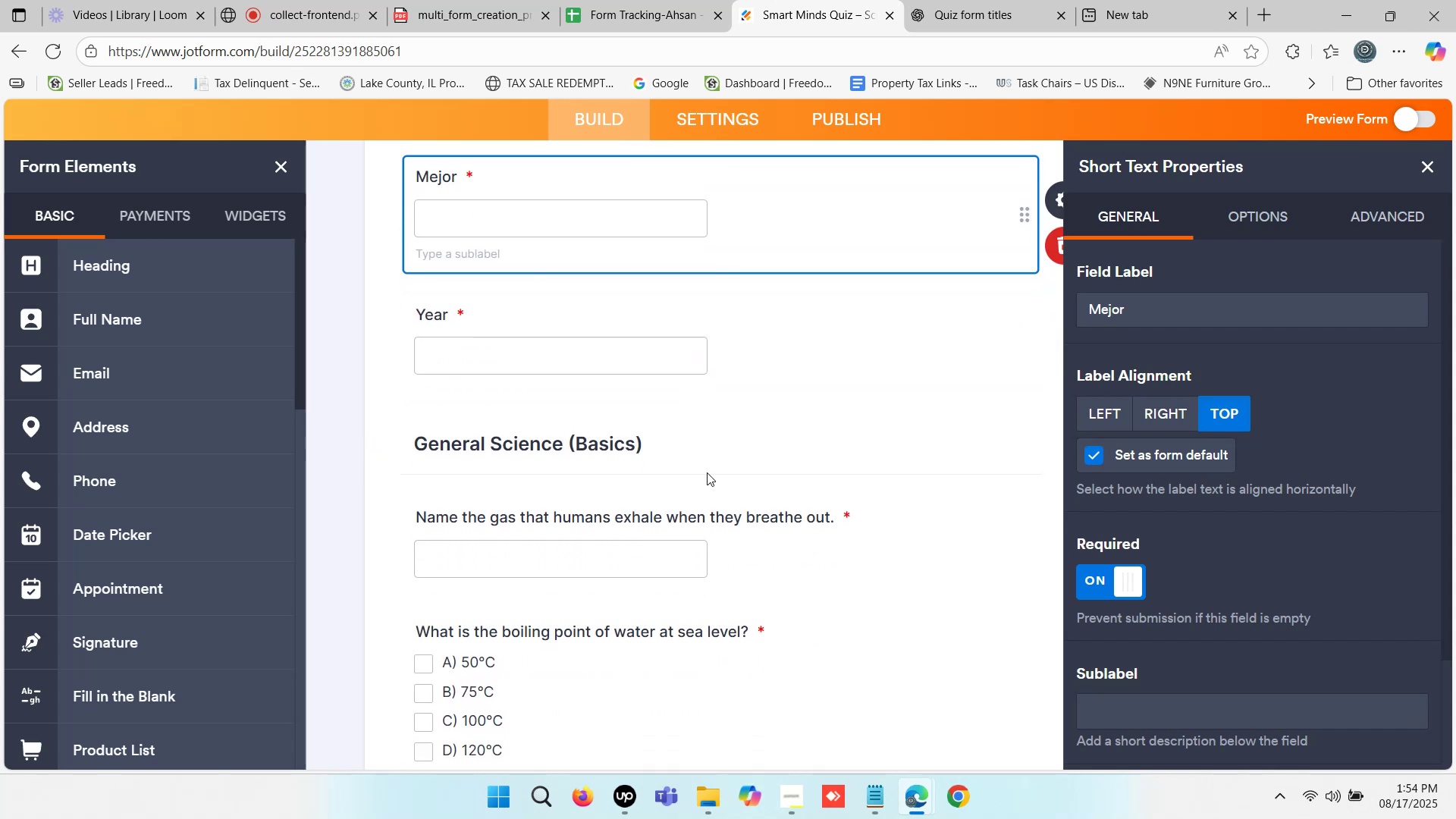 
wait(5.11)
 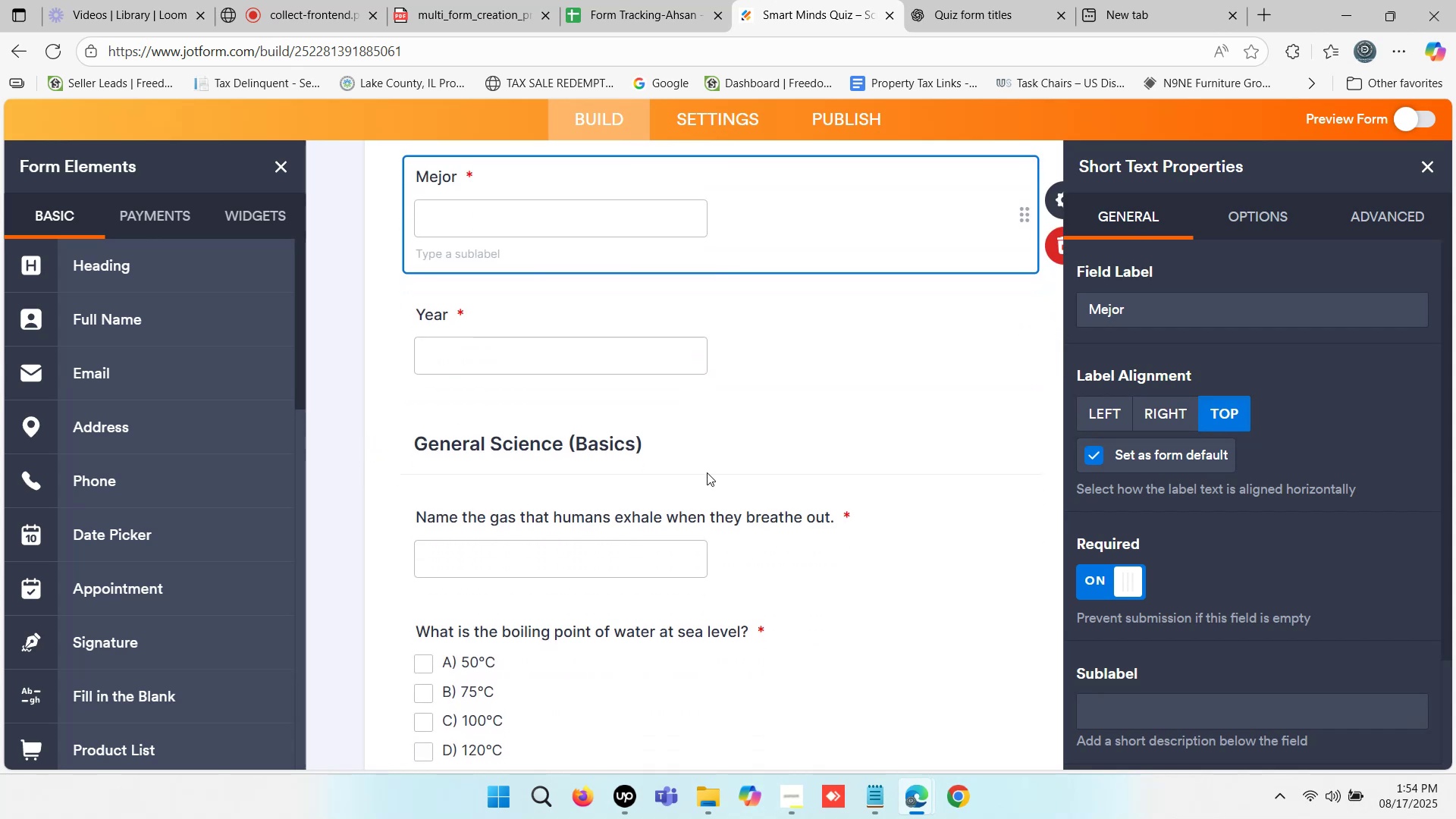 
scroll: coordinate [814, 431], scroll_direction: down, amount: 1.0
 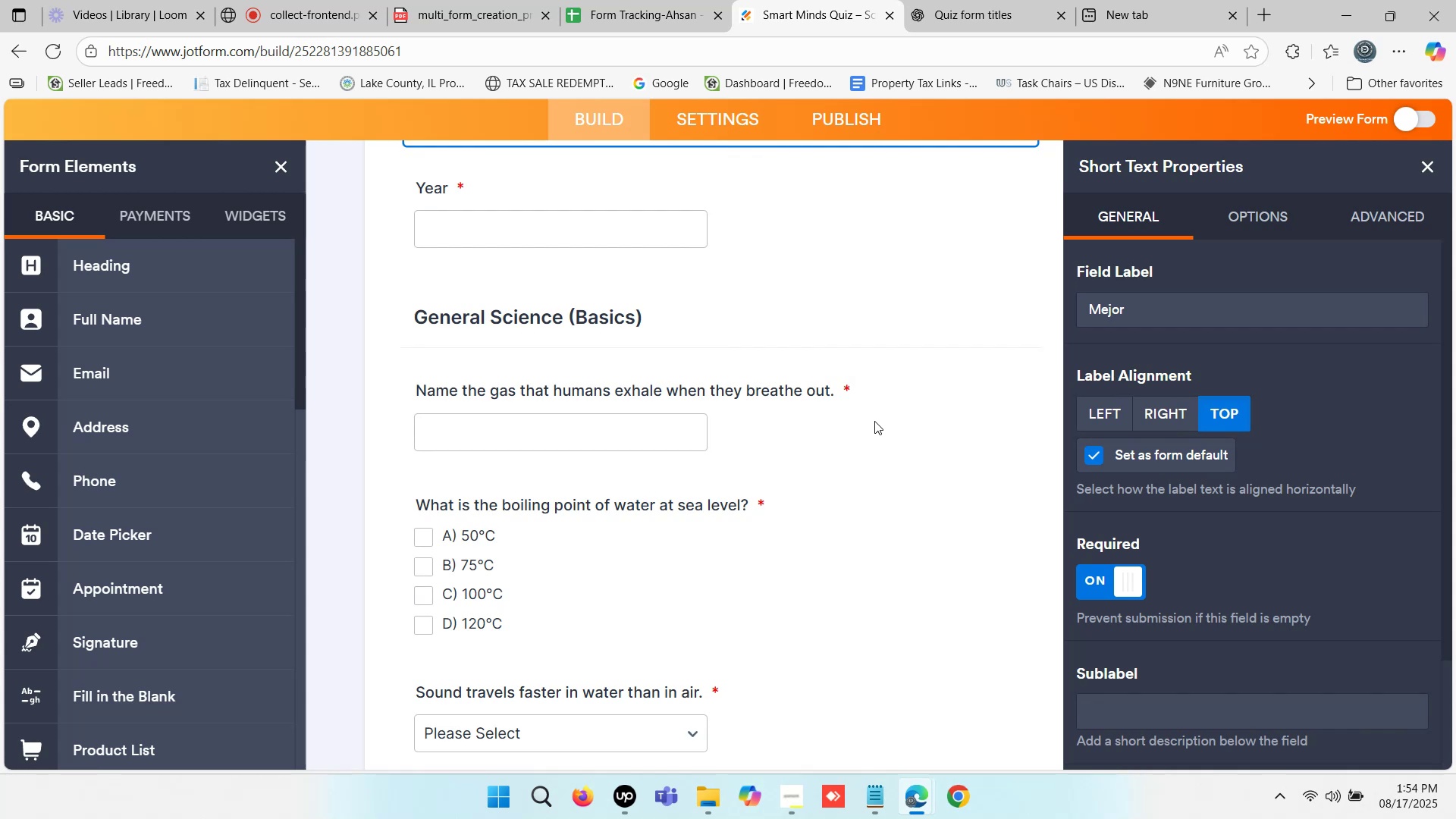 
left_click([864, 379])
 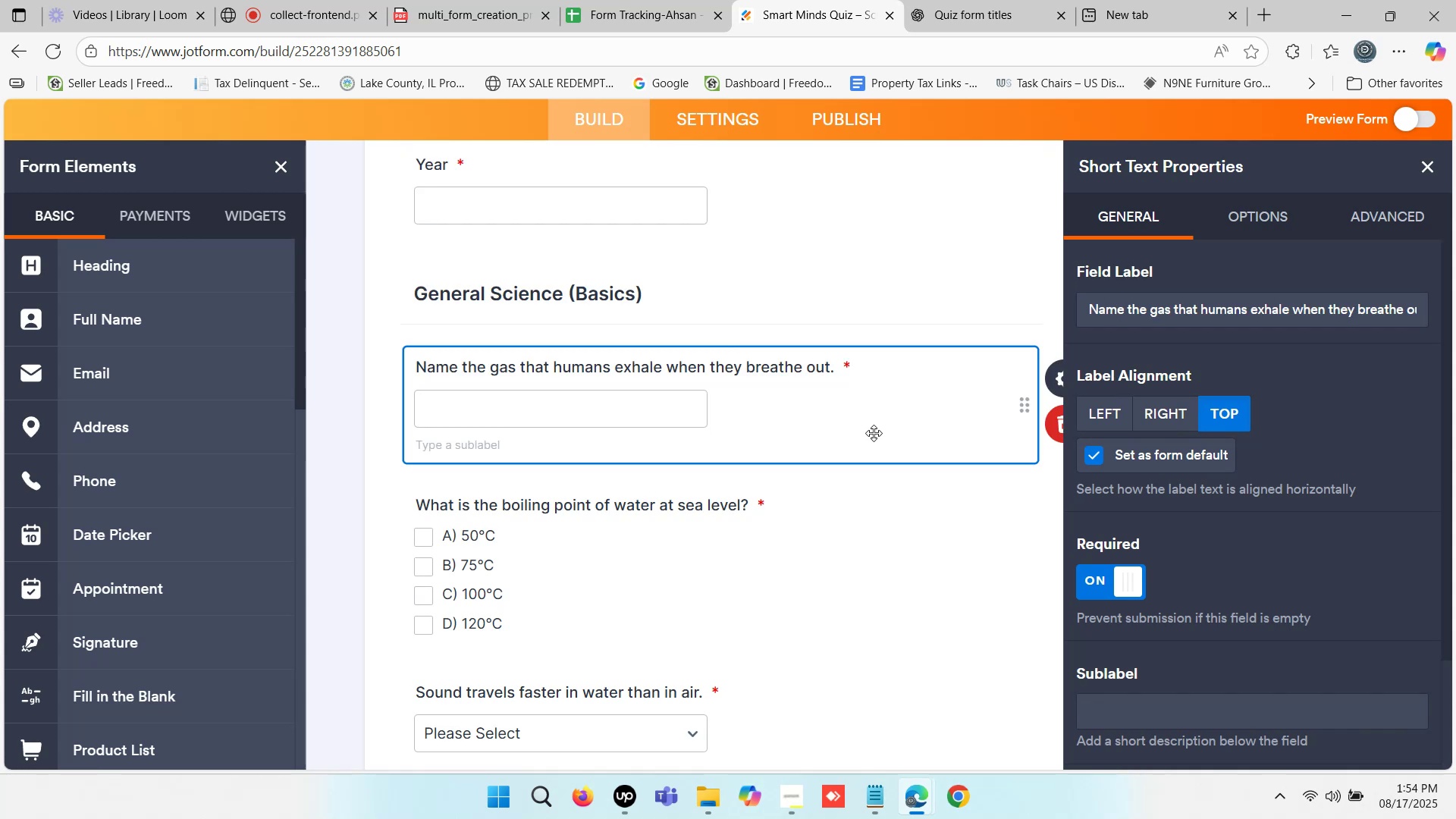 
scroll: coordinate [884, 457], scroll_direction: down, amount: 2.0
 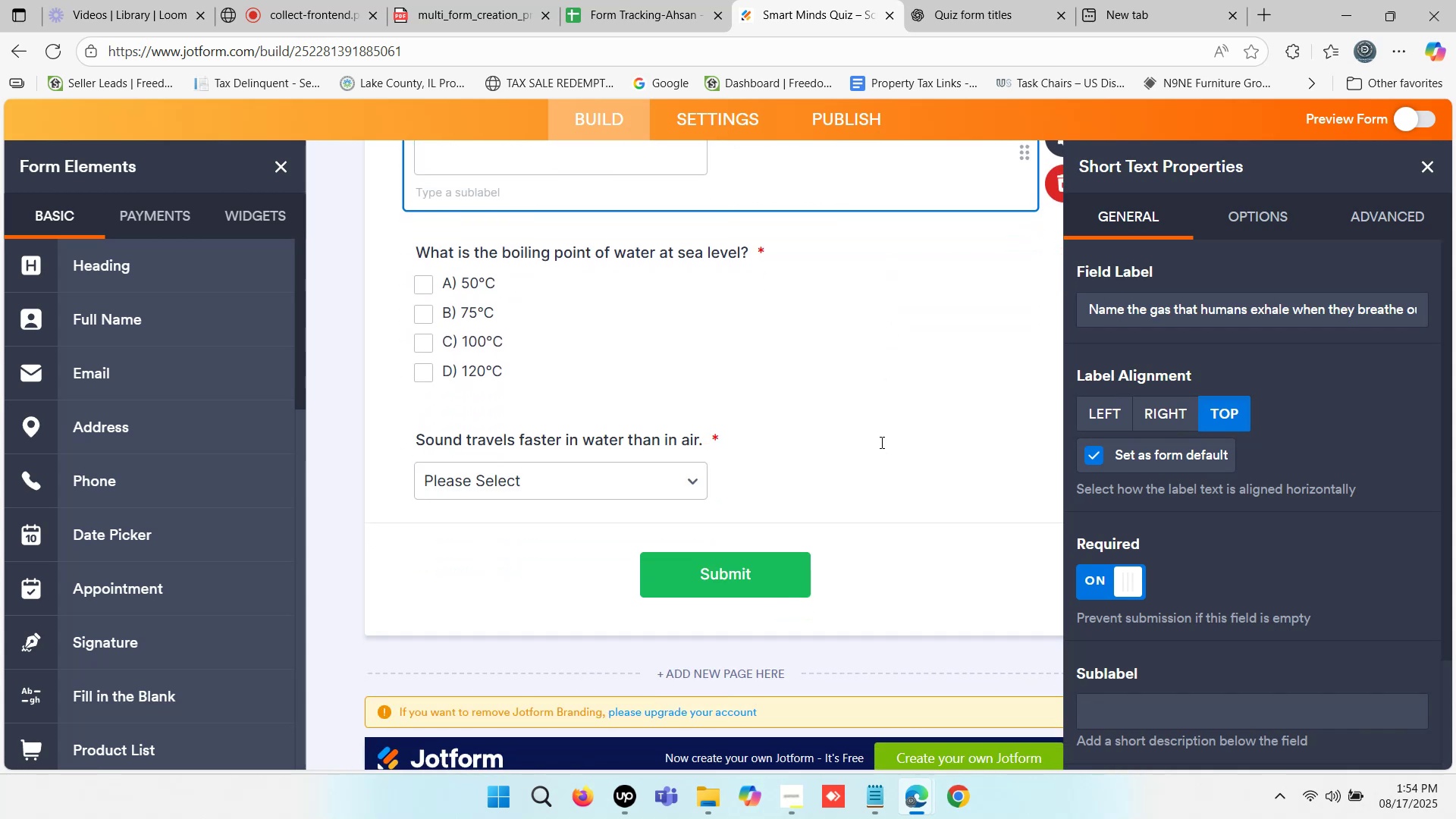 
wait(6.98)
 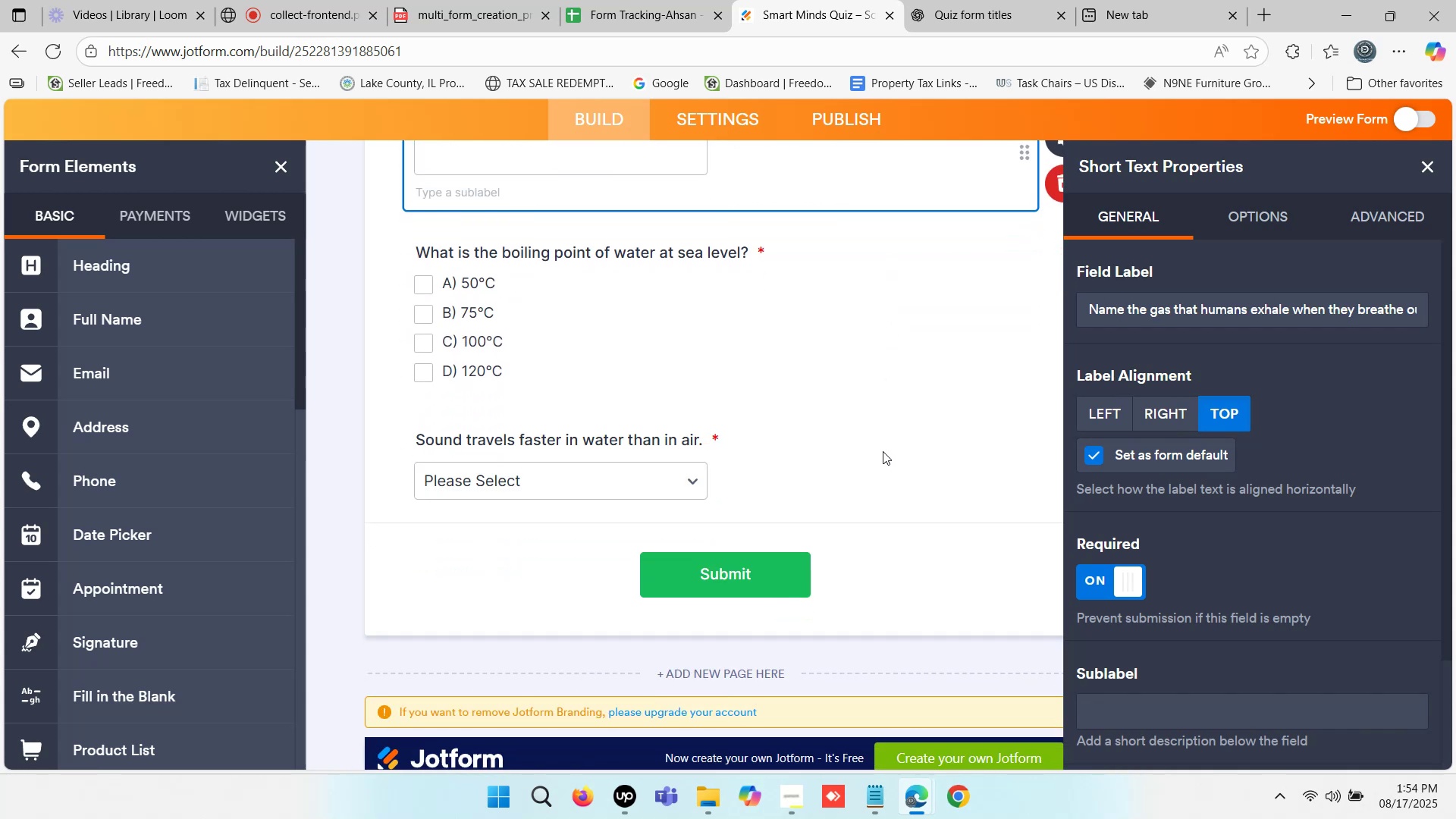 
scroll: coordinate [884, 436], scroll_direction: up, amount: 2.0
 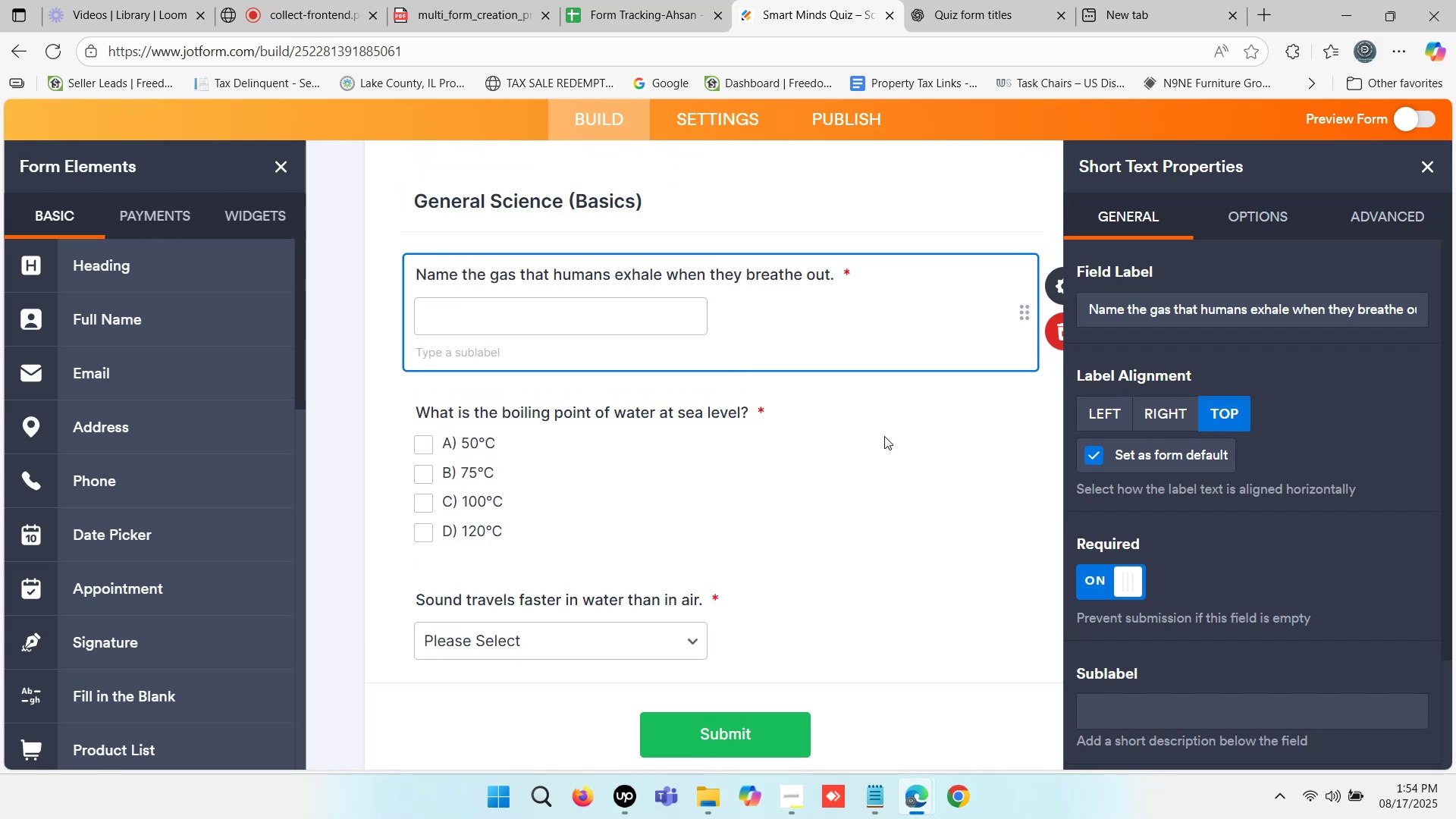 
scroll: coordinate [855, 453], scroll_direction: down, amount: 2.0
 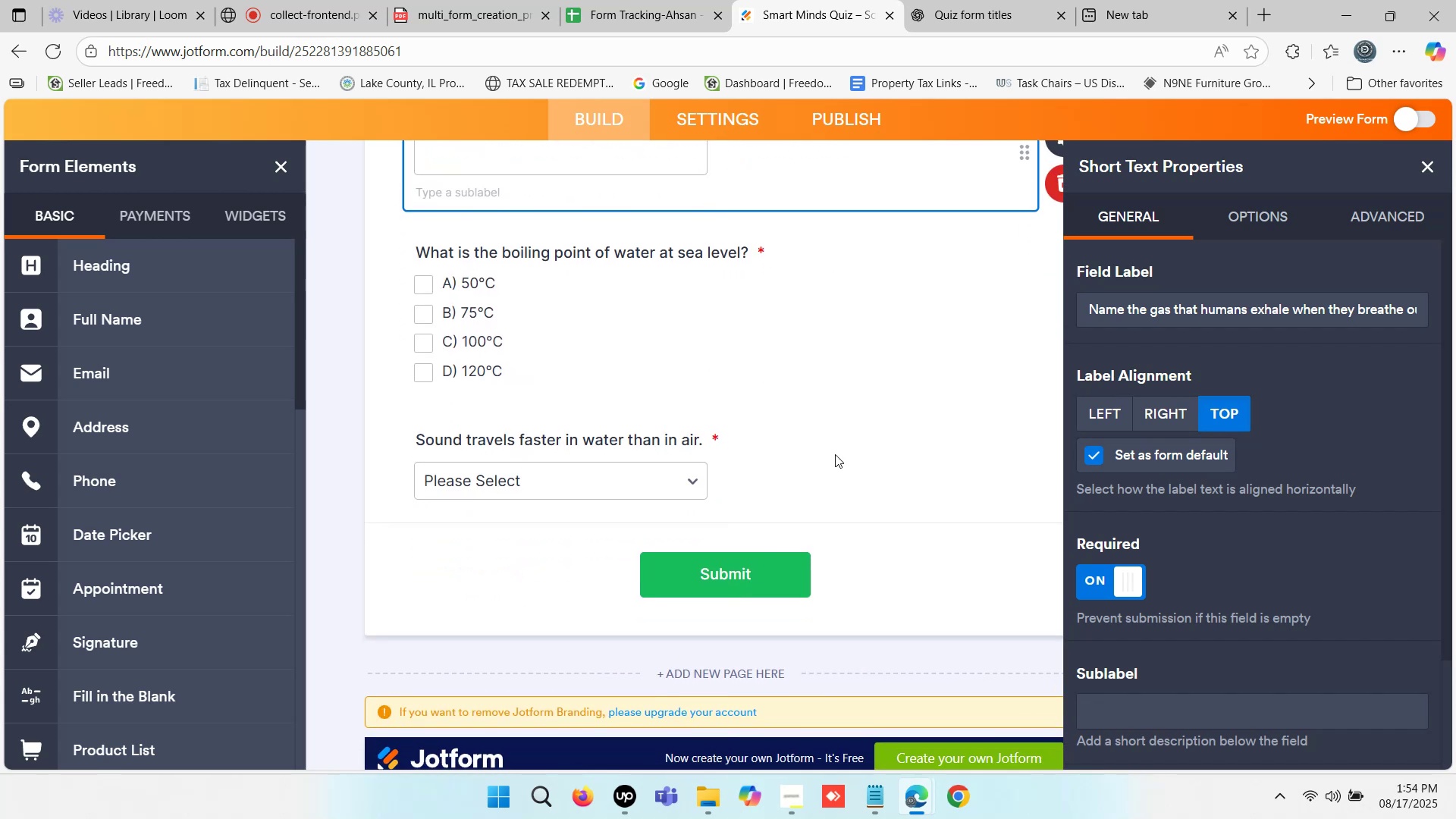 
wait(5.23)
 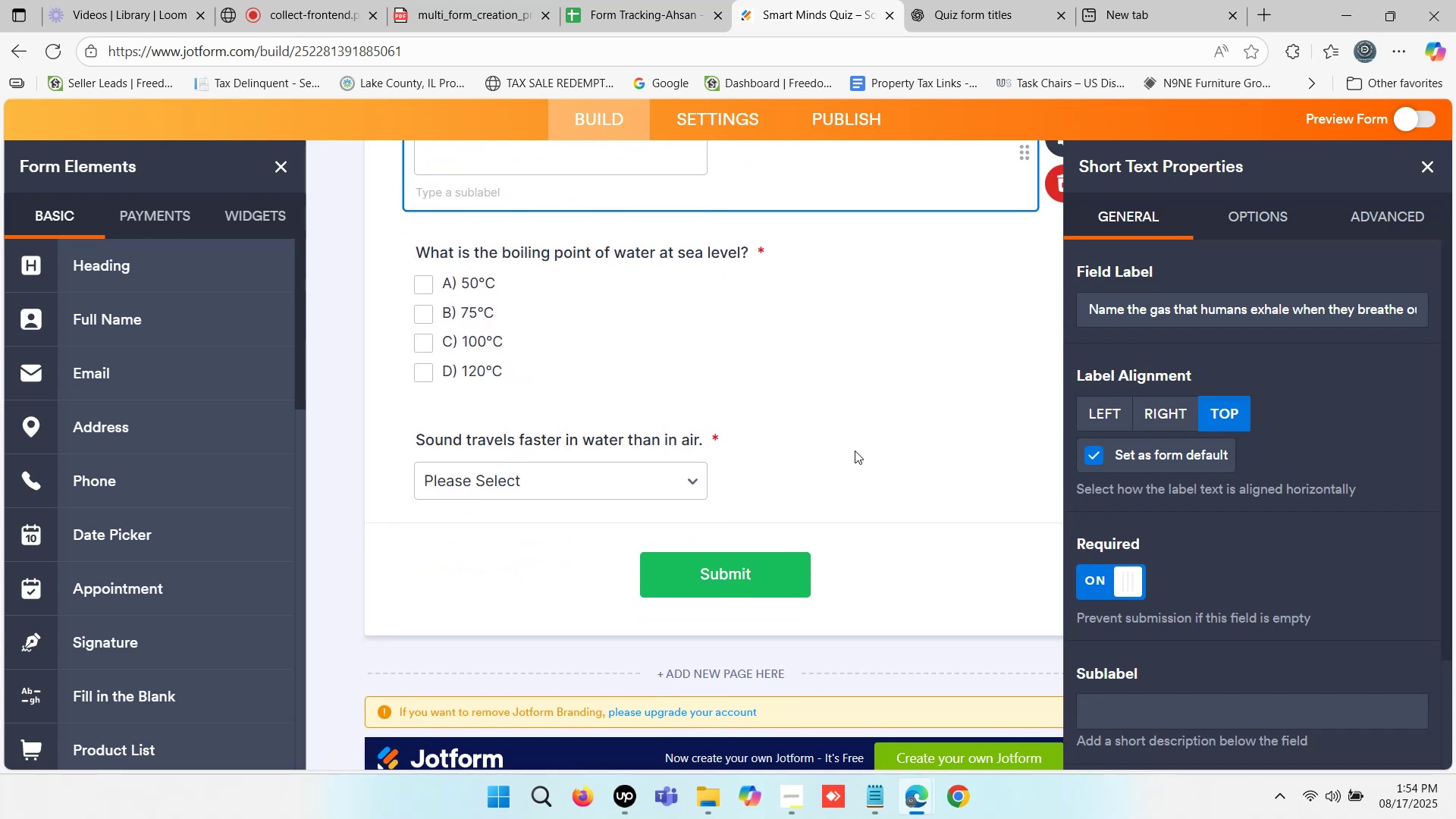 
scroll: coordinate [900, 484], scroll_direction: up, amount: 3.0
 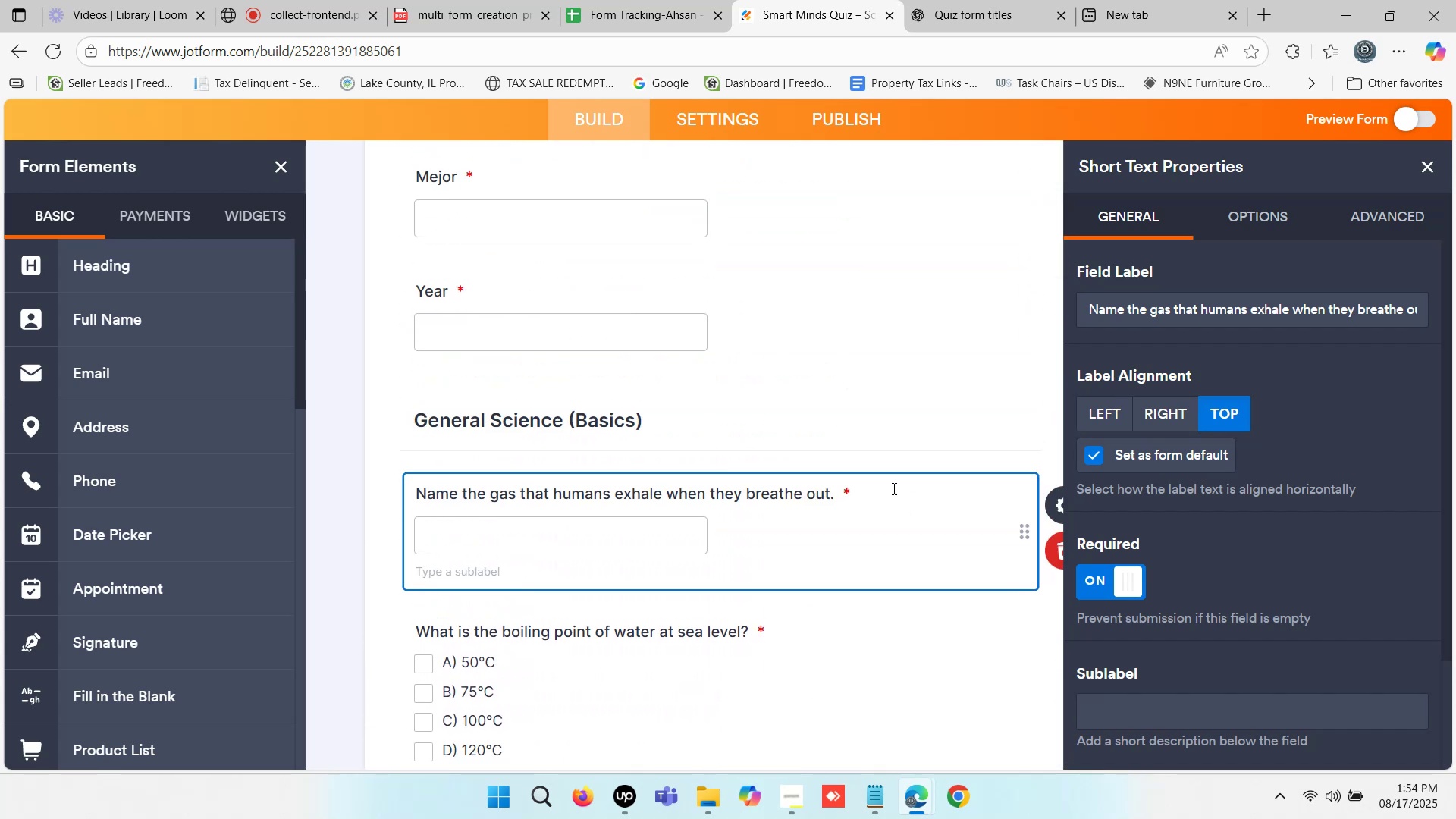 
scroll: coordinate [876, 500], scroll_direction: down, amount: 5.0
 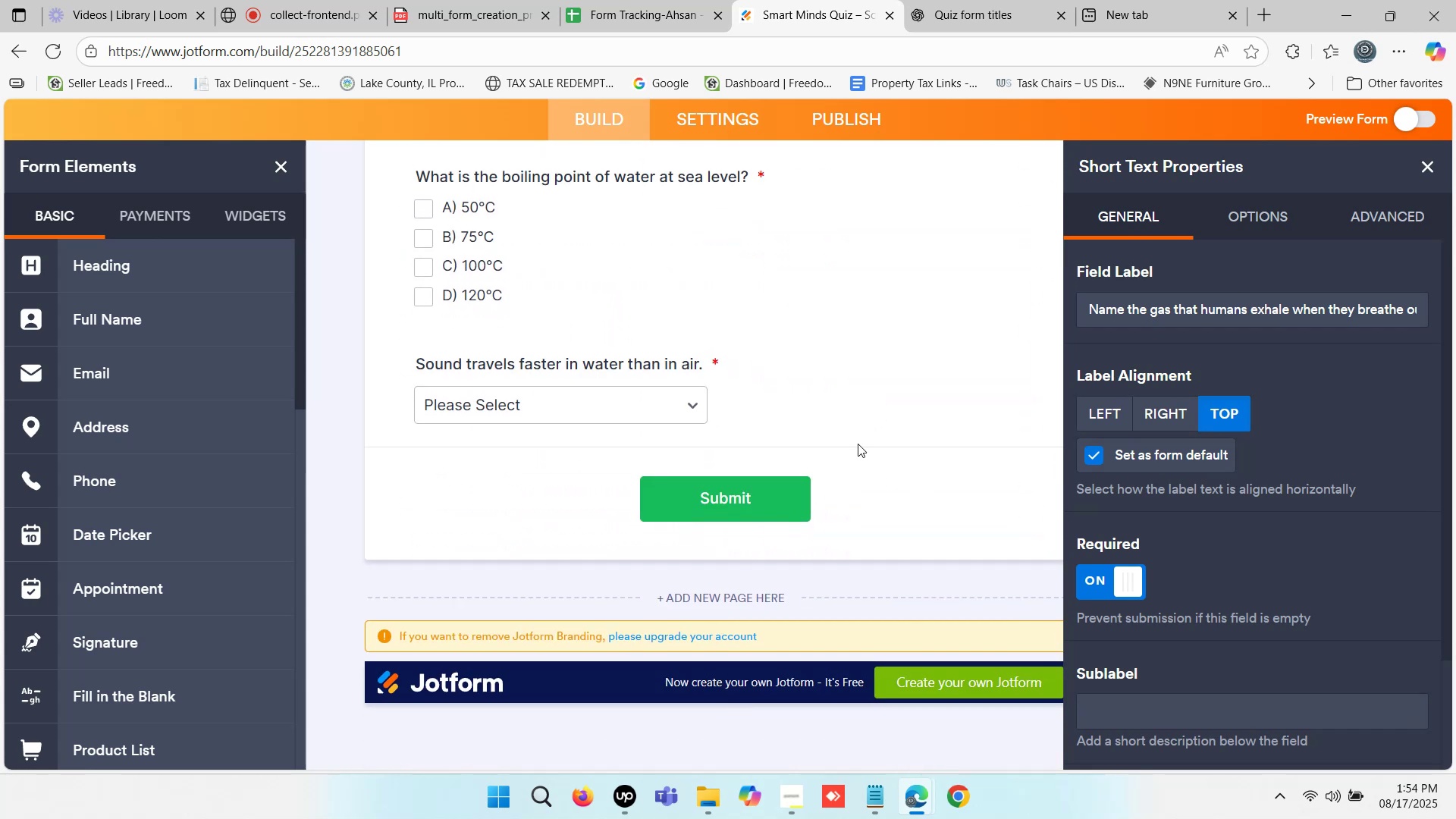 
left_click([861, 421])
 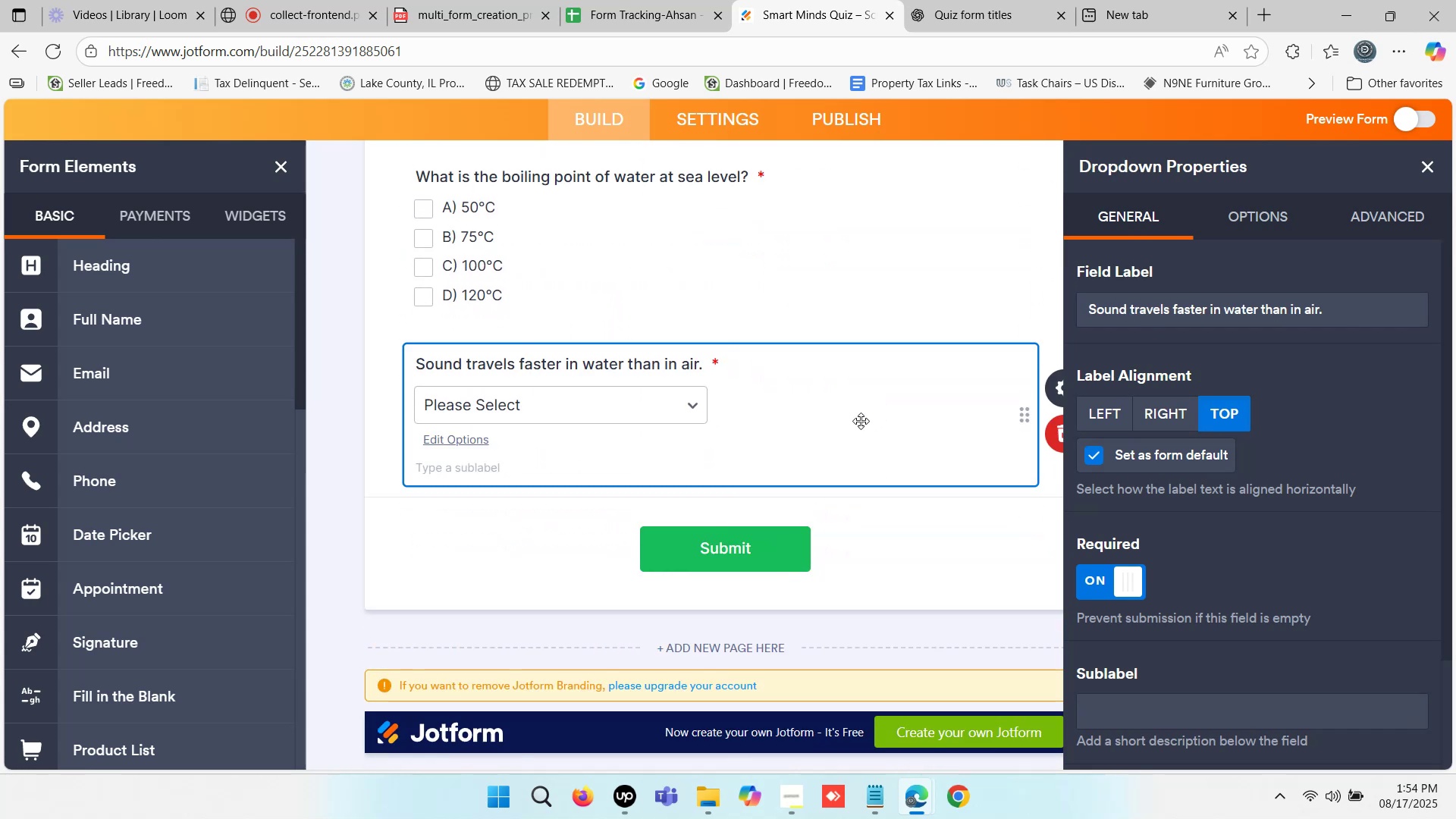 
scroll: coordinate [861, 422], scroll_direction: up, amount: 5.0
 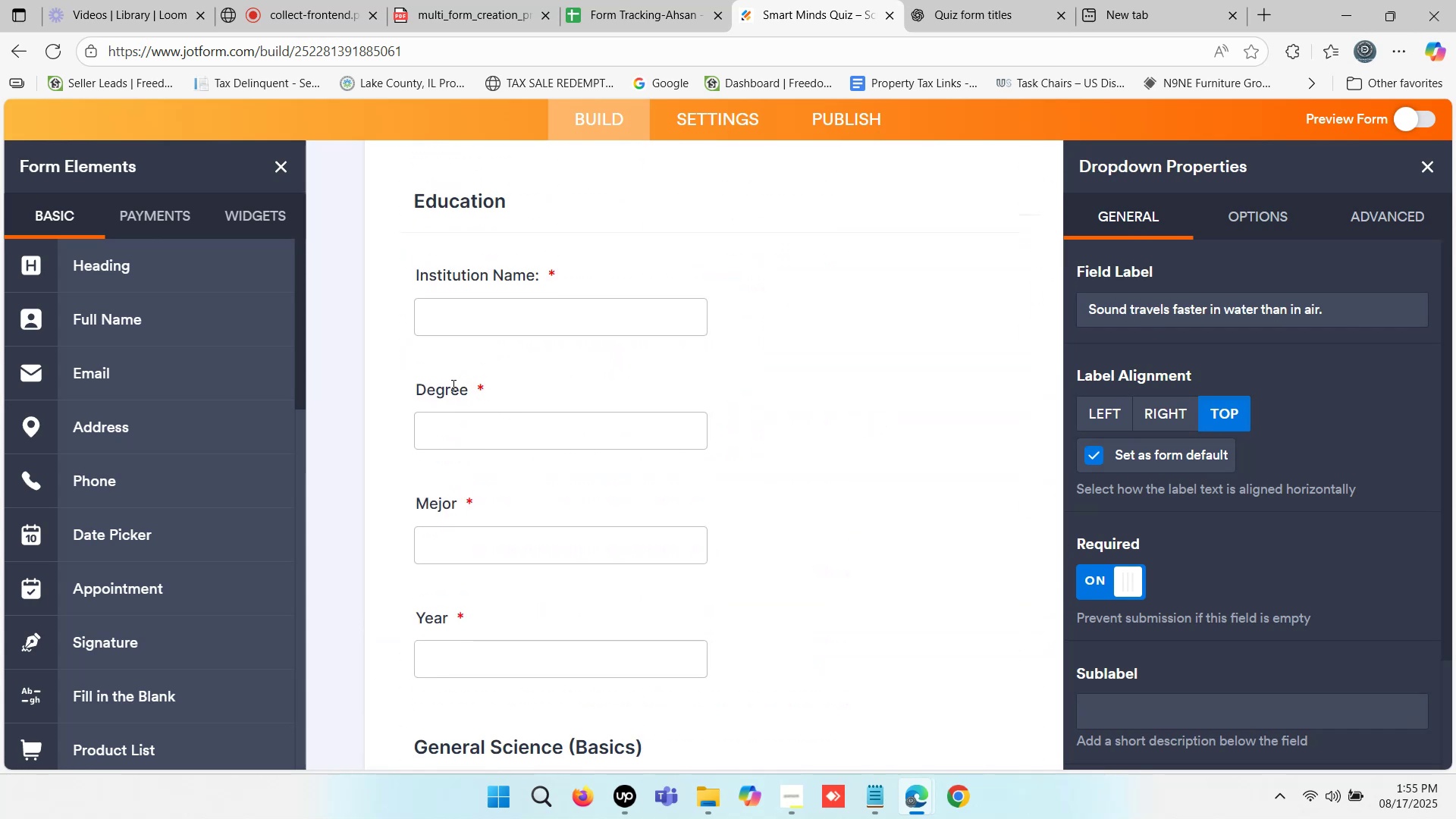 
double_click([451, 387])
 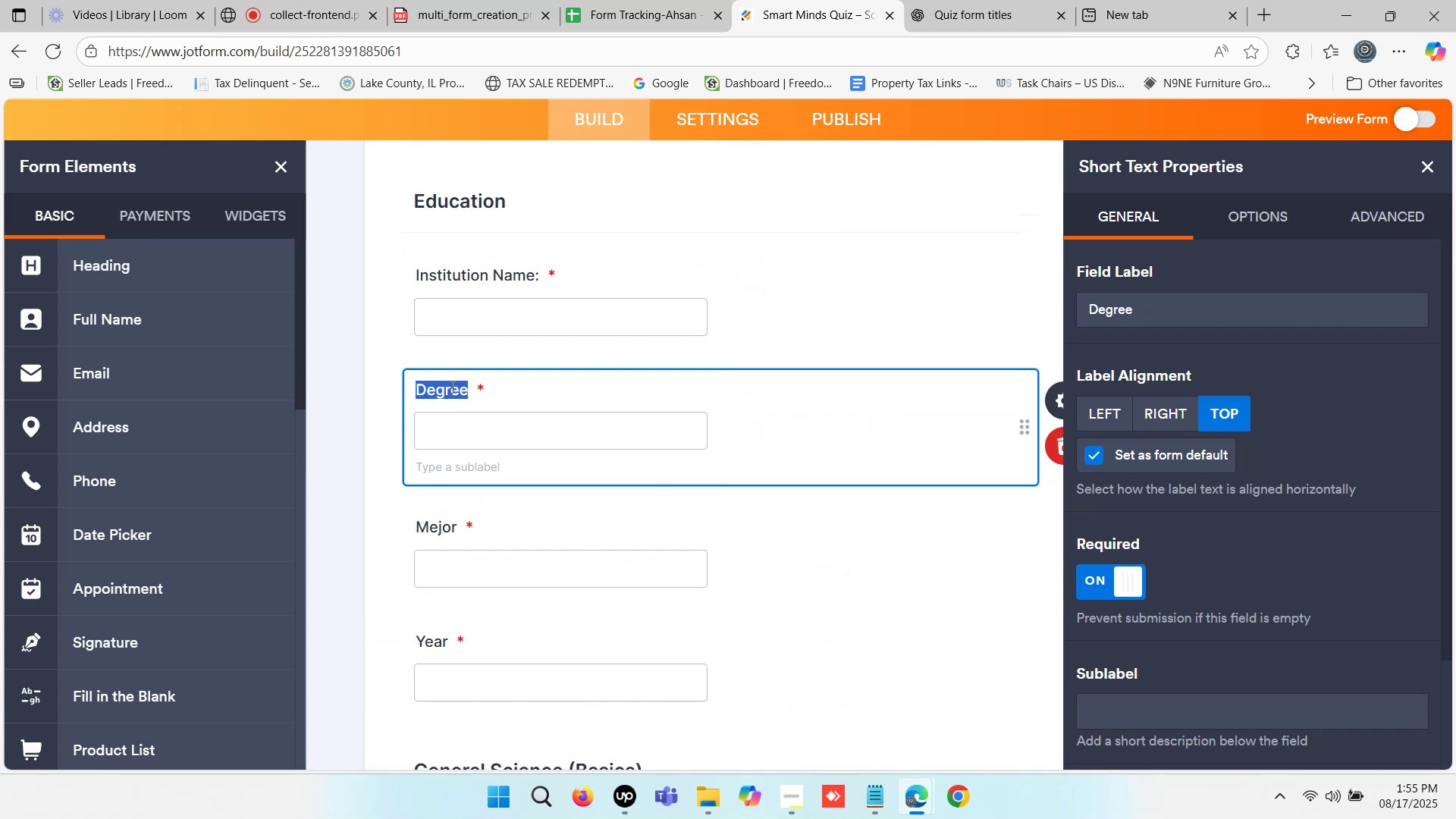 
hold_key(key=ShiftLeft, duration=1.54)
 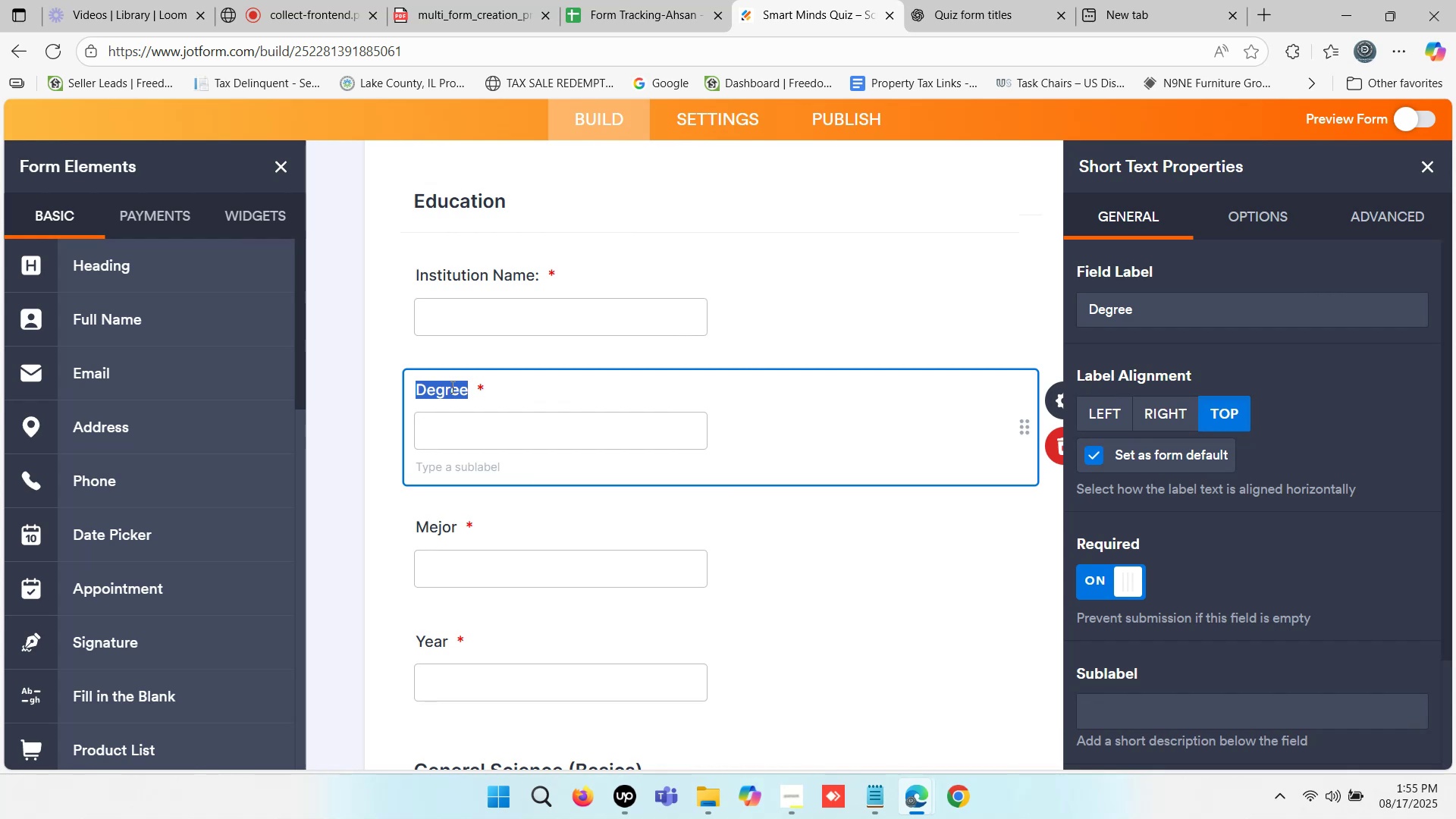 
hold_key(key=ShiftLeft, duration=1.52)
 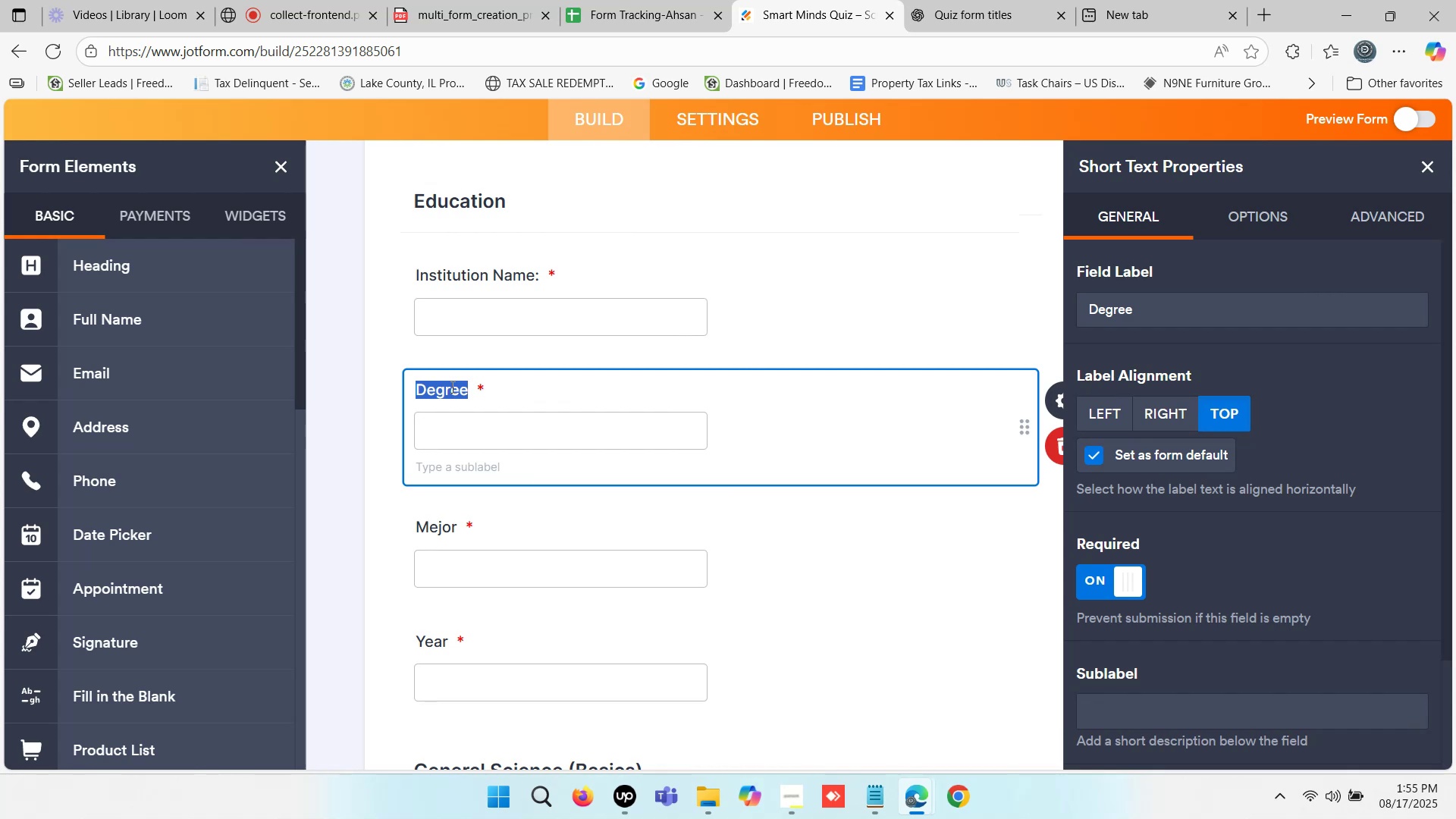 
type(Qu)
 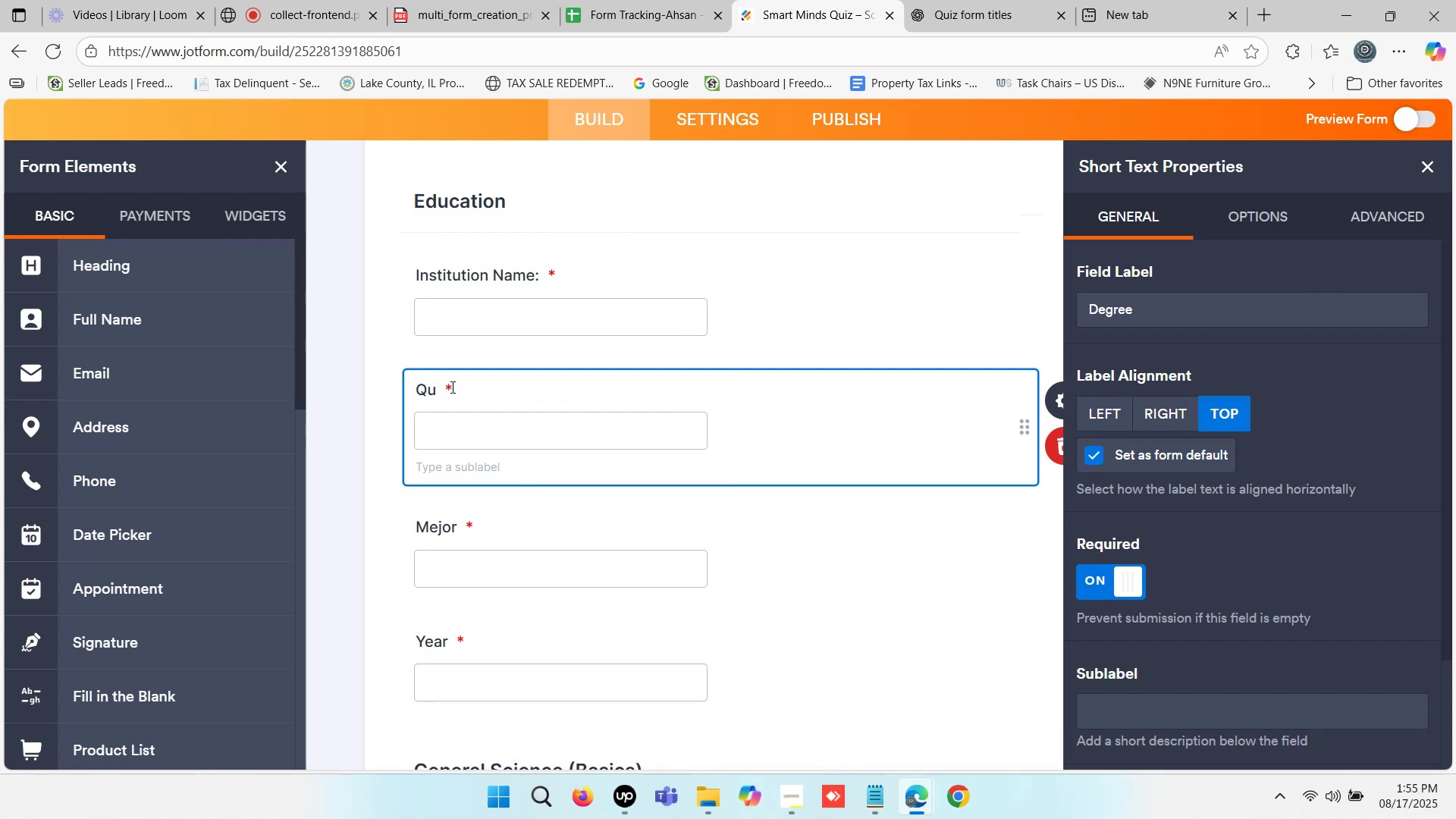 
key(Backspace)
 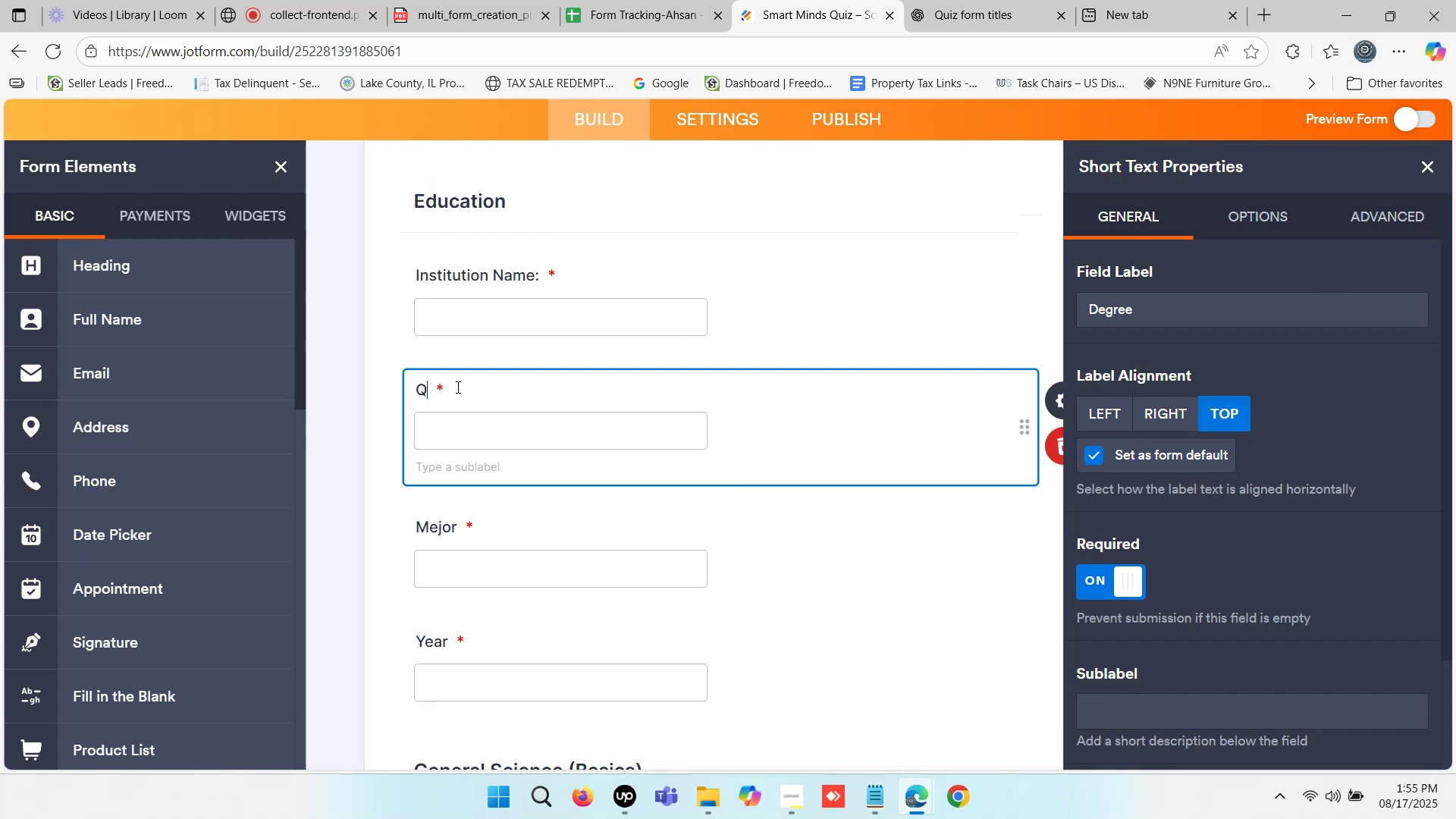 
key(Backspace)
 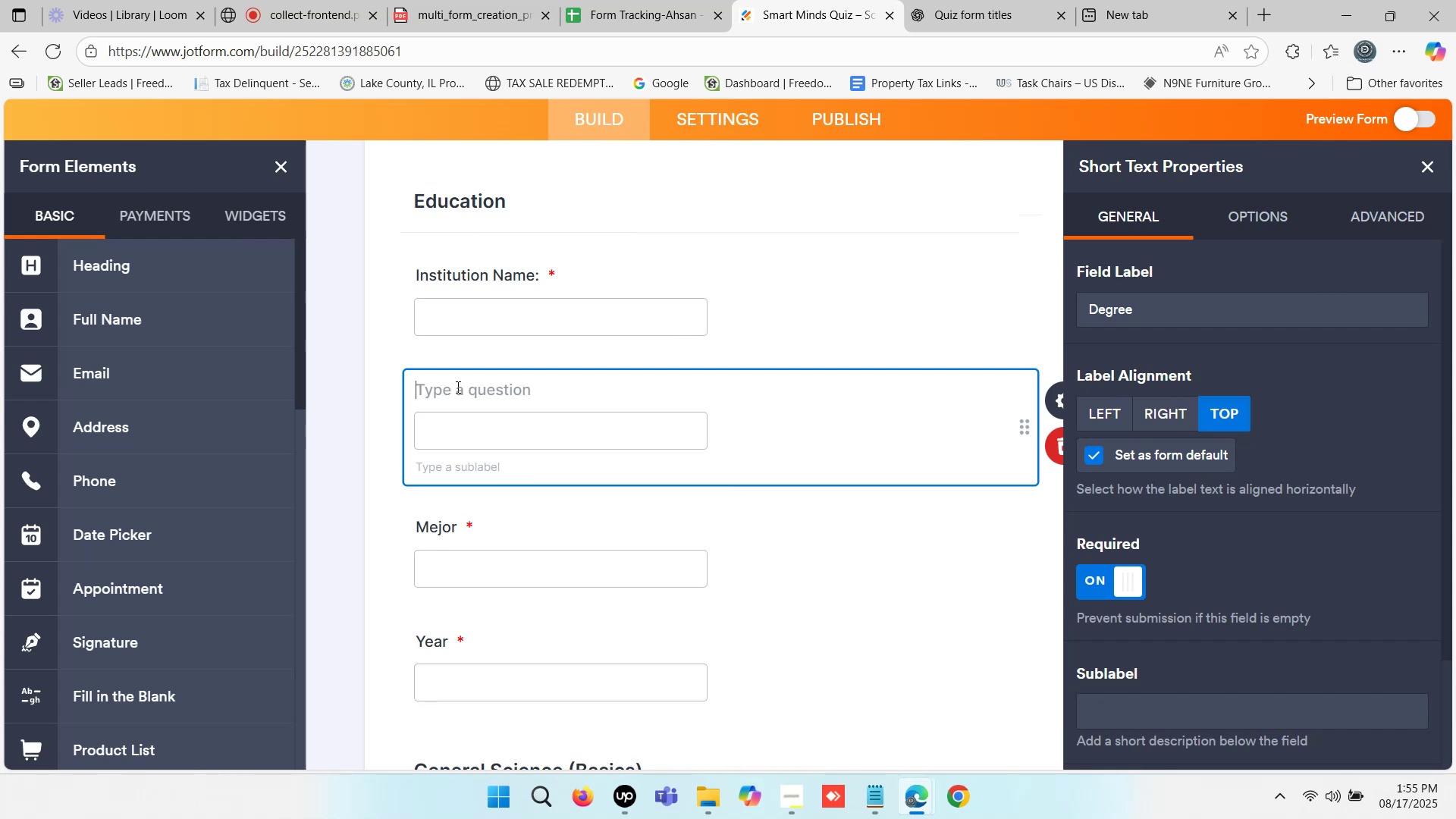 
wait(14.93)
 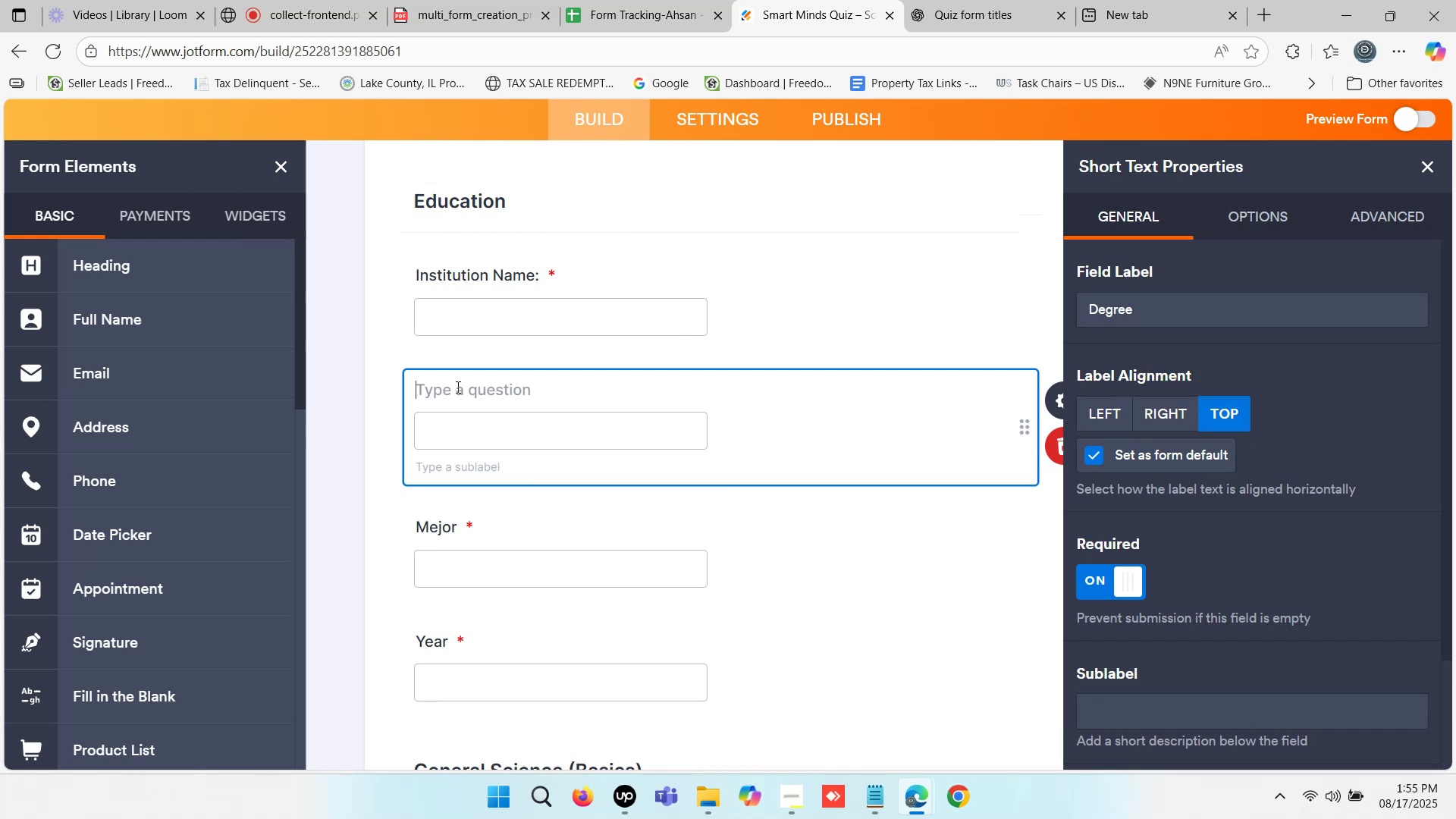 
left_click([551, 397])
 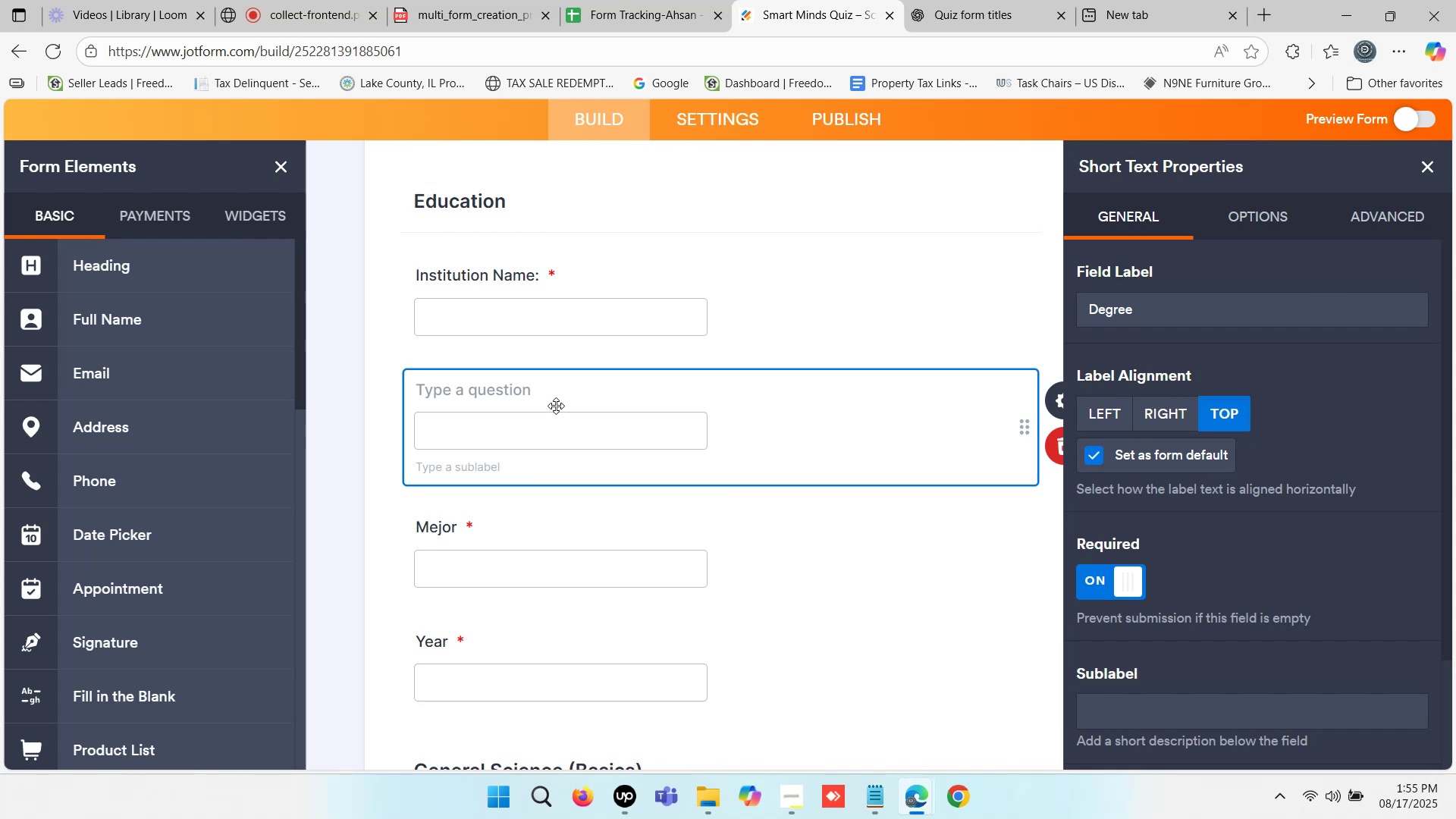 
left_click([369, 474])
 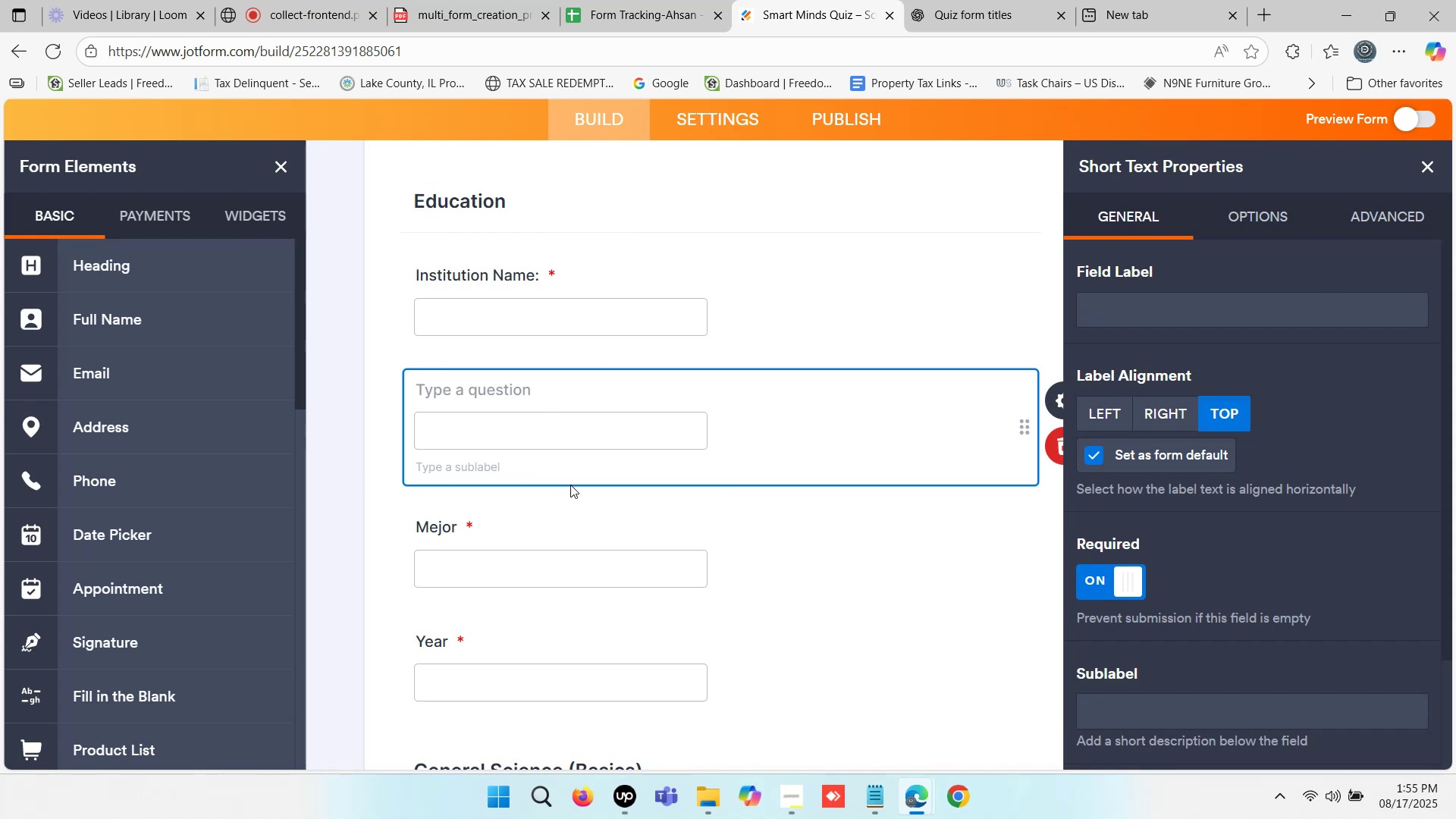 
scroll: coordinate [714, 566], scroll_direction: down, amount: 6.0
 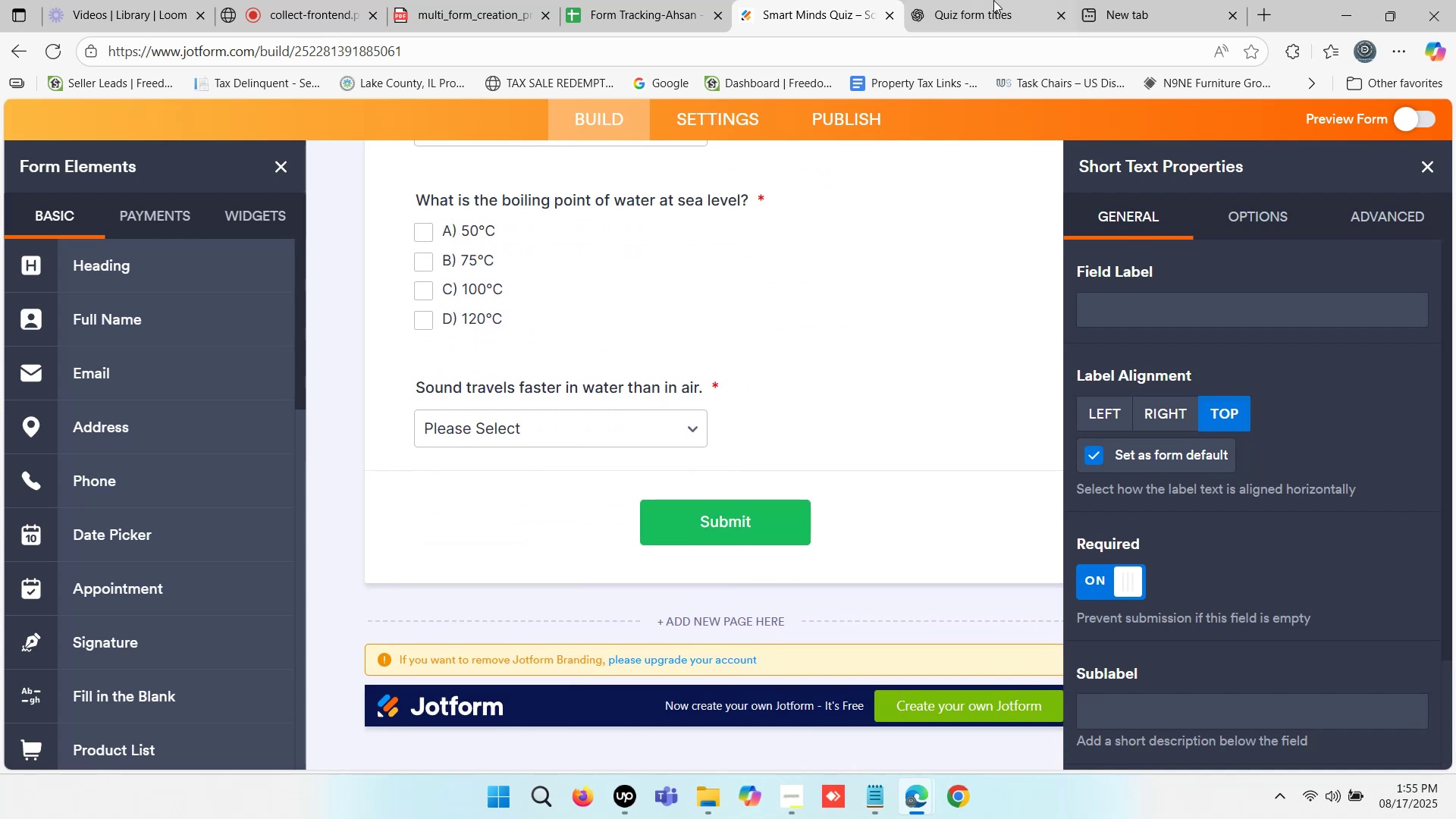 
left_click([988, 0])
 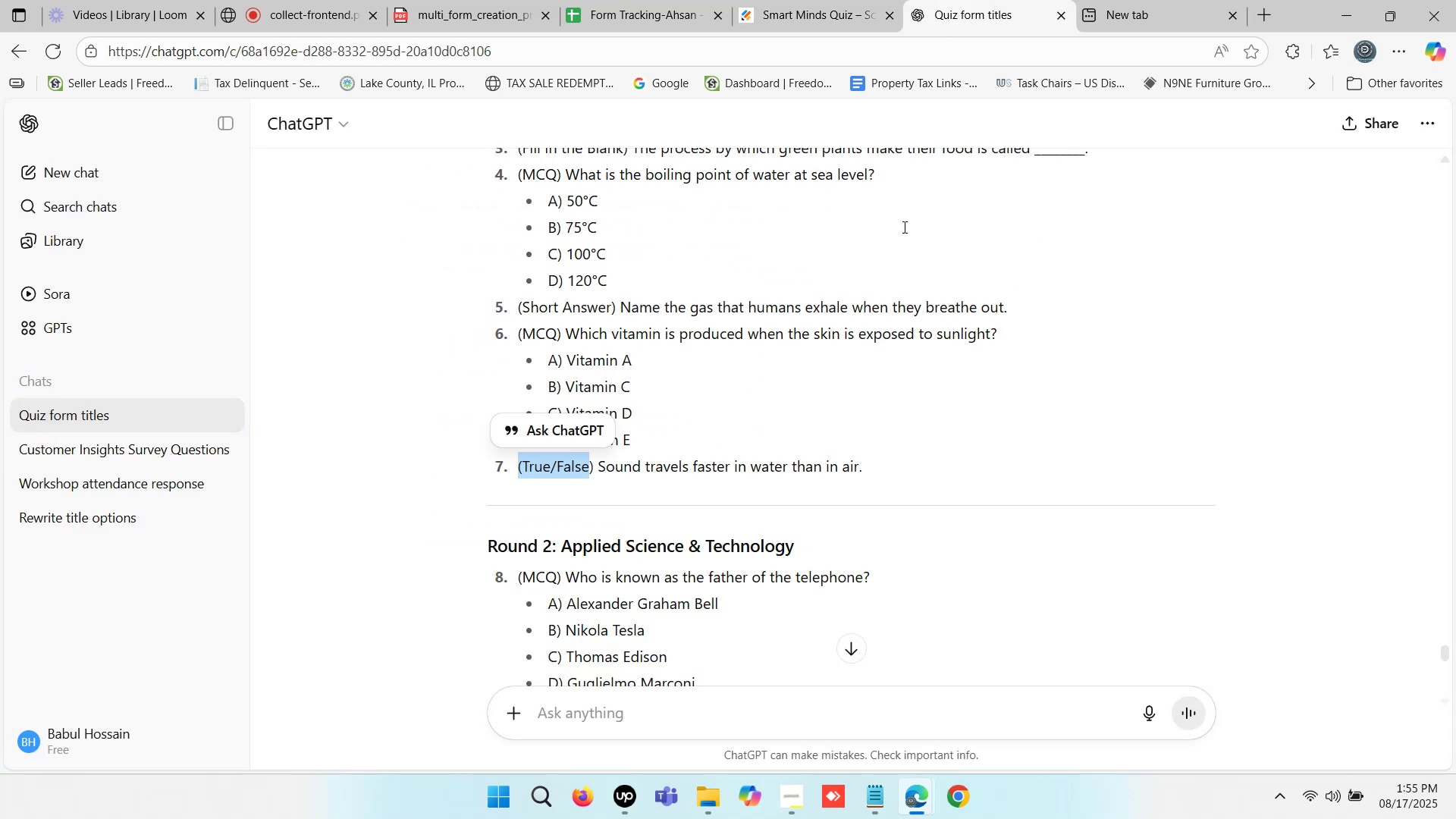 
scroll: coordinate [811, 333], scroll_direction: down, amount: 4.0
 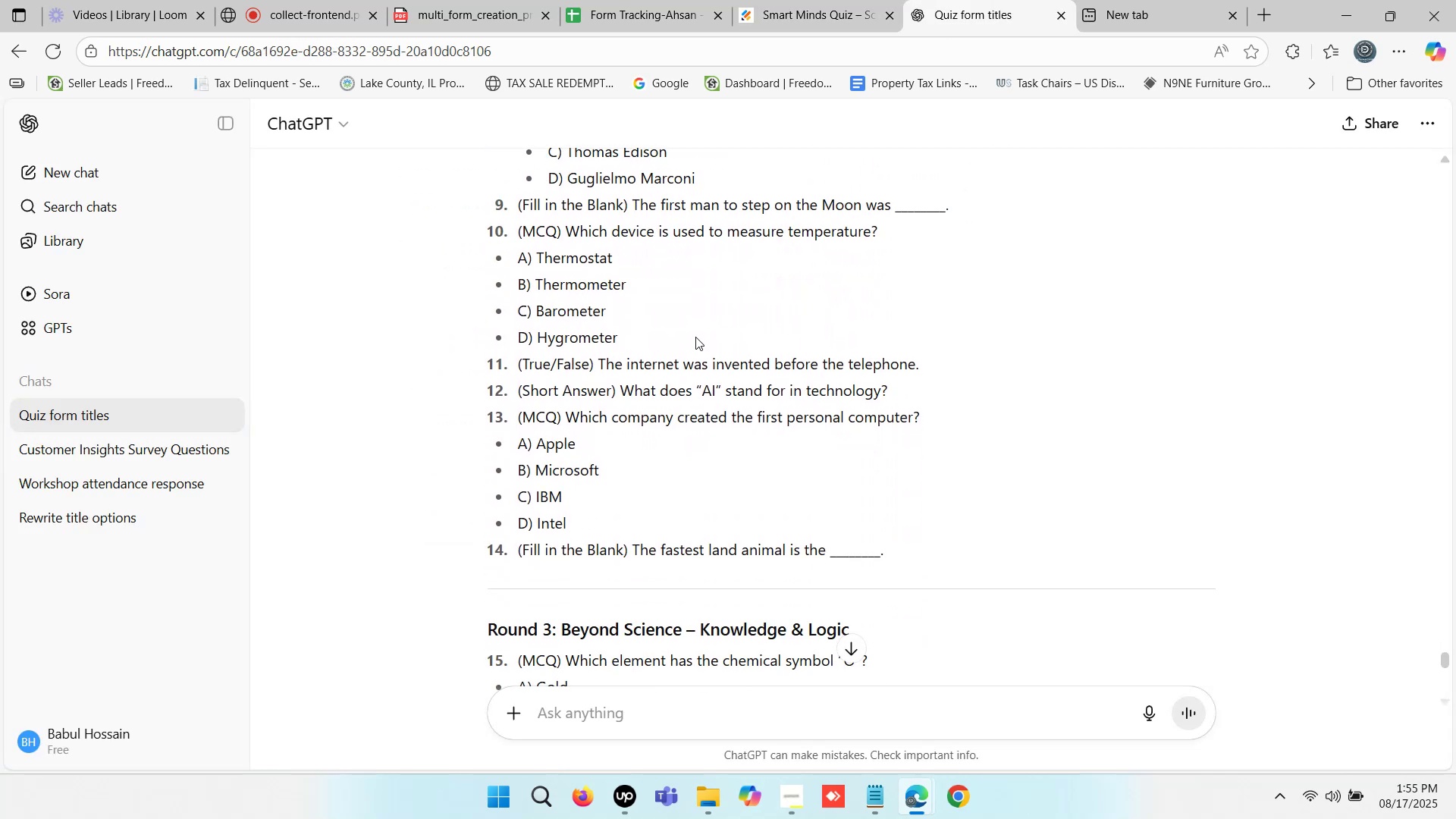 
scroll: coordinate [694, 337], scroll_direction: up, amount: 1.0
 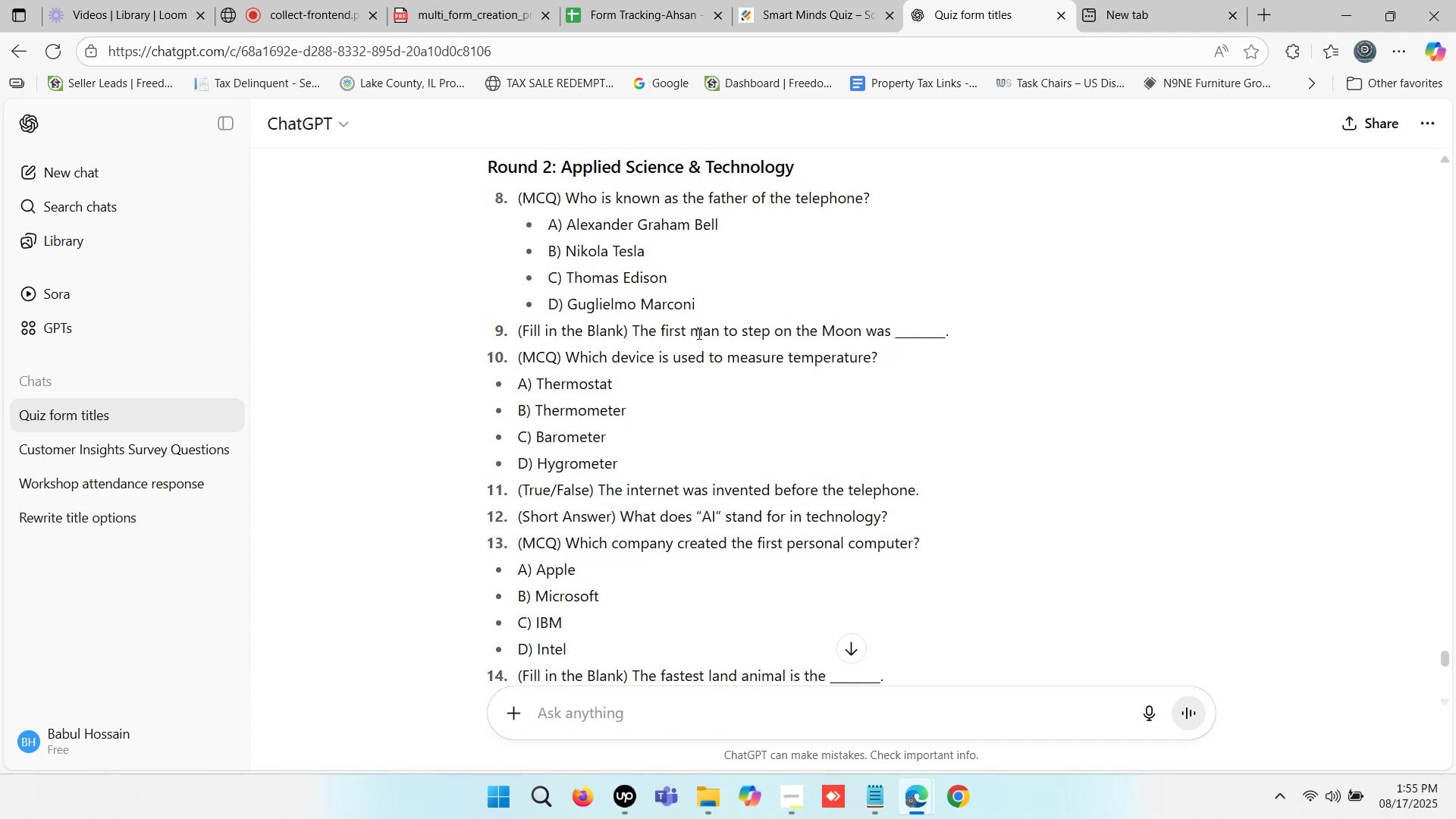 
scroll: coordinate [698, 333], scroll_direction: down, amount: 1.0
 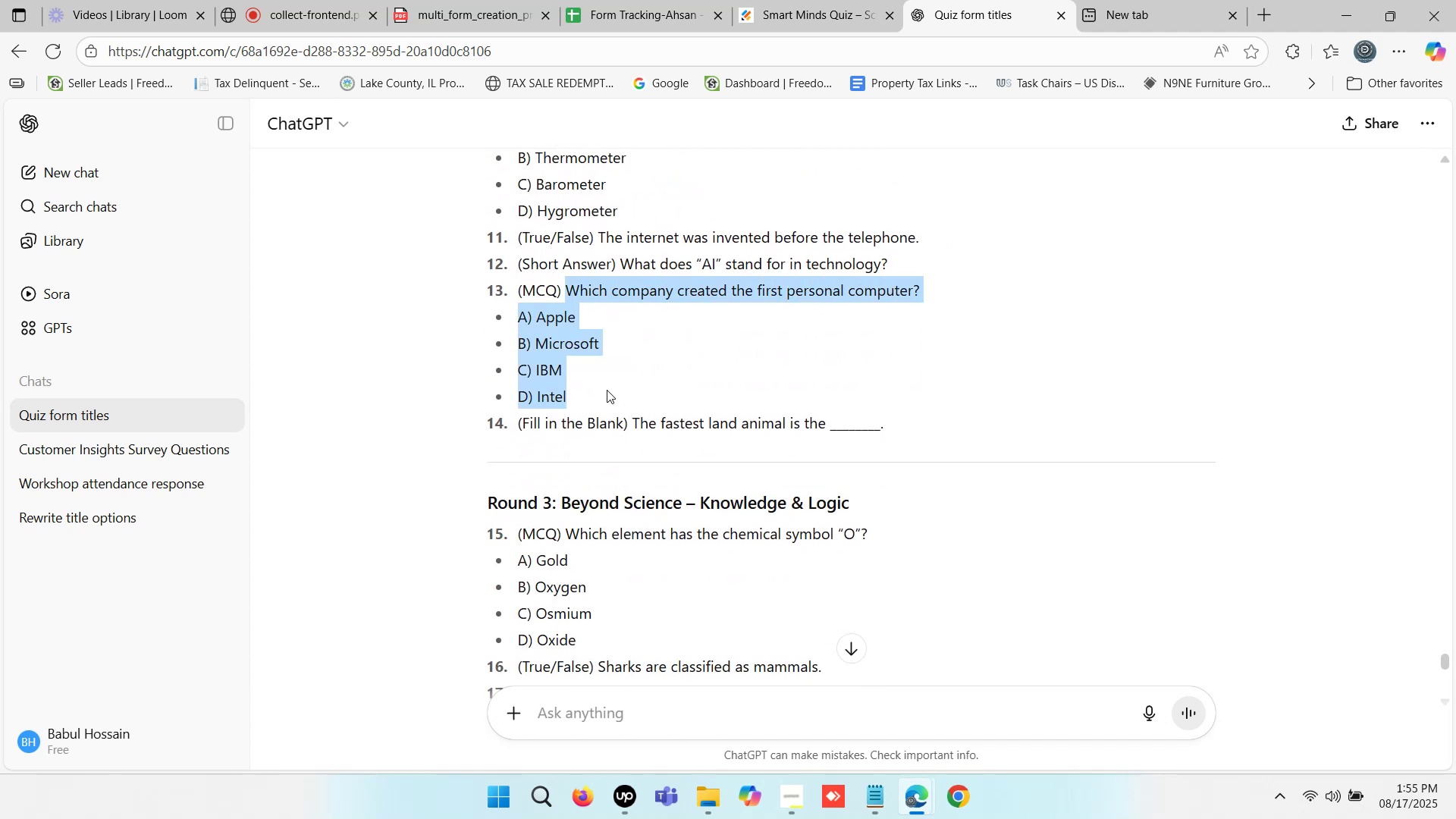 
wait(6.15)
 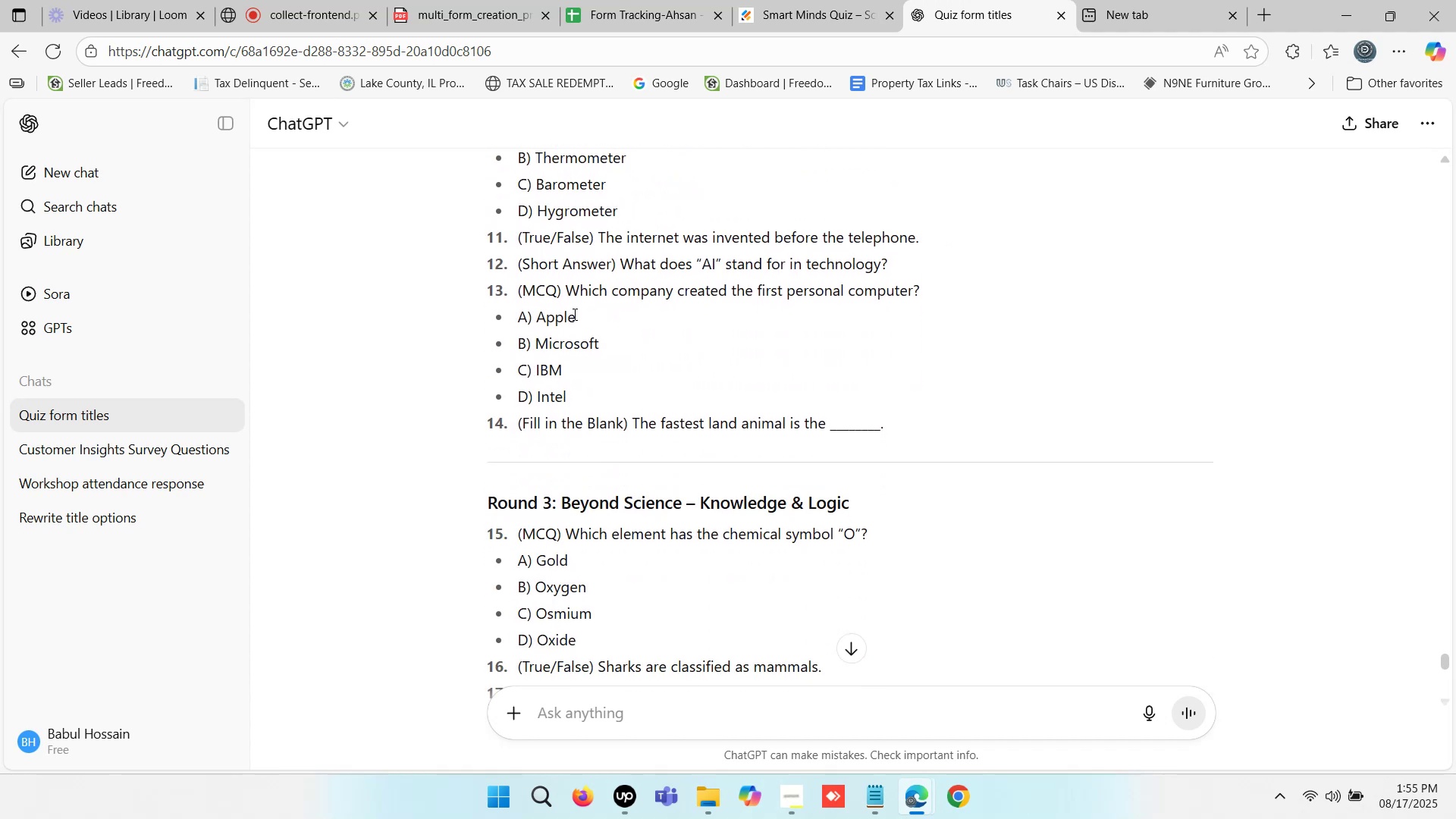 
key(Control+C)
 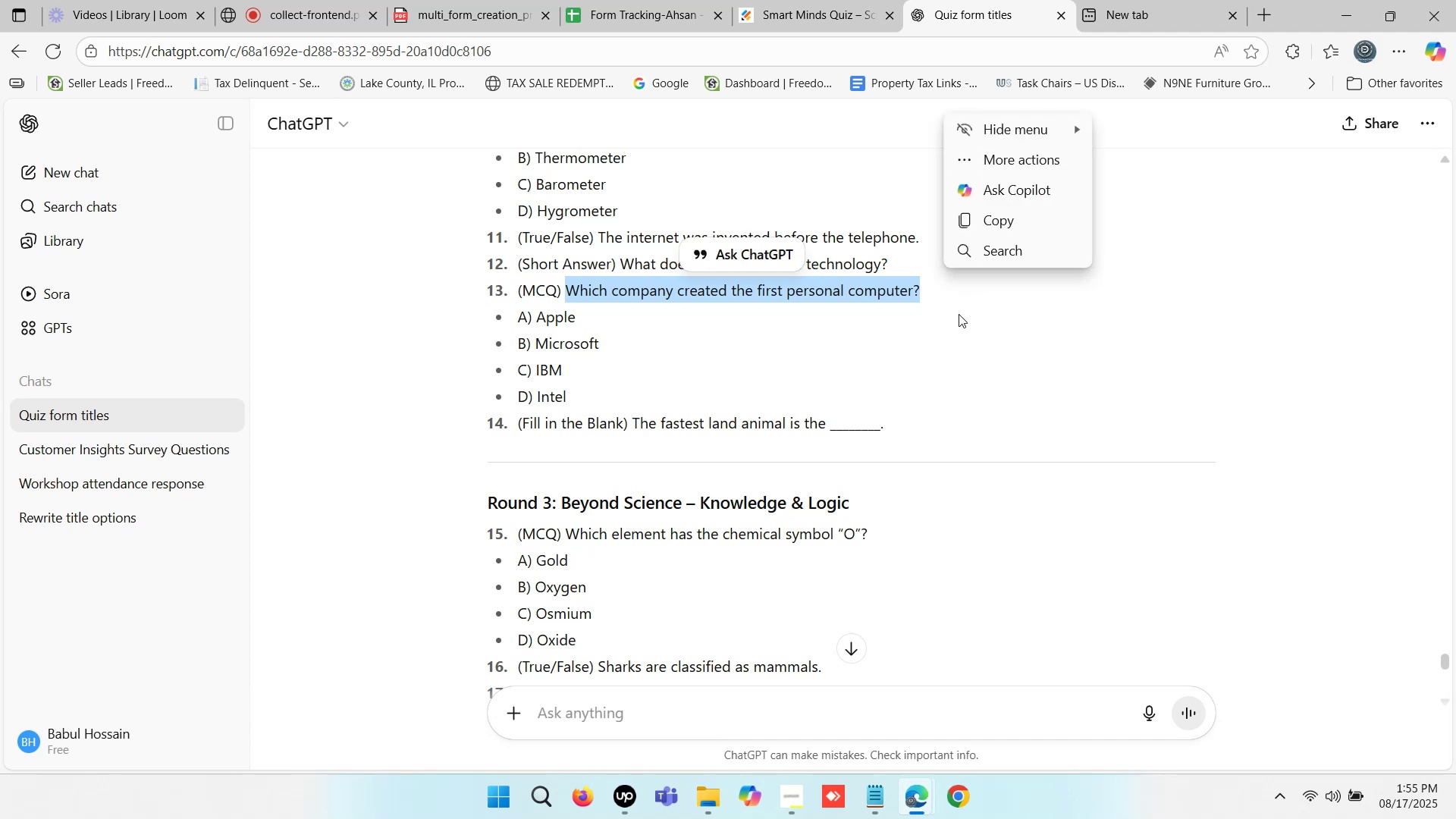 
key(Control+C)
 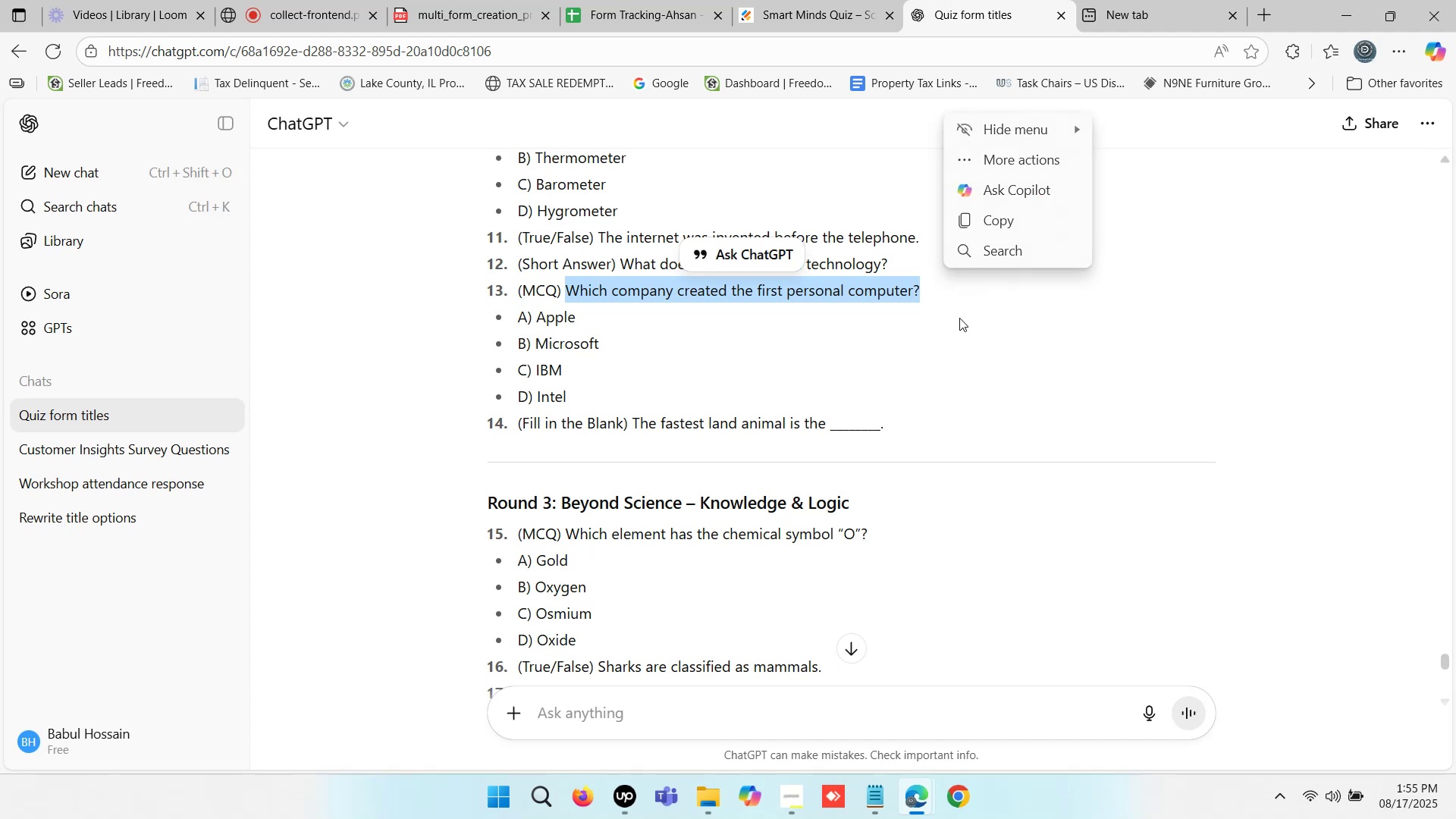 
key(Control+C)
 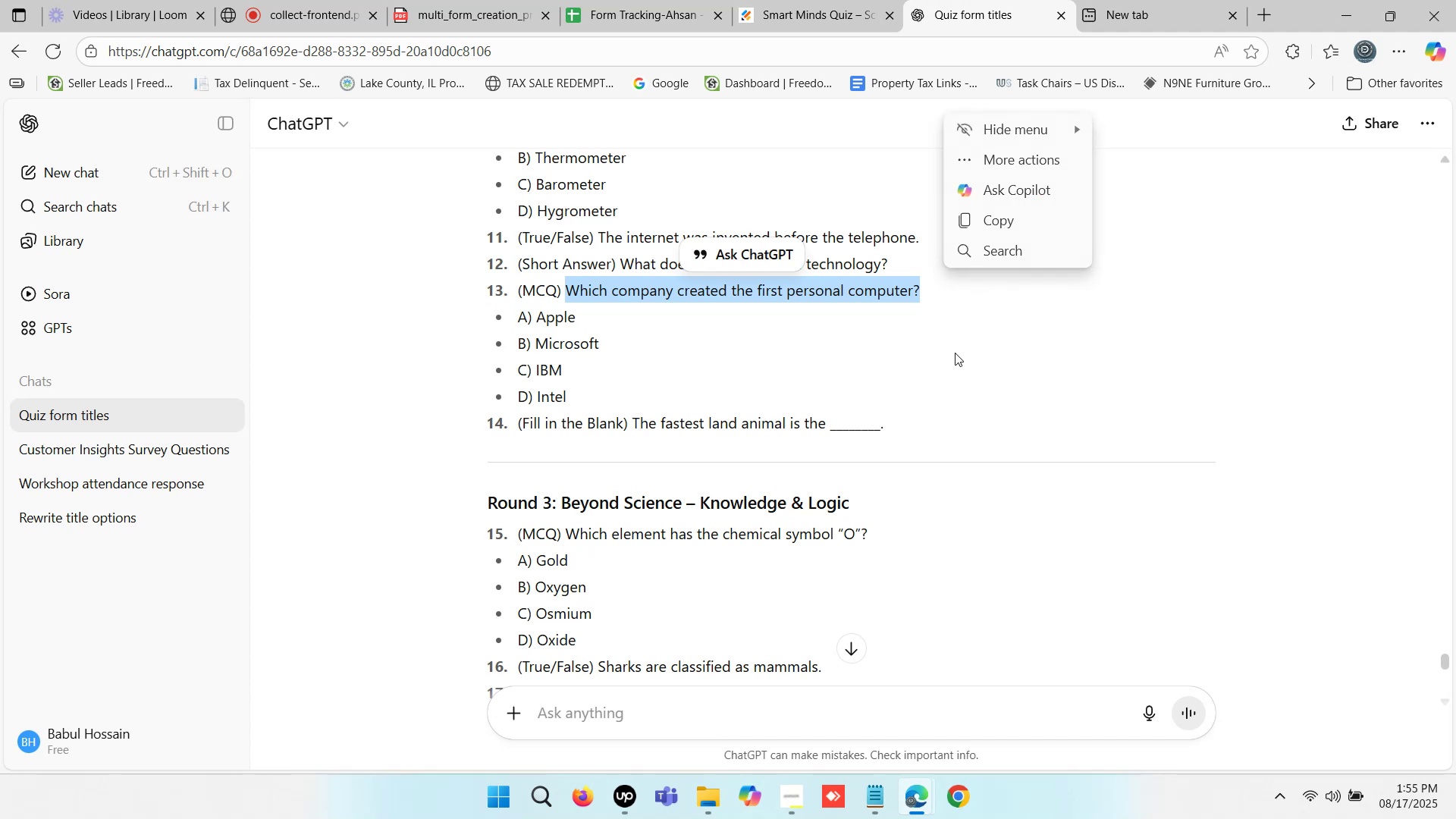 
key(Control+C)
 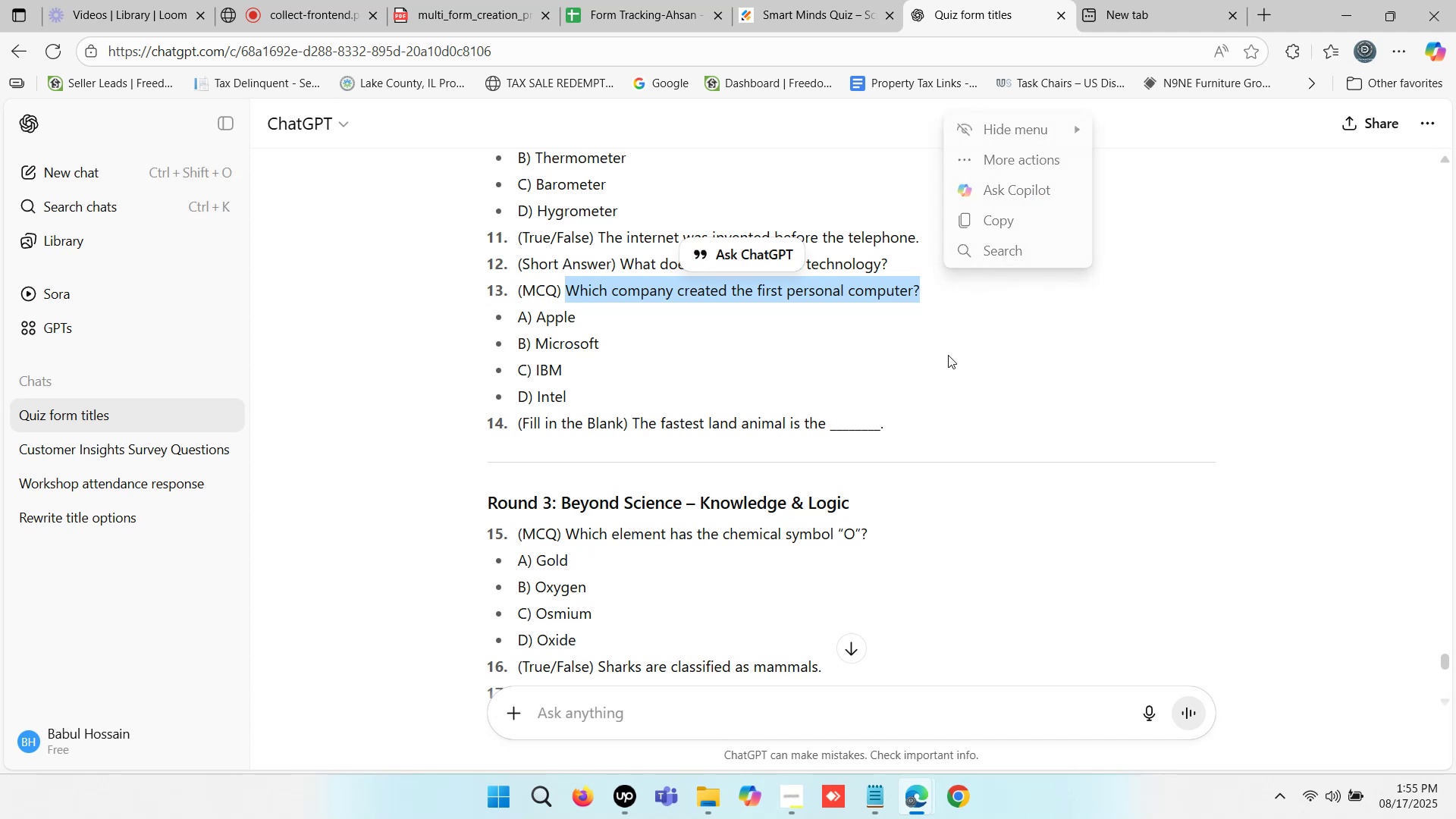 
key(Control+C)
 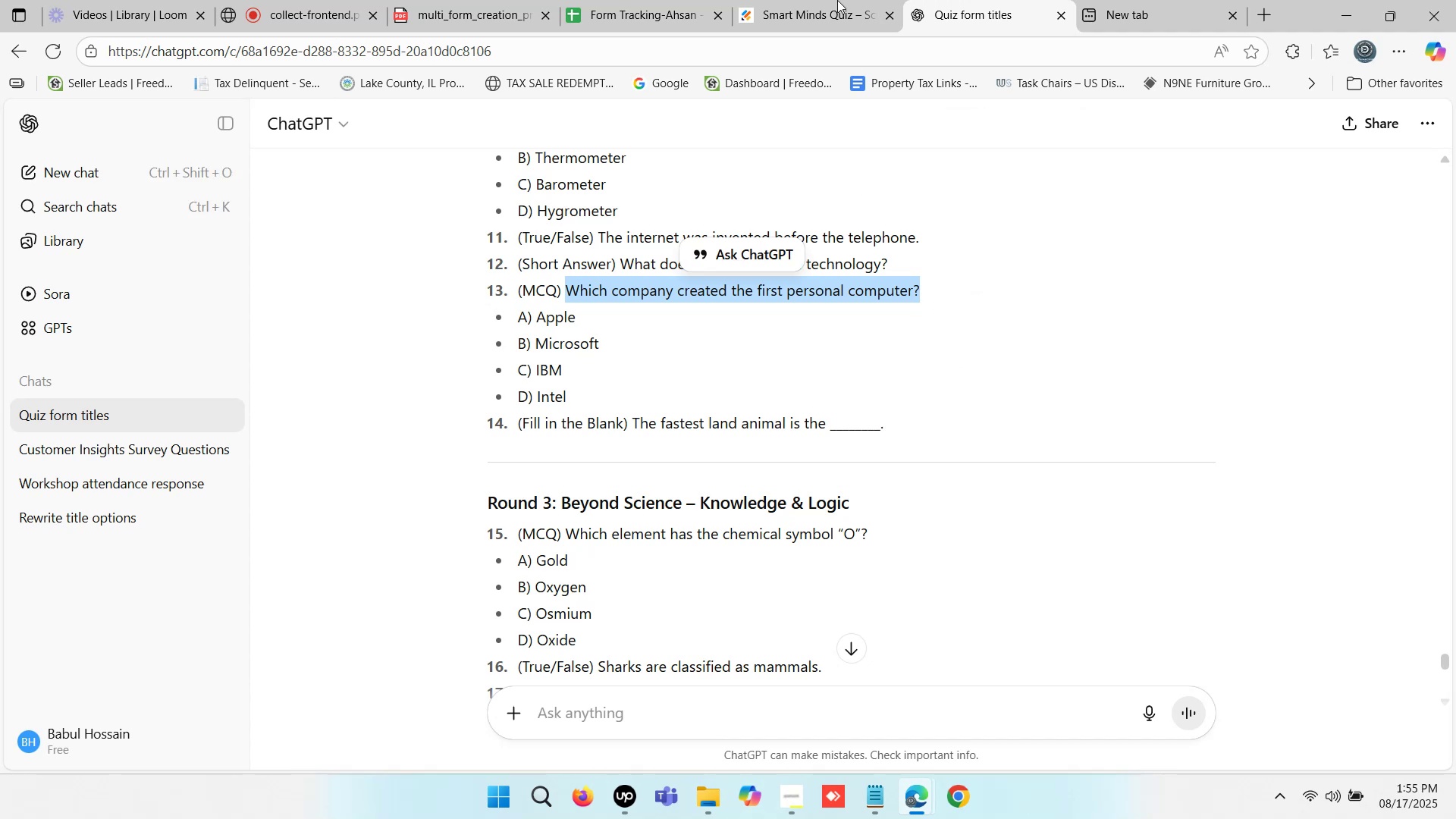 
double_click([837, 0])
 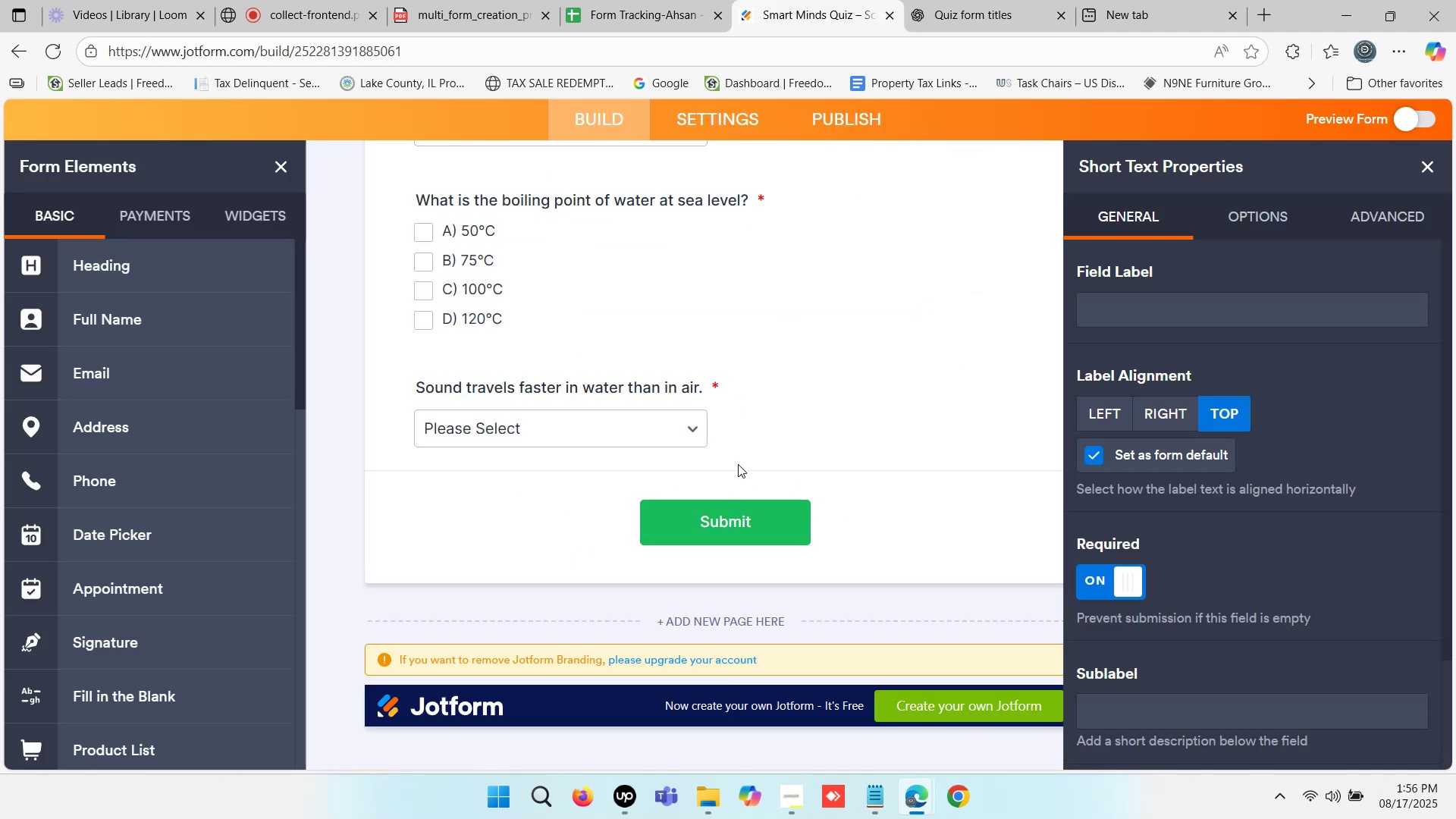 
scroll: coordinate [652, 432], scroll_direction: up, amount: 3.0
 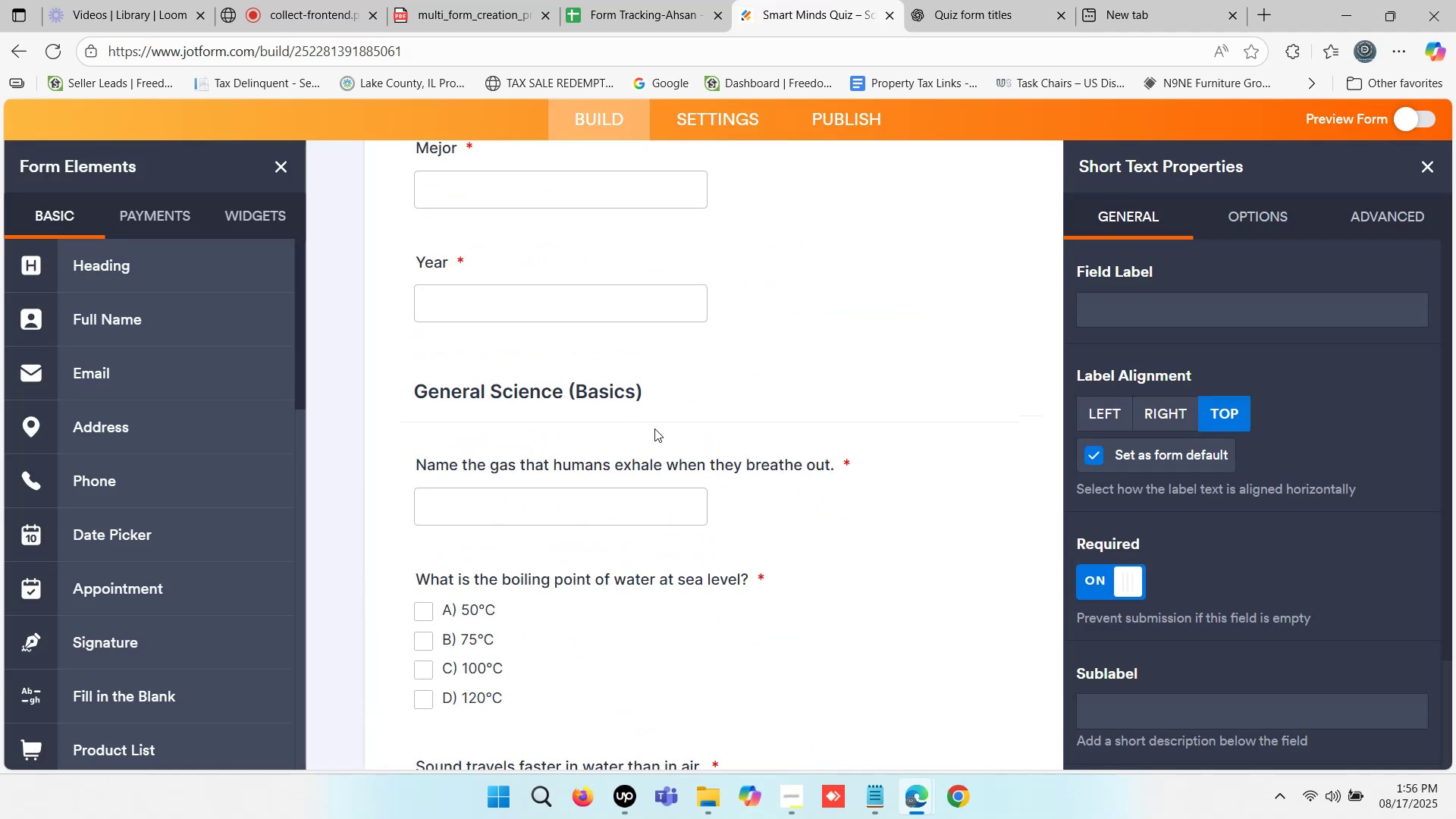 
scroll: coordinate [709, 417], scroll_direction: down, amount: 3.0
 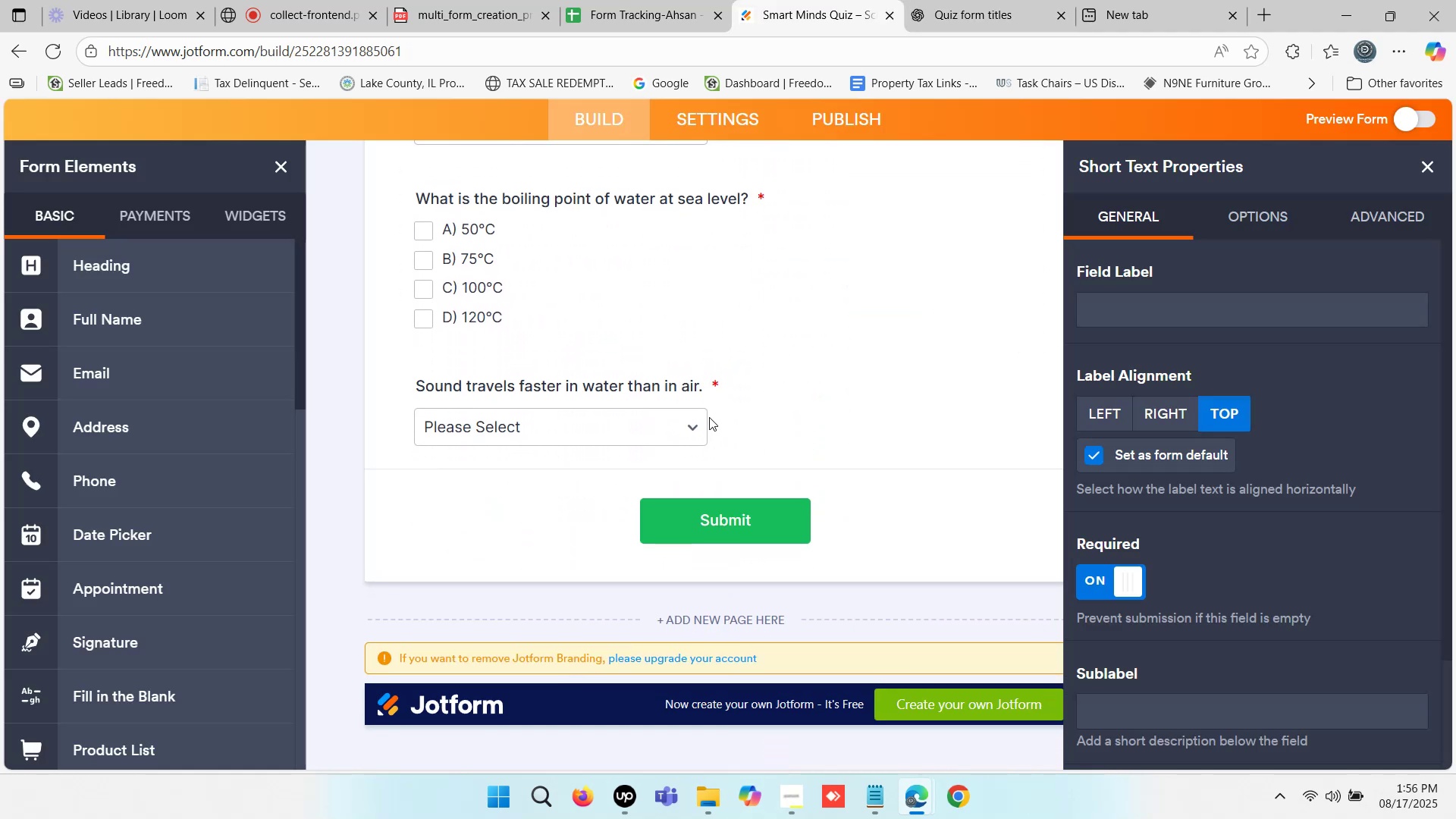 
scroll: coordinate [871, 397], scroll_direction: up, amount: 2.0
 